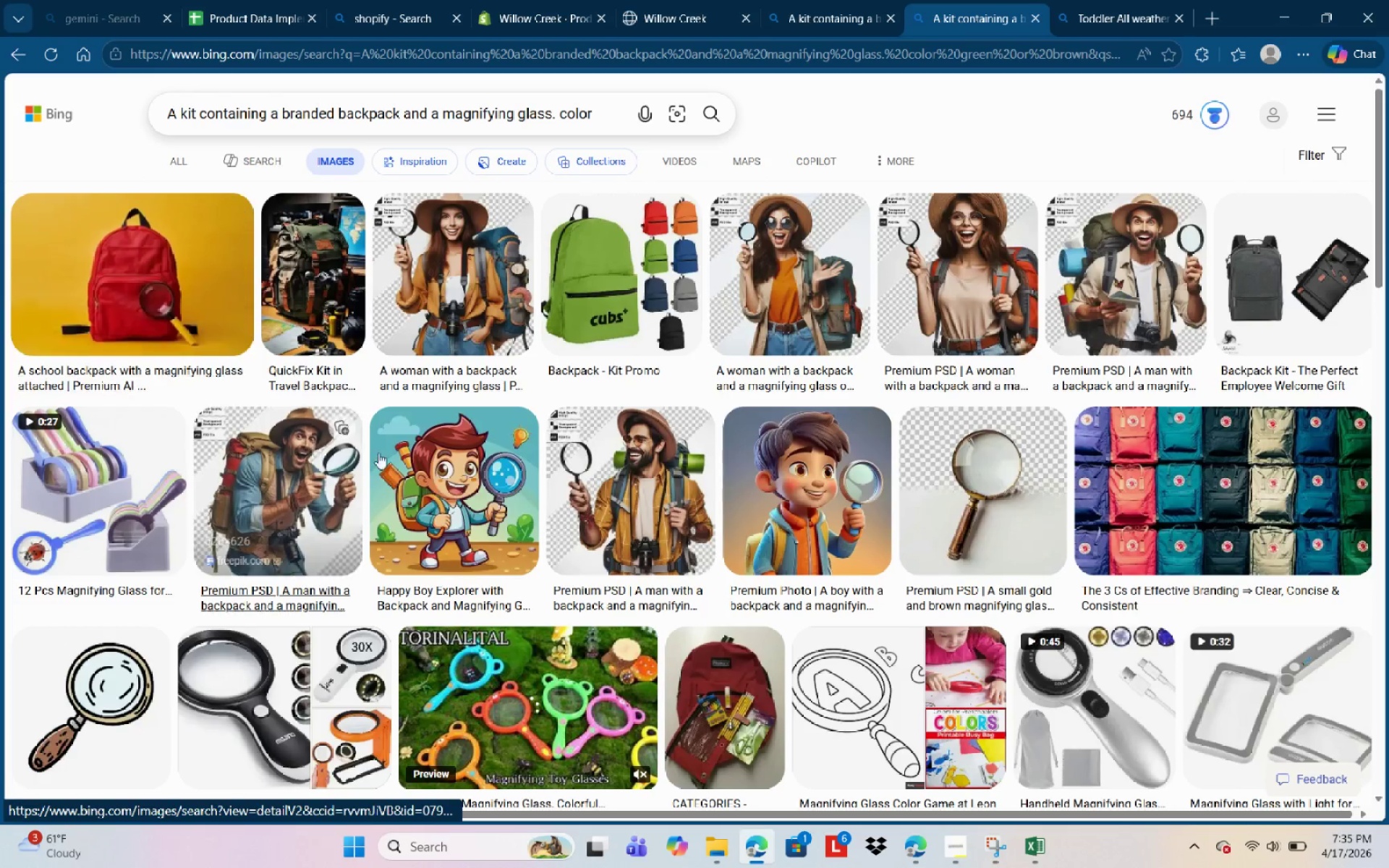 
scroll: coordinate [556, 526], scroll_direction: down, amount: 18.0
 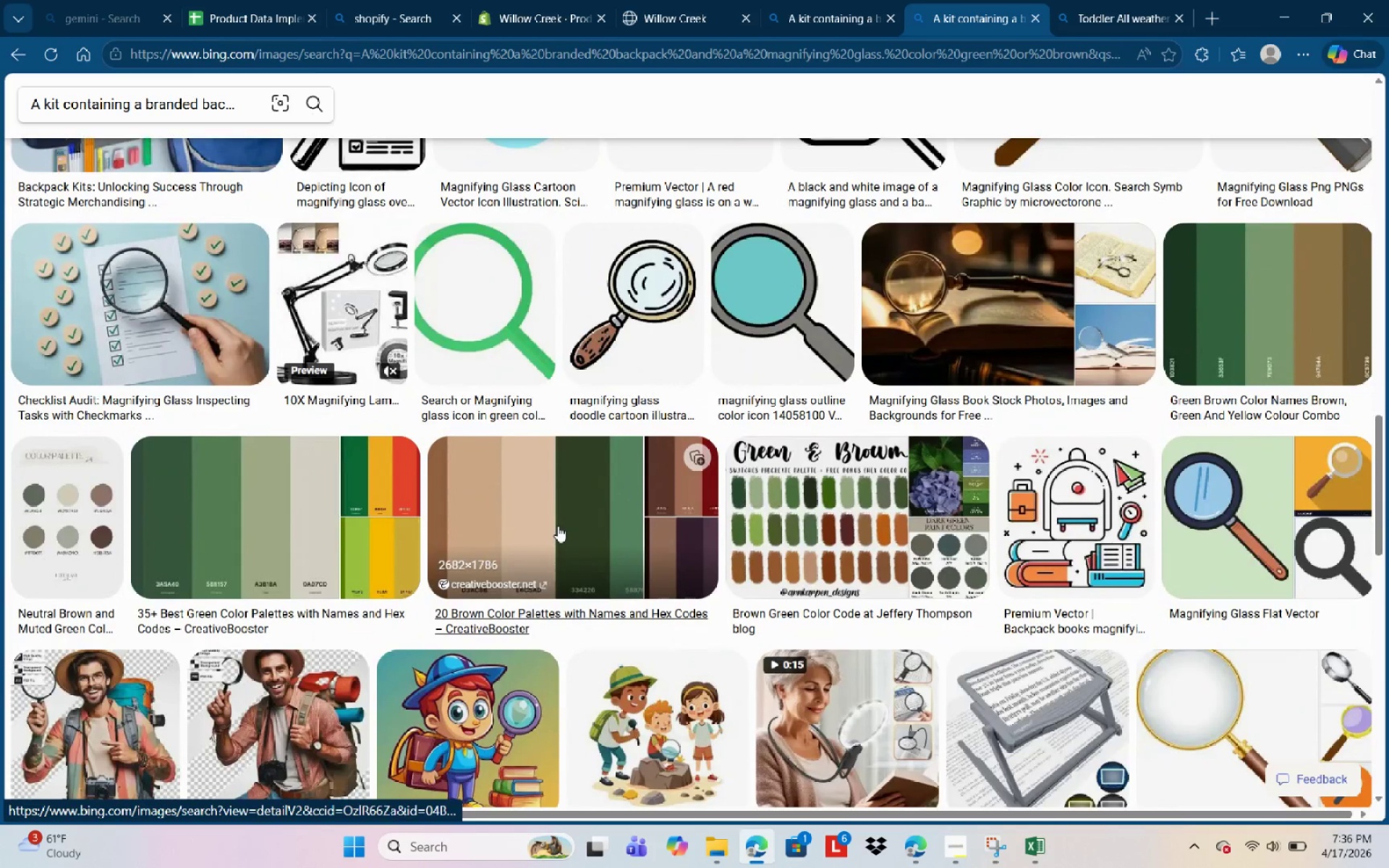 
scroll: coordinate [558, 550], scroll_direction: down, amount: 13.0
 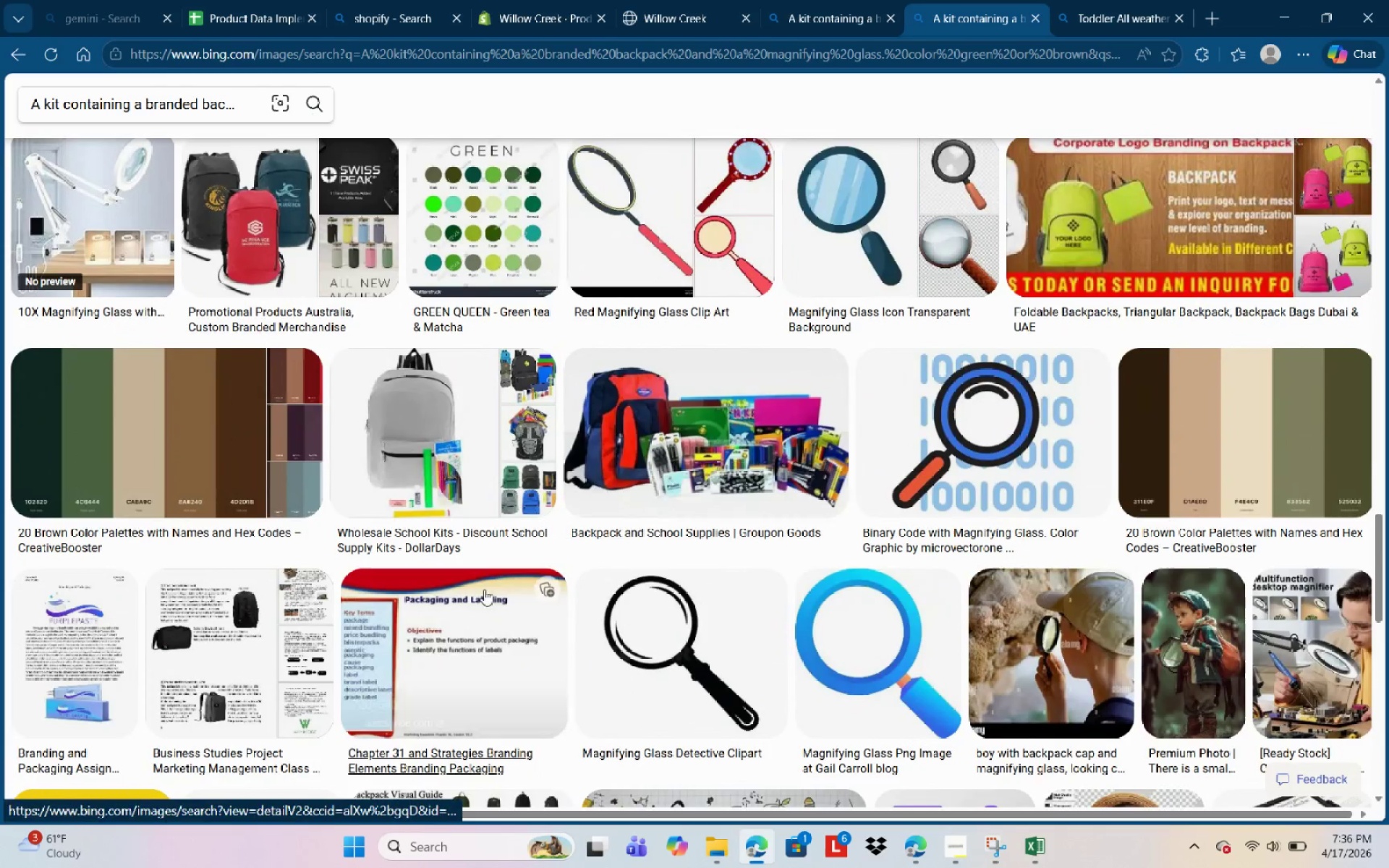 
scroll: coordinate [366, 505], scroll_direction: up, amount: 36.0
 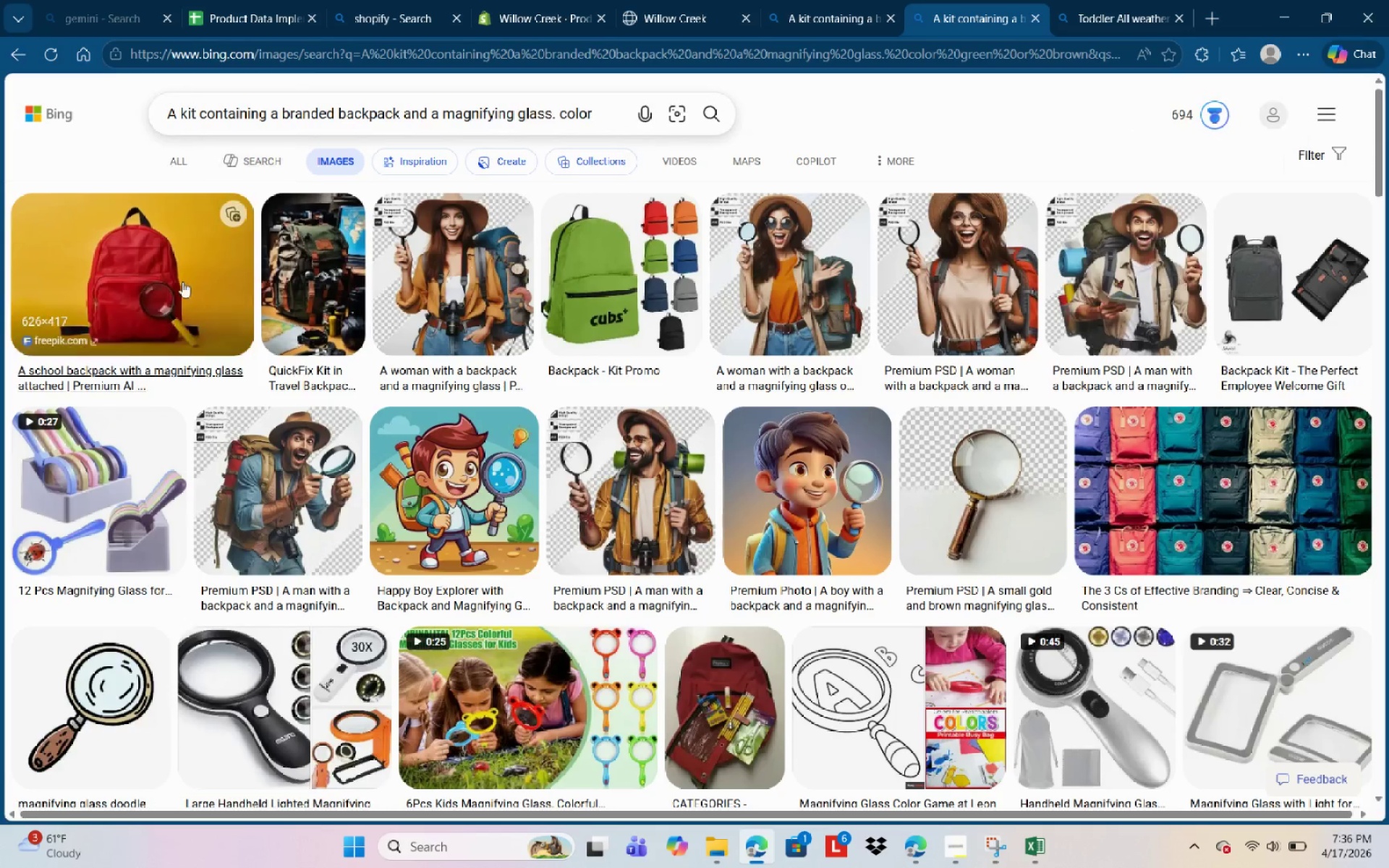 
left_click([183, 294])
 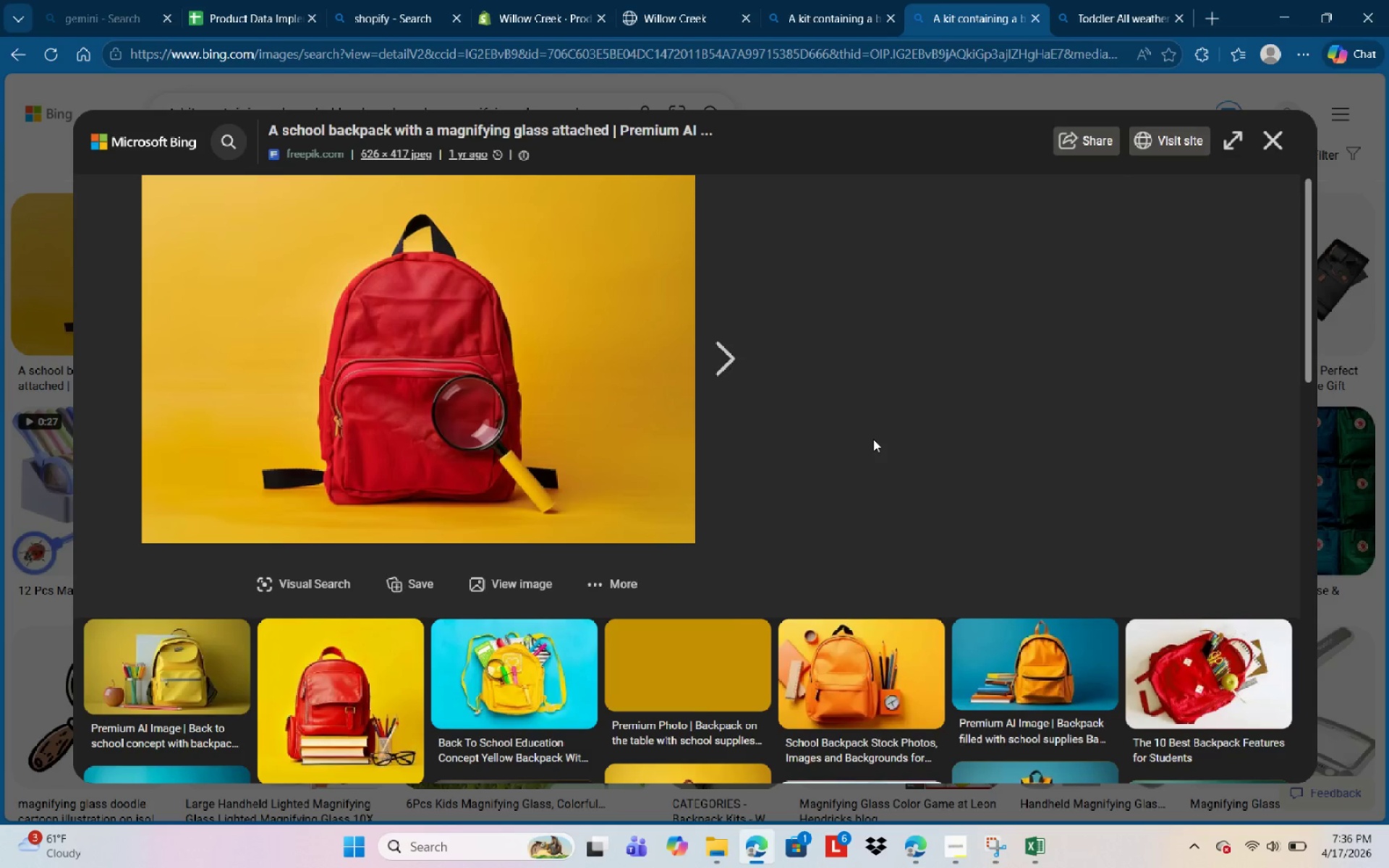 
scroll: coordinate [490, 529], scroll_direction: down, amount: 9.0
 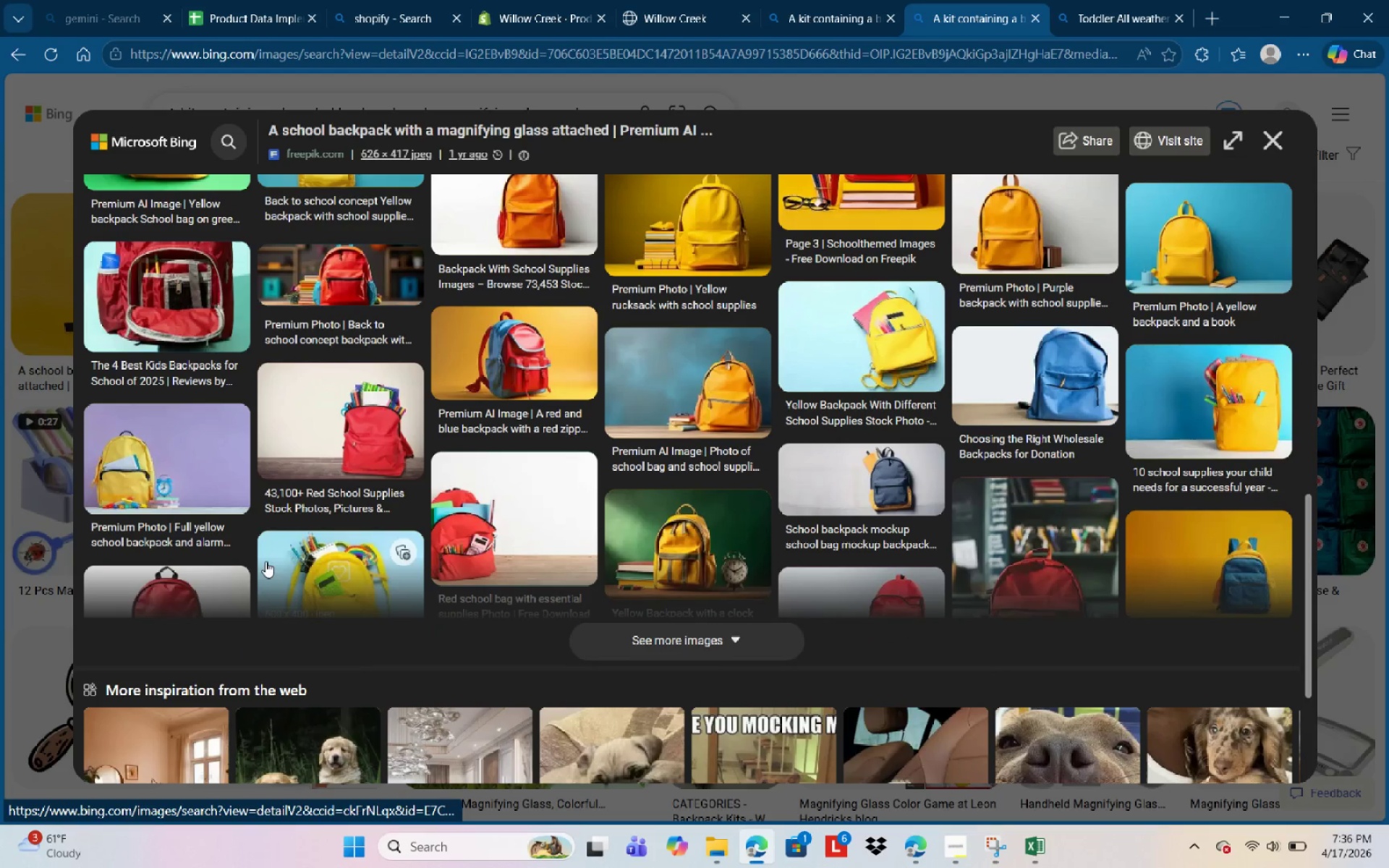 
scroll: coordinate [291, 456], scroll_direction: up, amount: 15.0
 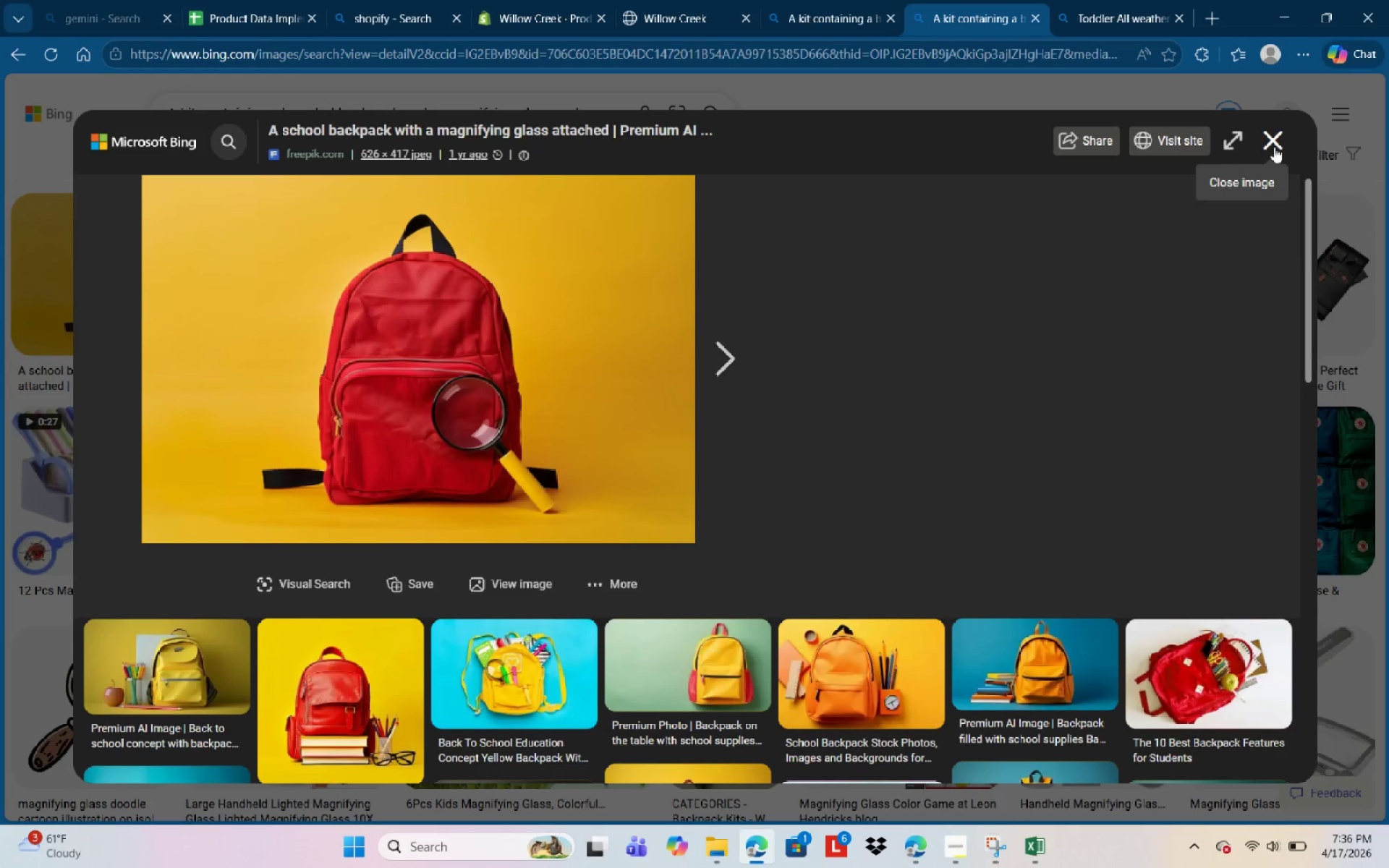 
left_click([1274, 147])
 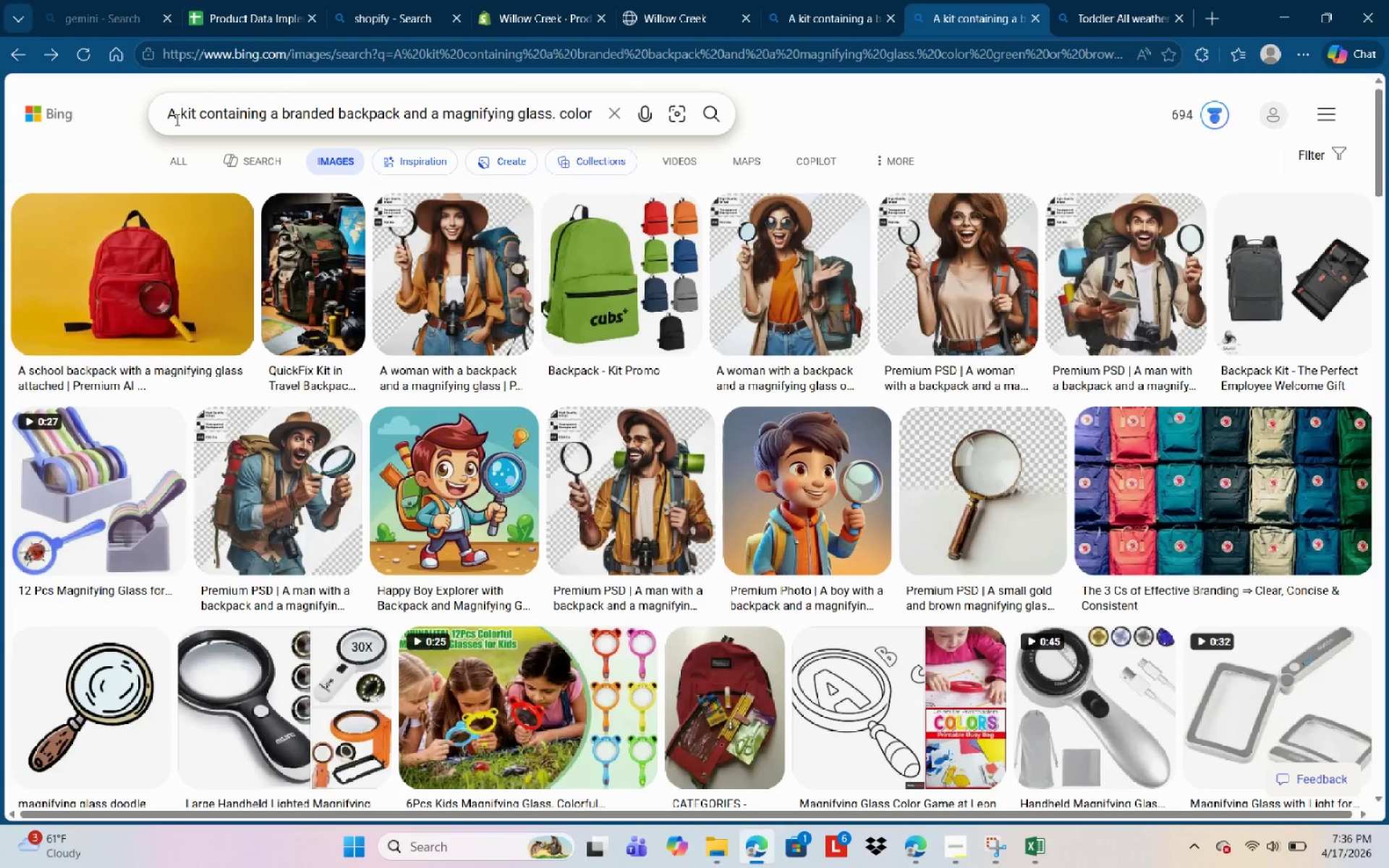 
left_click([179, 119])
 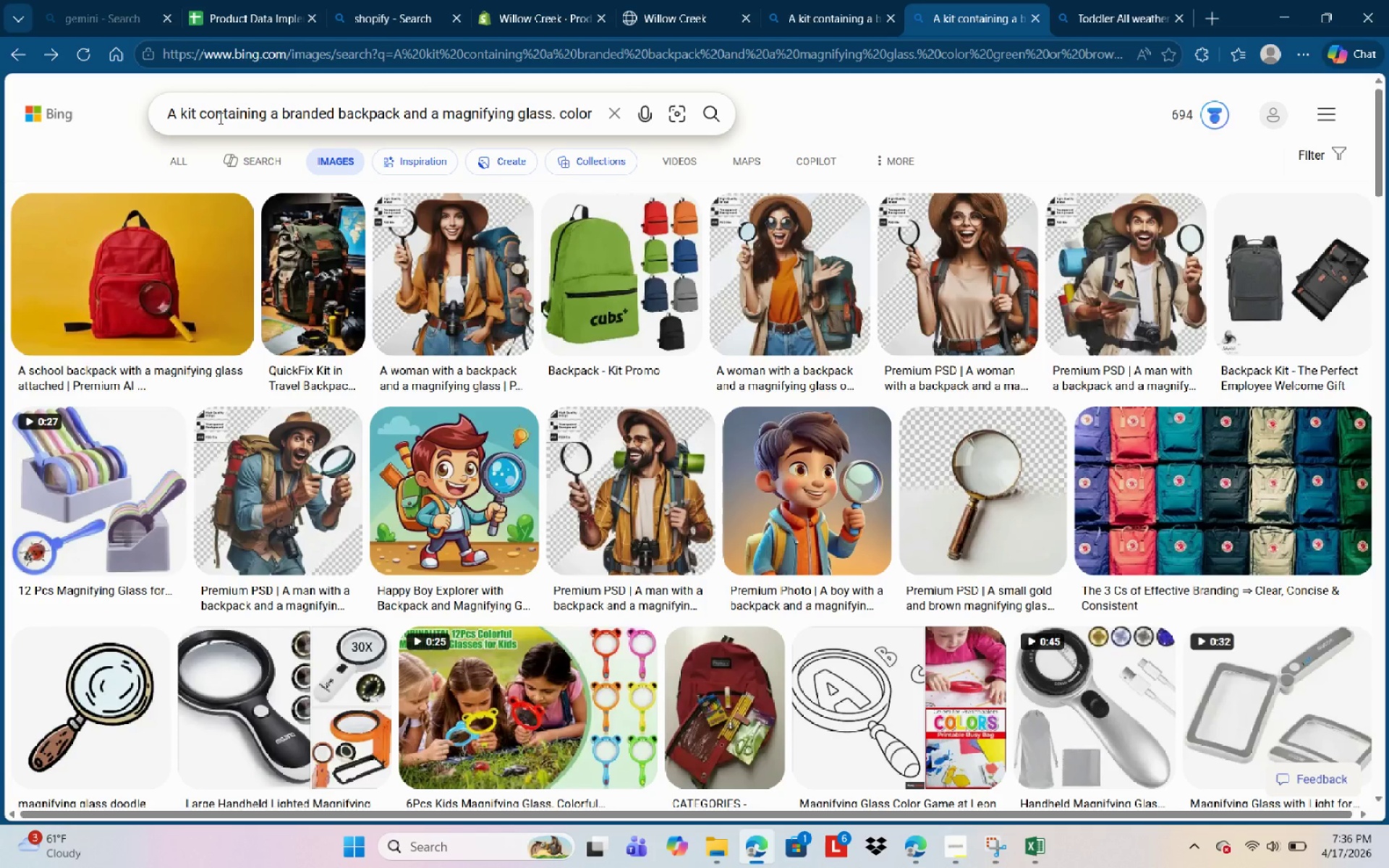 
hold_key(key=ArrowRight, duration=0.78)
 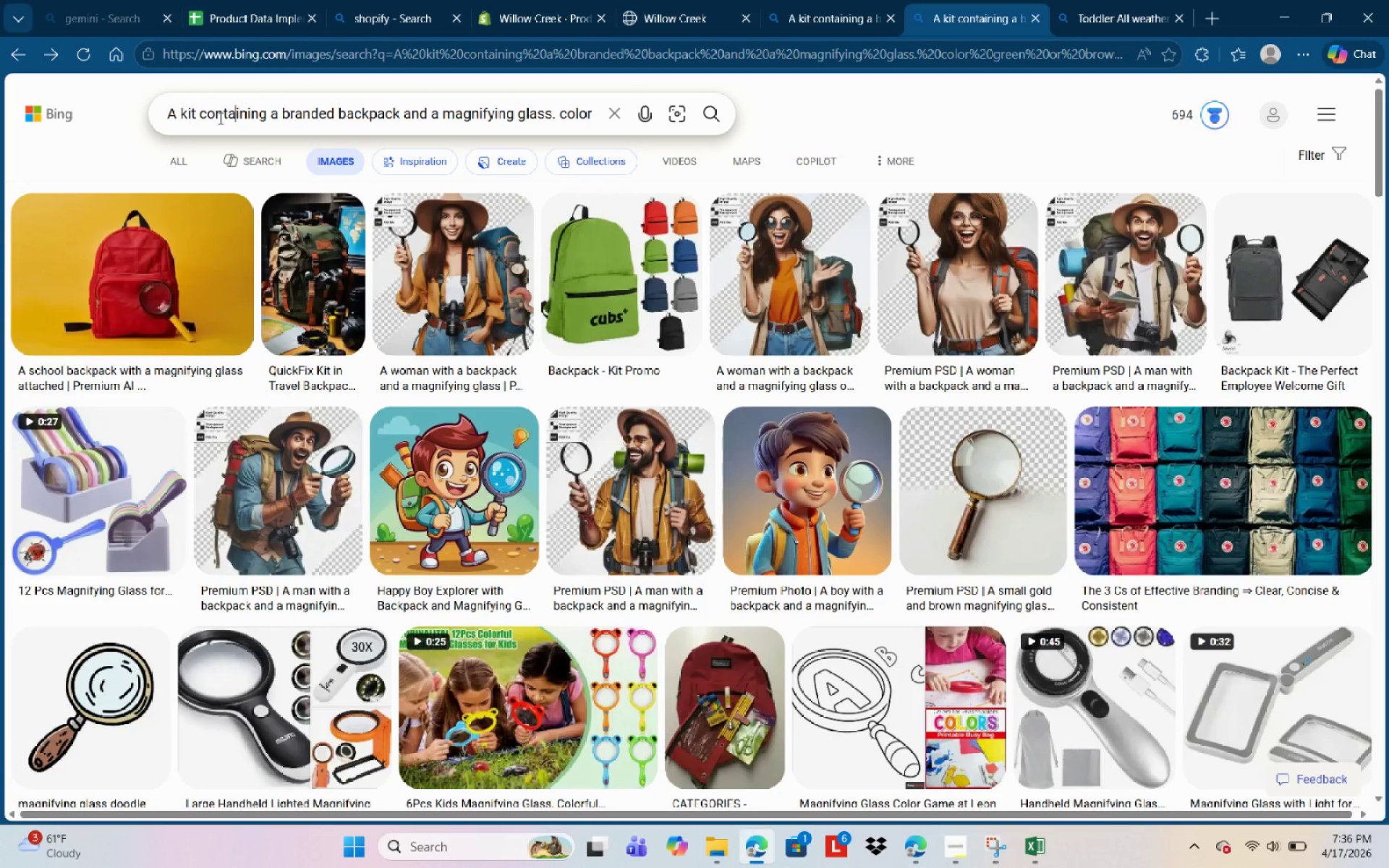 
key(ArrowRight)
 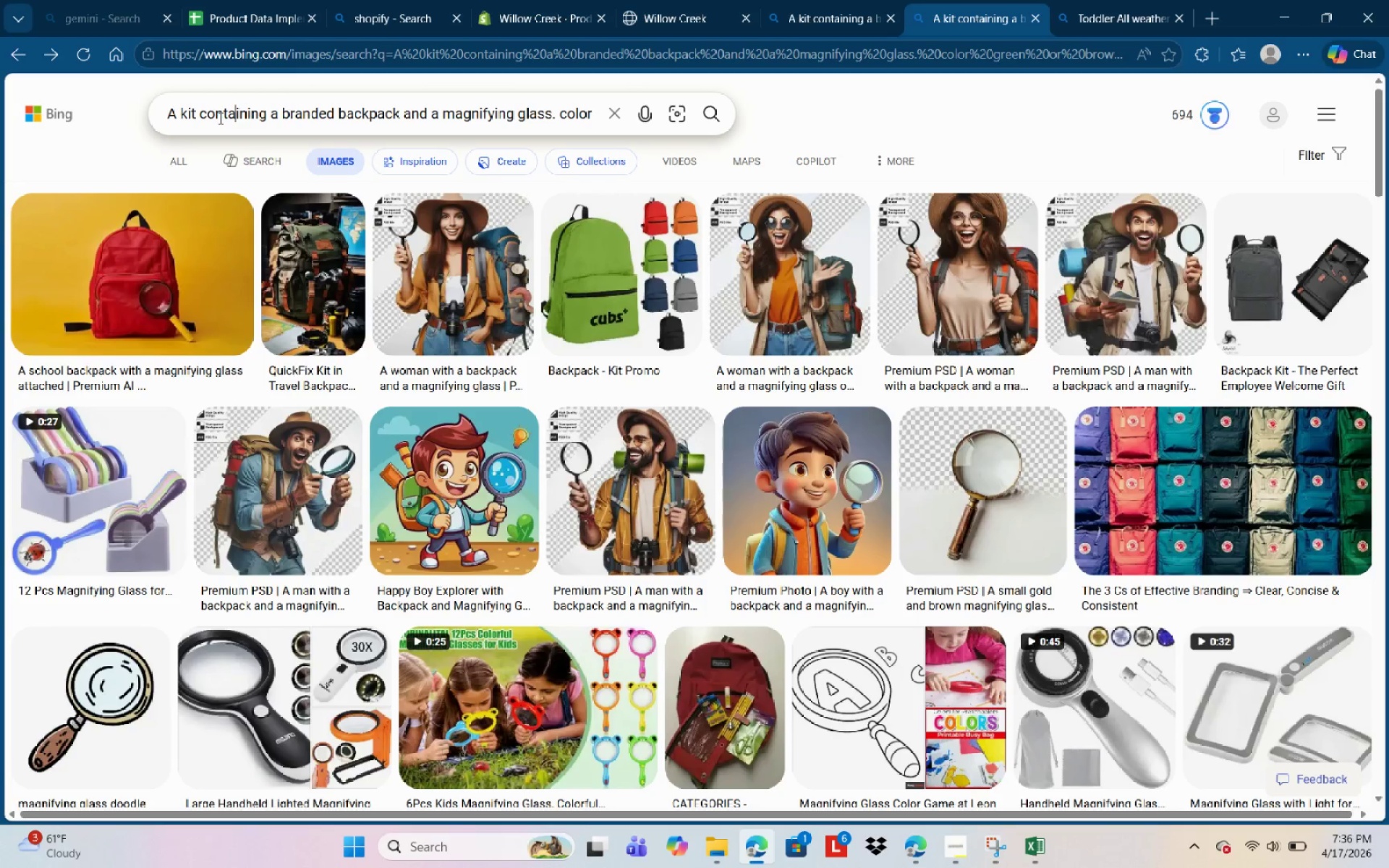 
key(ArrowRight)
 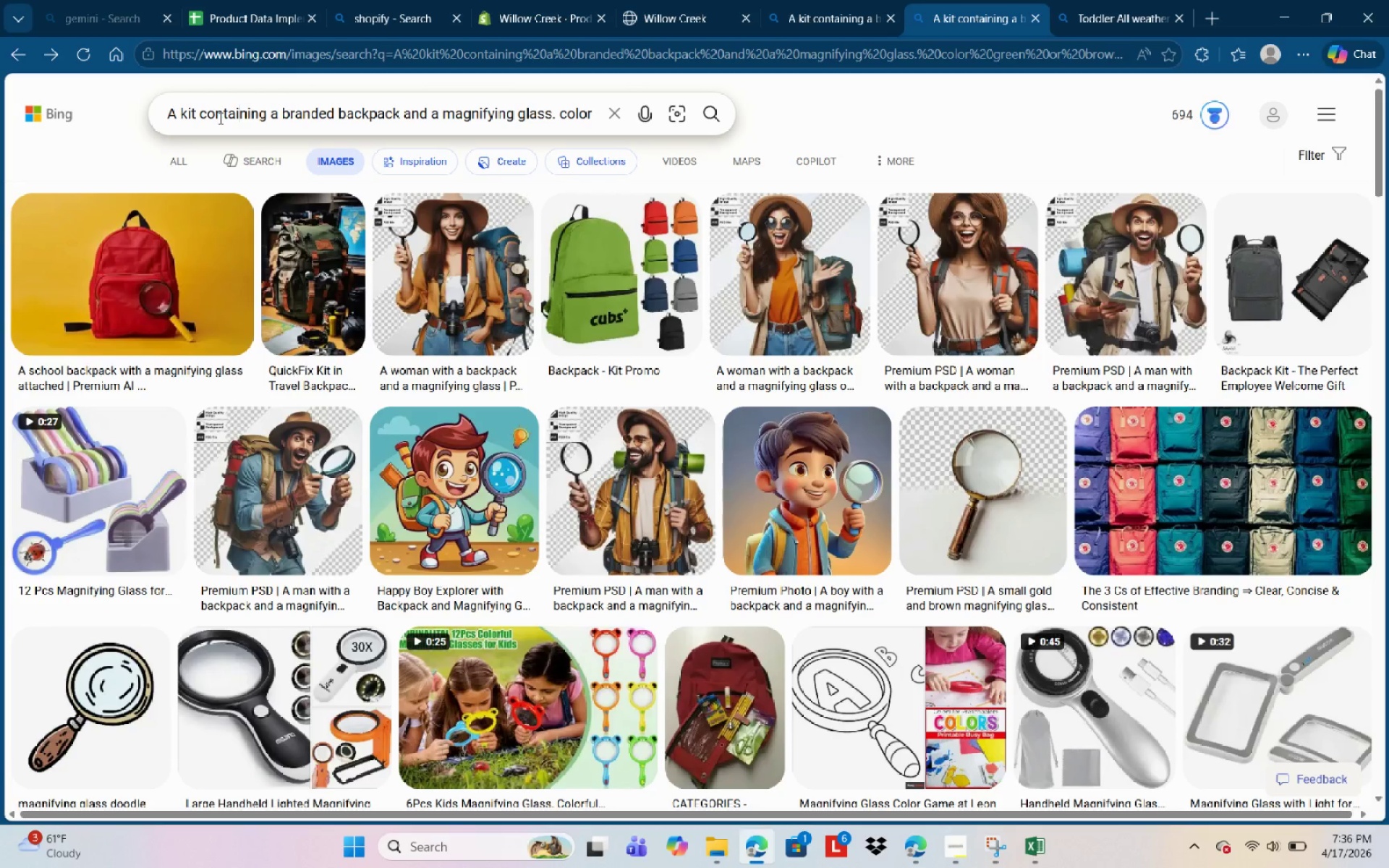 
key(ArrowRight)
 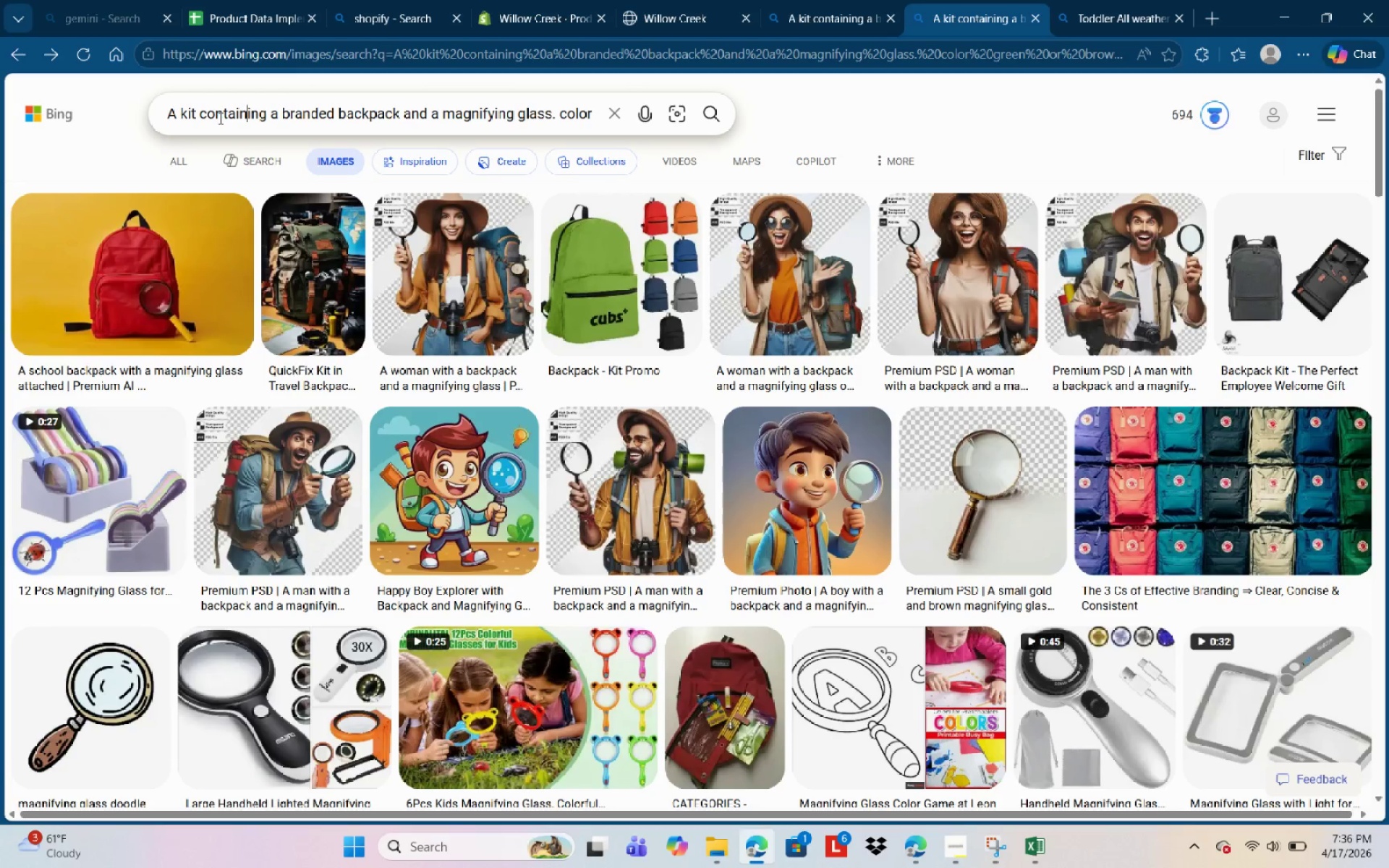 
key(ArrowRight)
 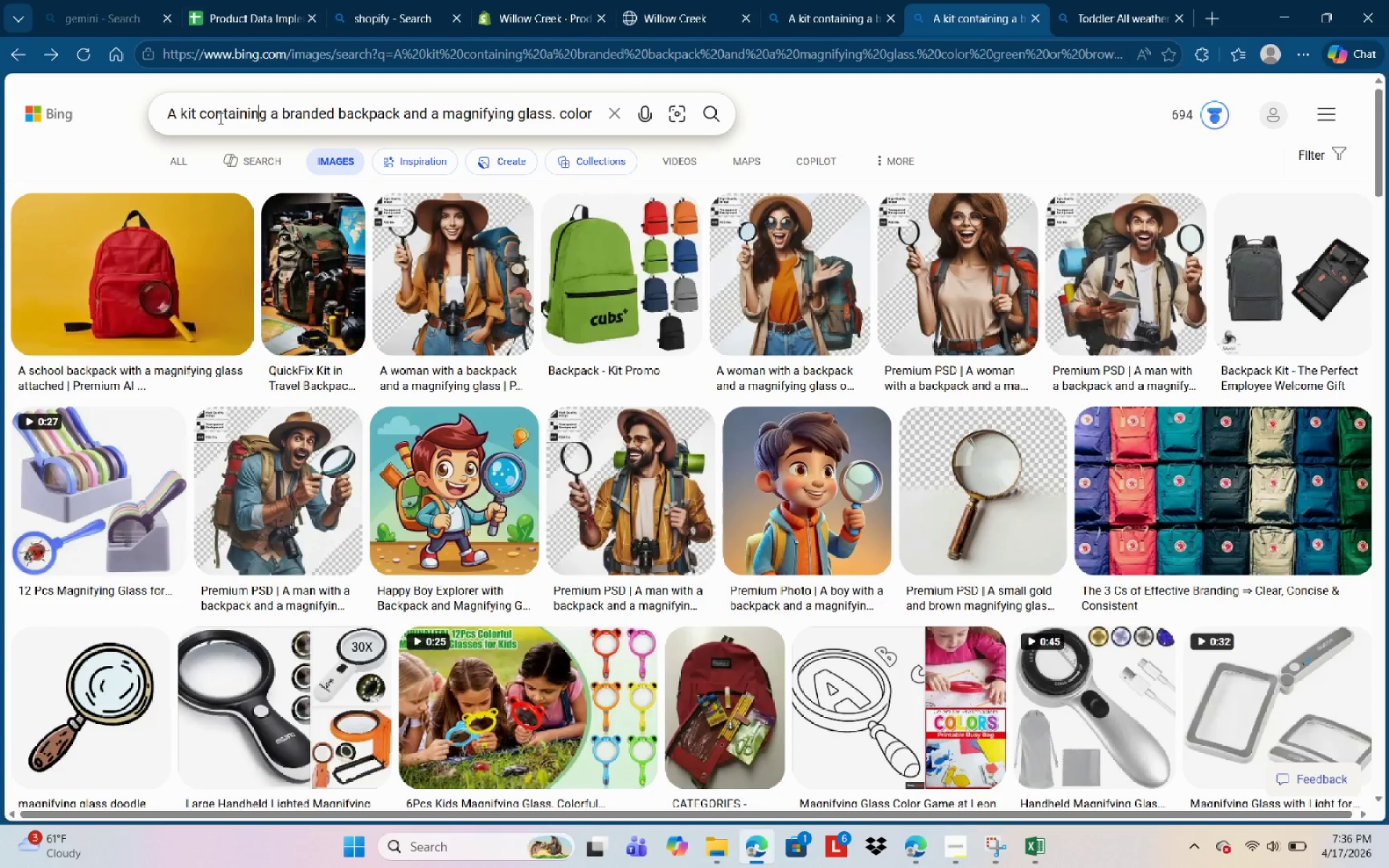 
key(ArrowRight)
 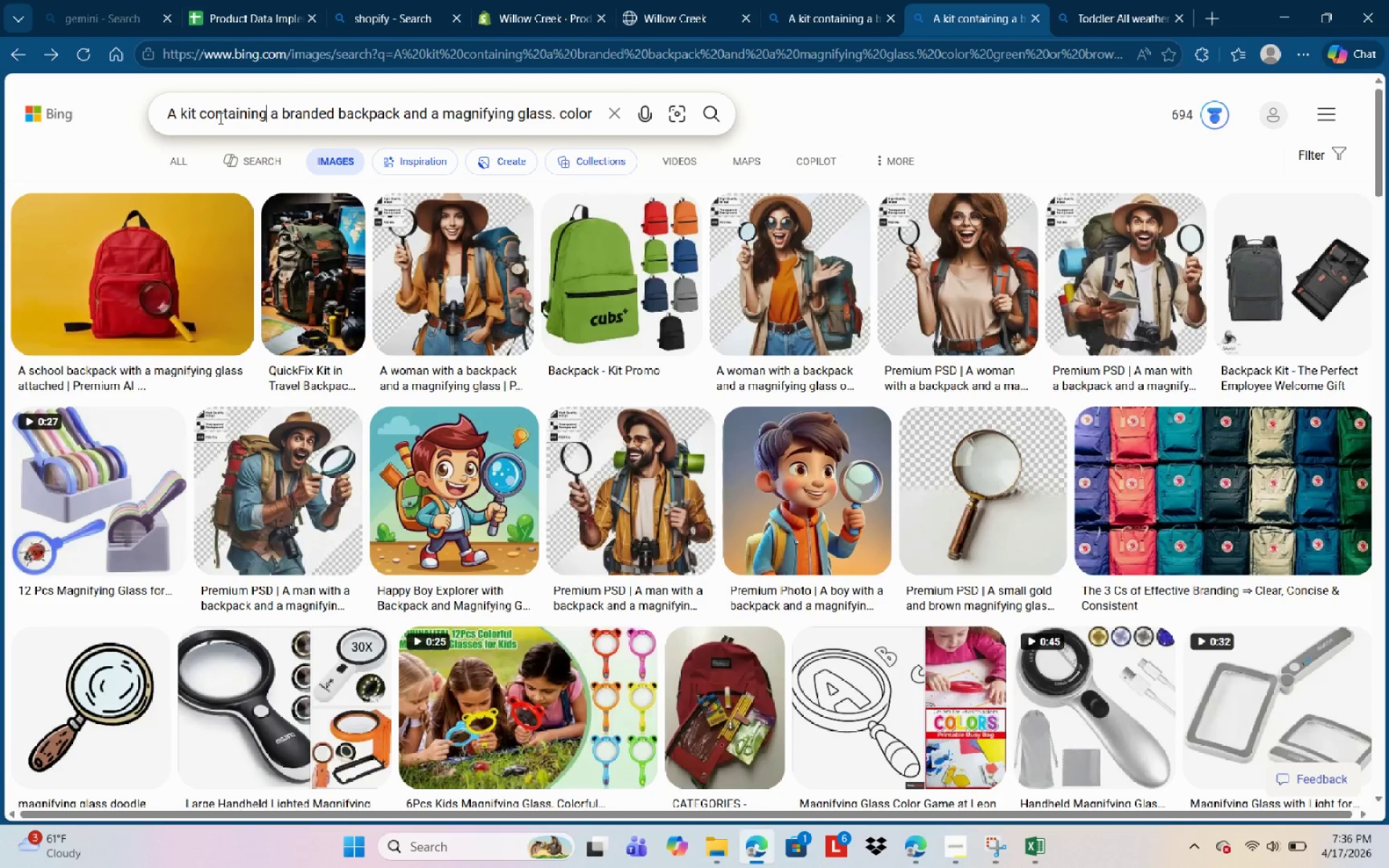 
key(ArrowRight)
 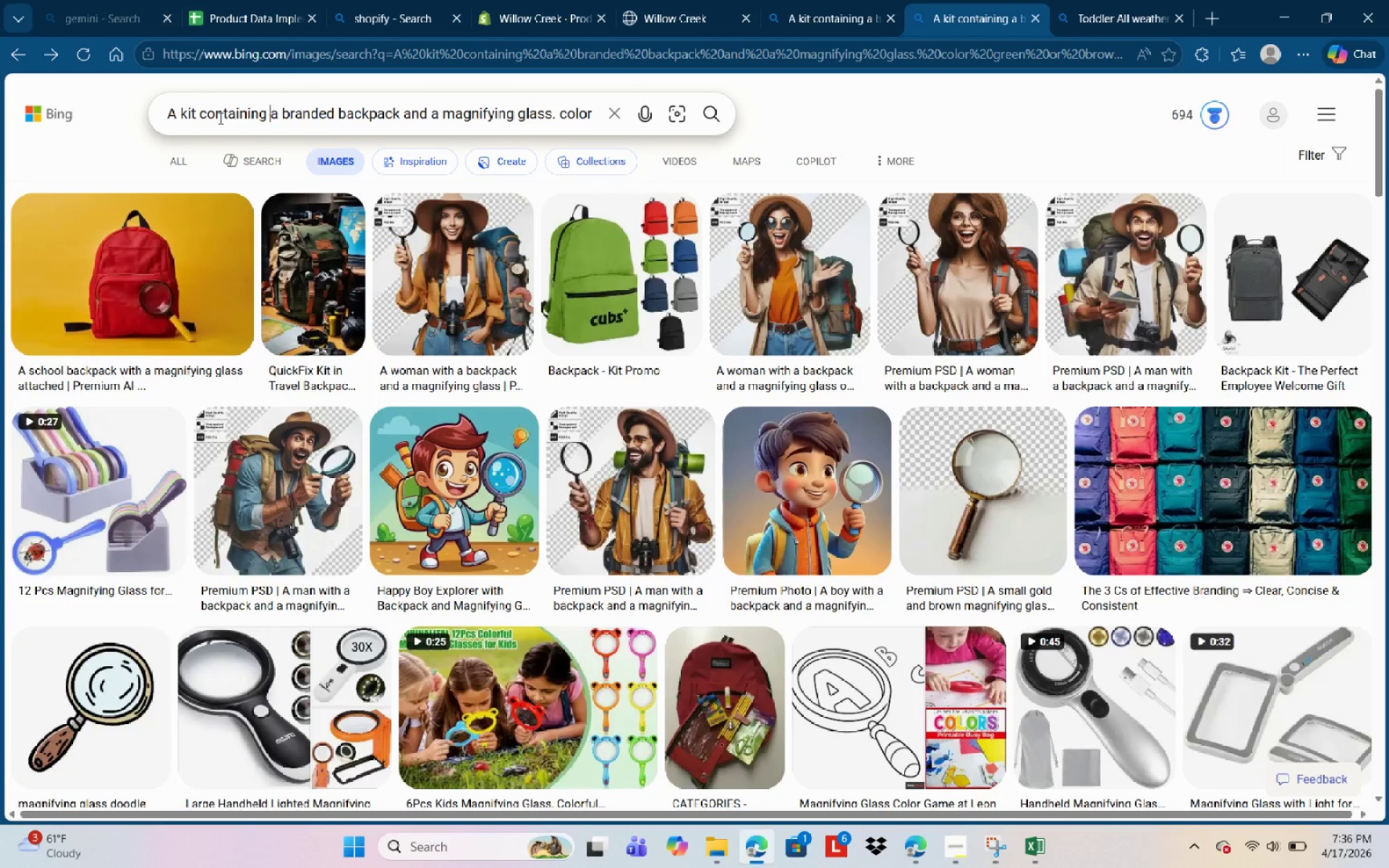 
key(ArrowRight)
 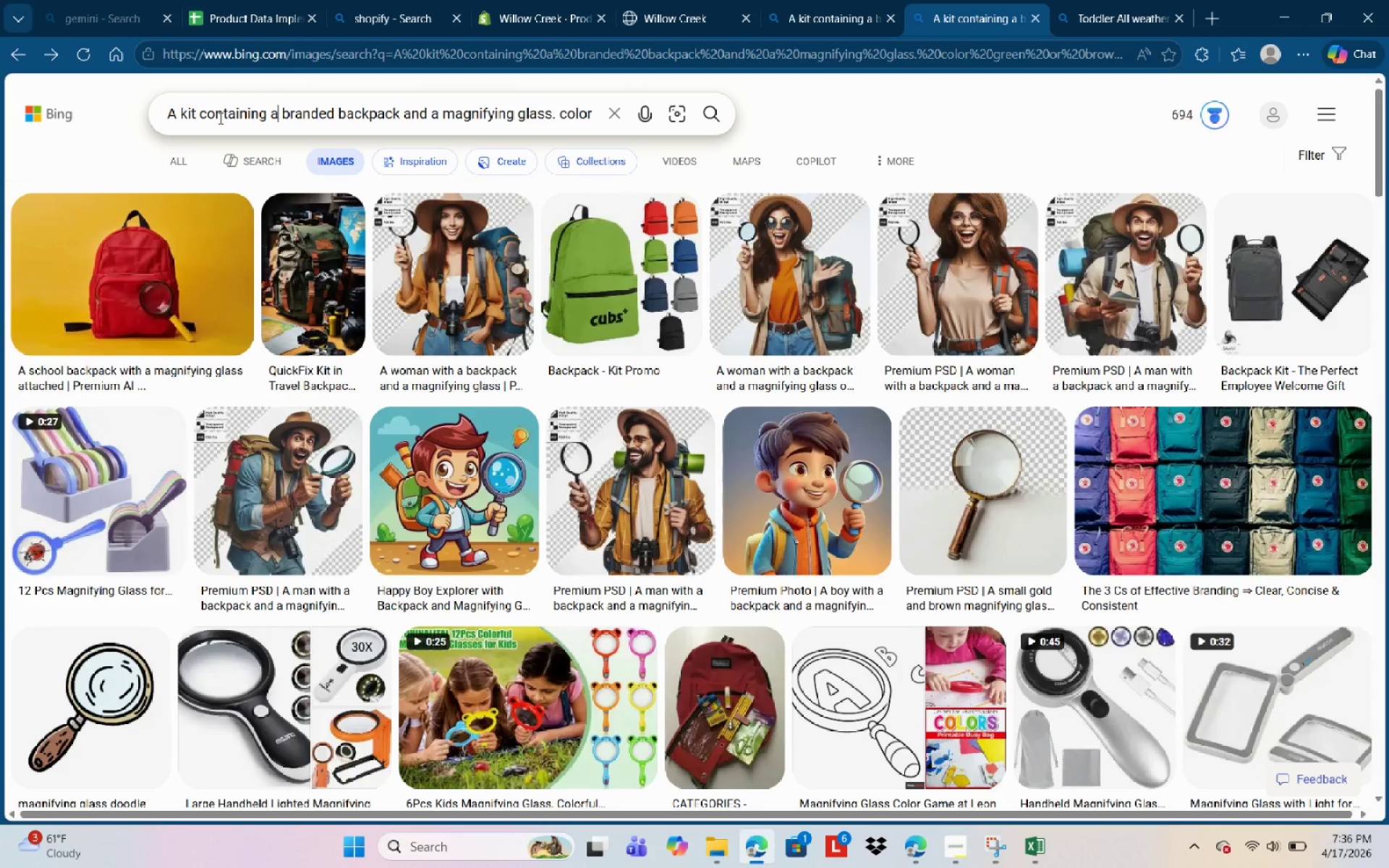 
key(ArrowRight)
 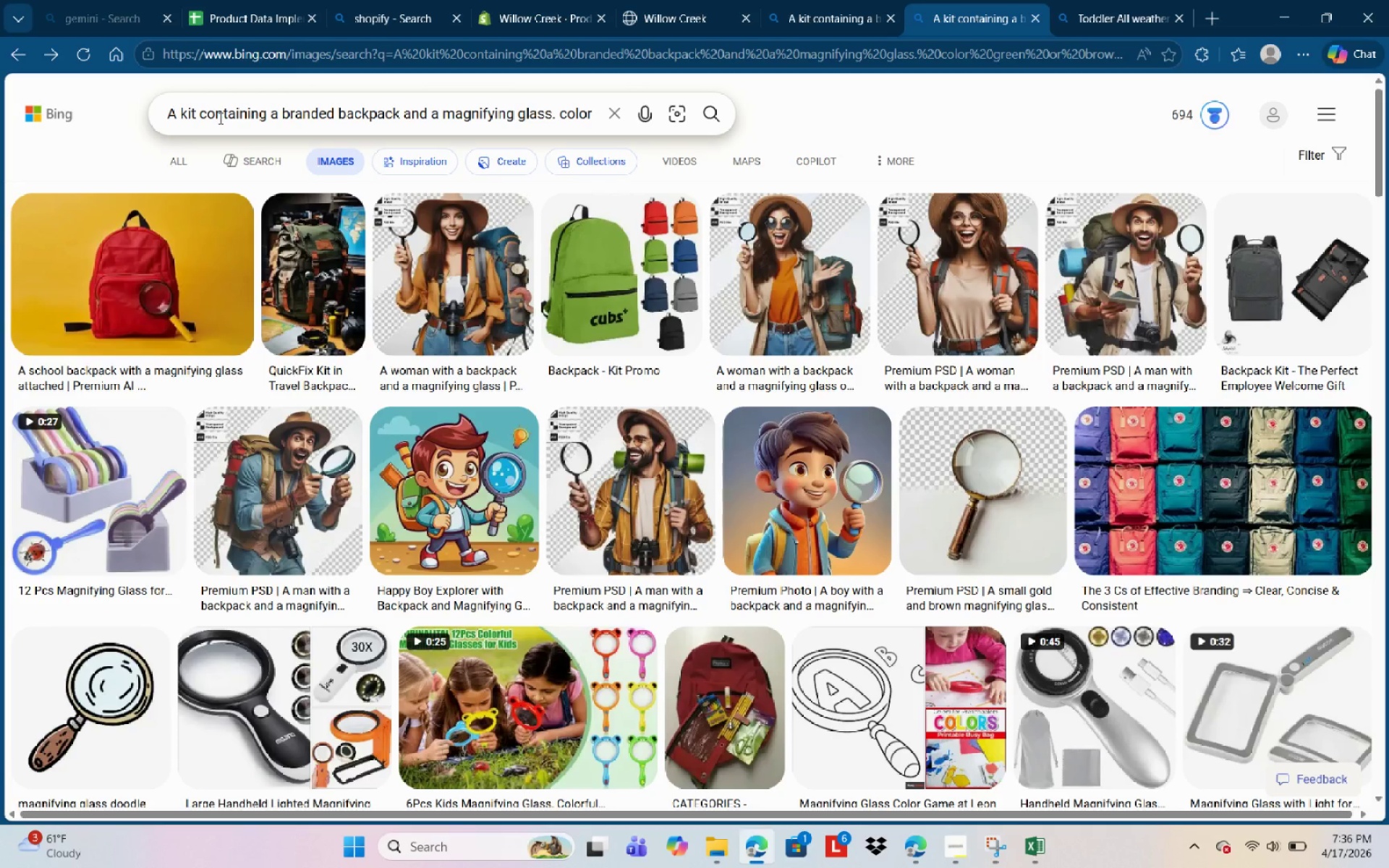 
type( brwon )
key(Backspace)
key(Backspace)
key(Backspace)
key(Backspace)
type(own)
key(NumpadEnter)
 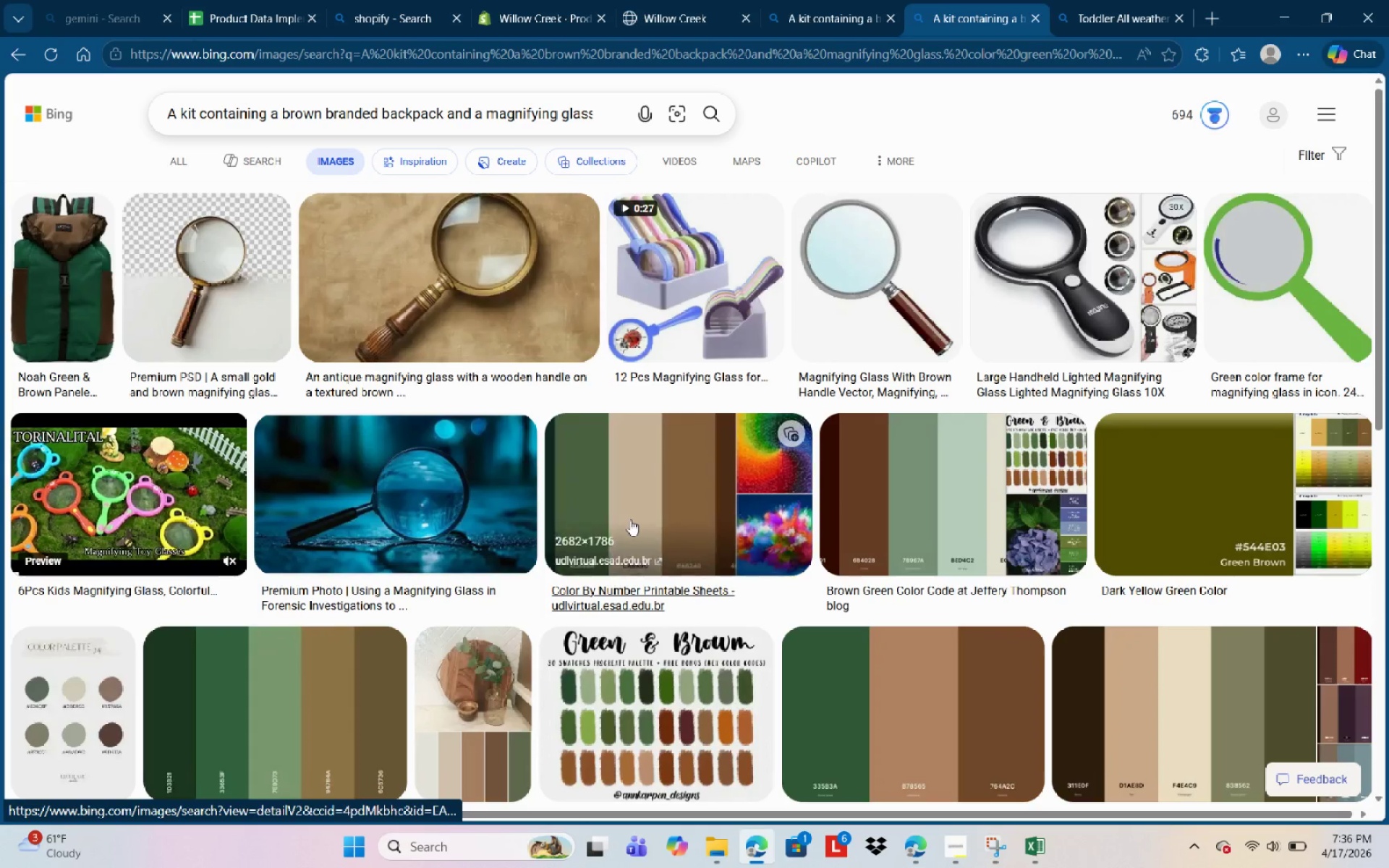 
scroll: coordinate [758, 524], scroll_direction: down, amount: 13.0
 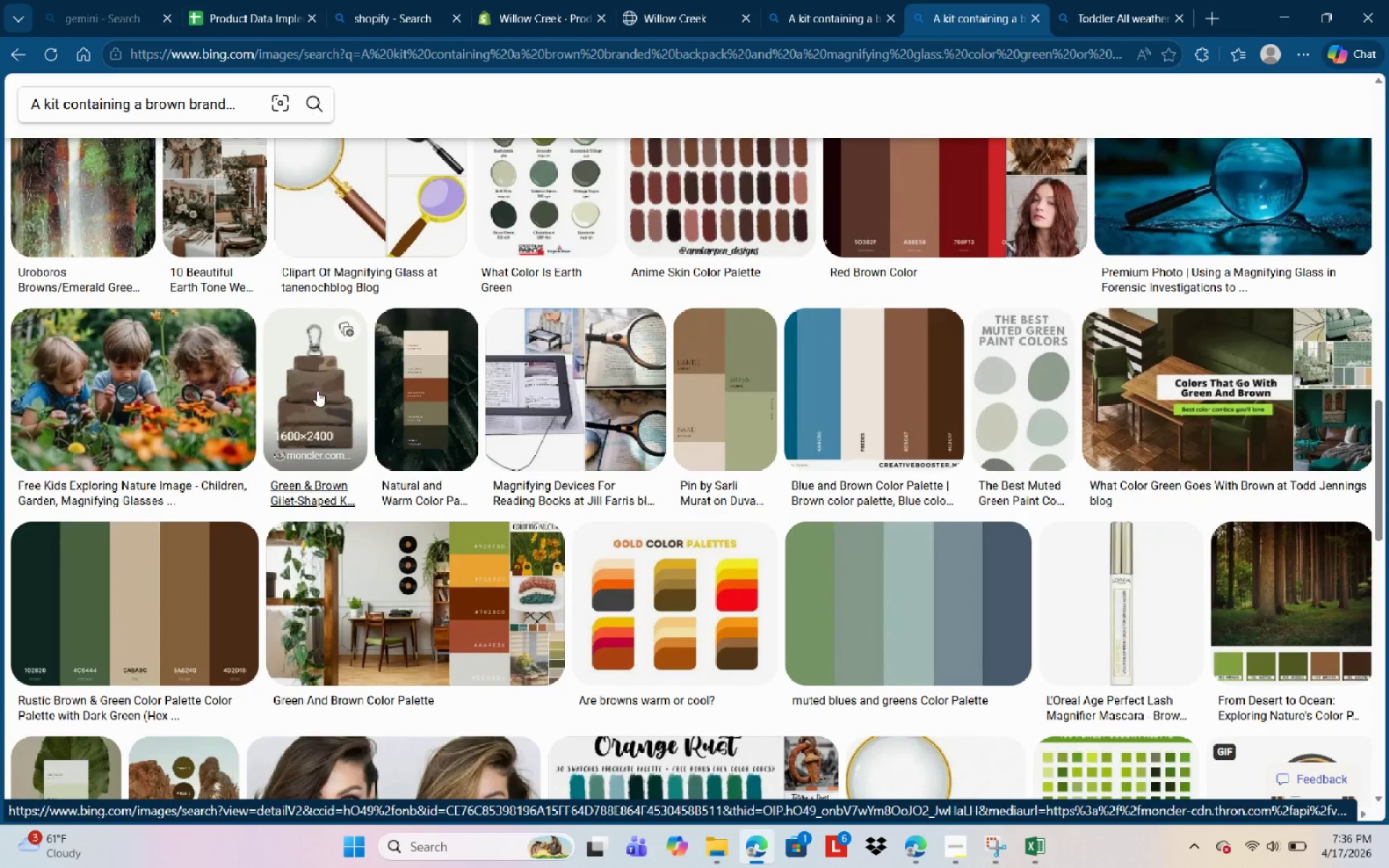 
scroll: coordinate [922, 447], scroll_direction: down, amount: 13.0
 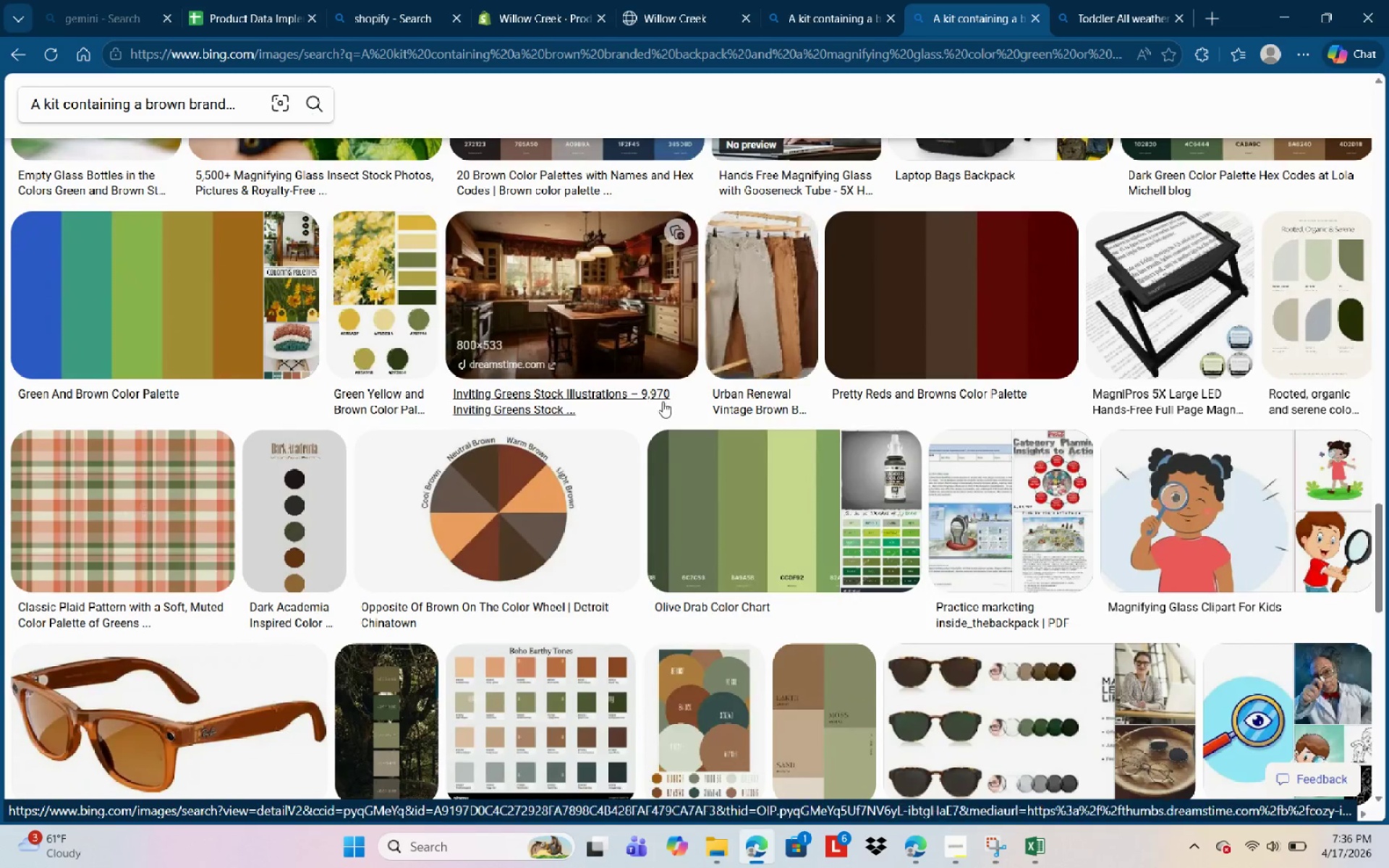 
scroll: coordinate [650, 417], scroll_direction: down, amount: 20.0
 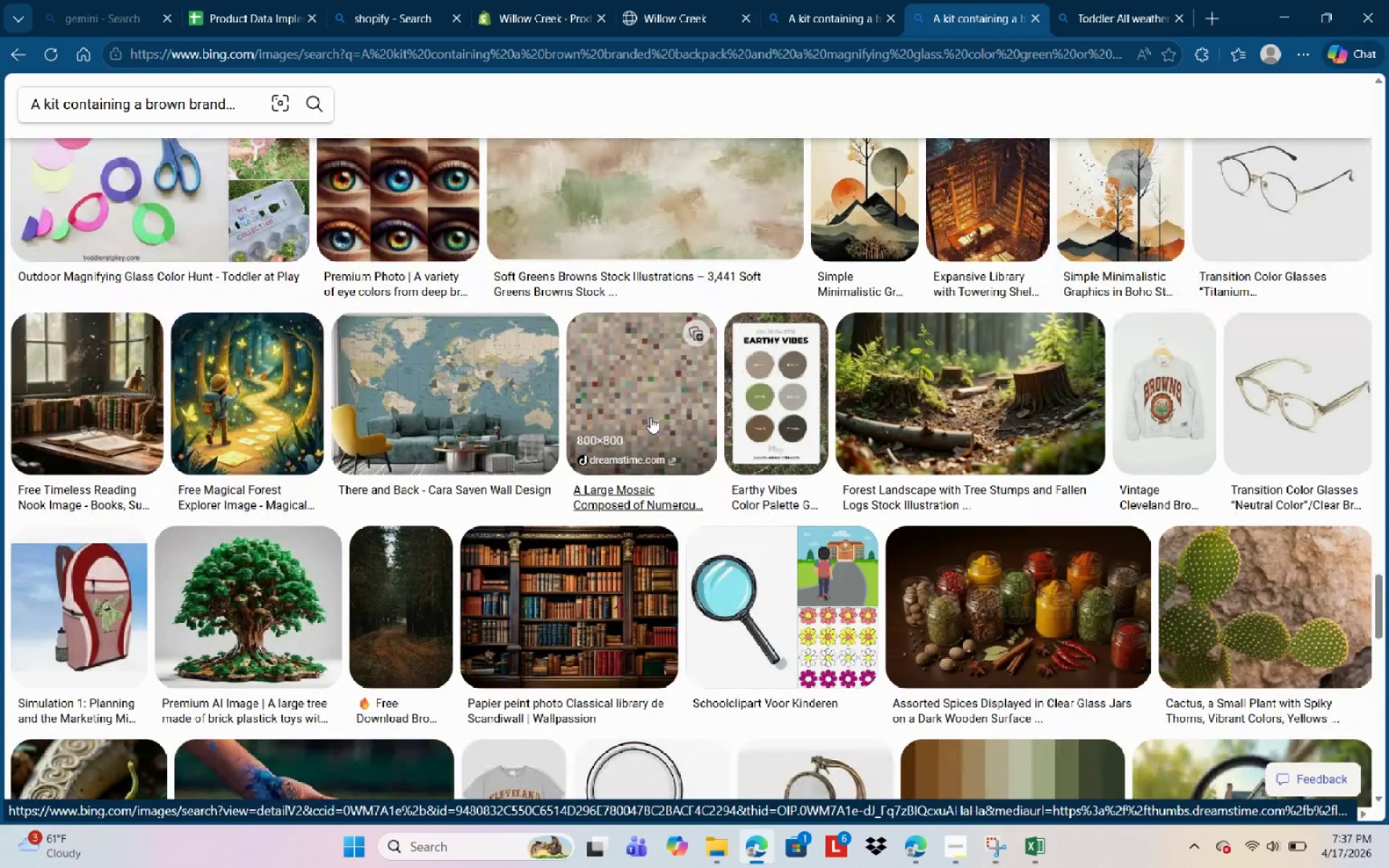 
scroll: coordinate [483, 333], scroll_direction: up, amount: 44.0
 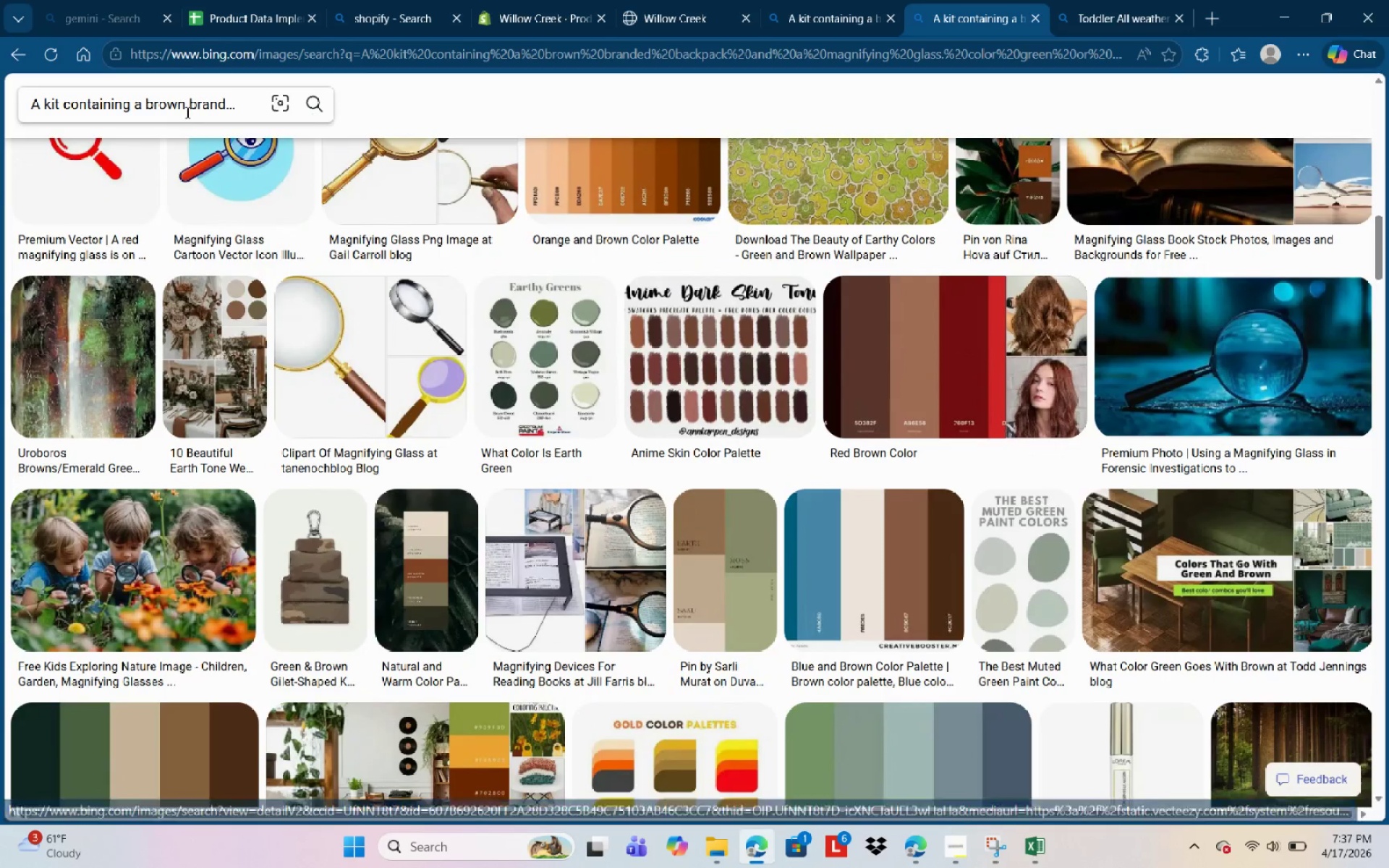 
left_click([186, 111])
 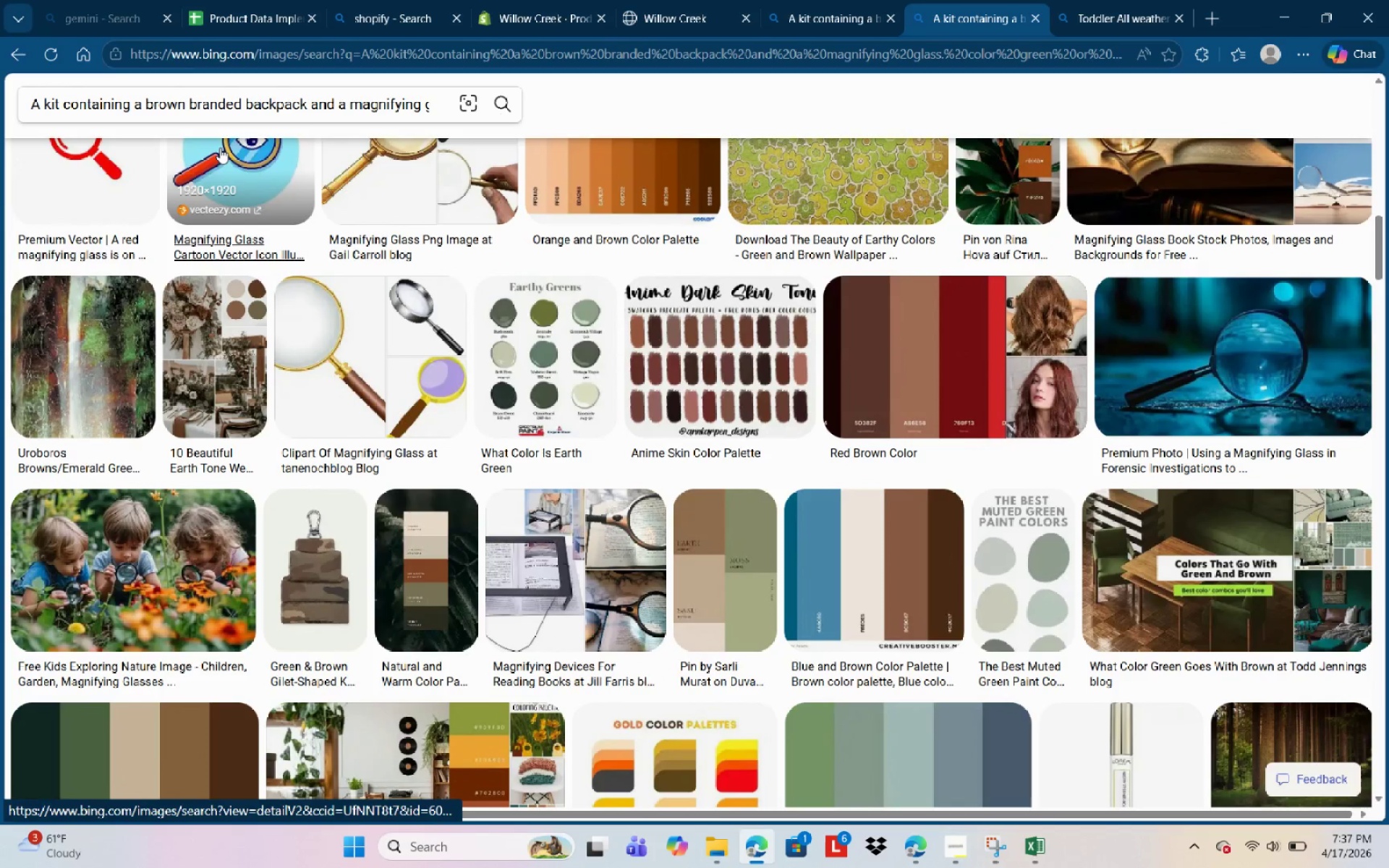 
key(Backspace)
key(Backspace)
key(Backspace)
key(Backspace)
key(Backspace)
type(green)
key(NumpadEnter)
 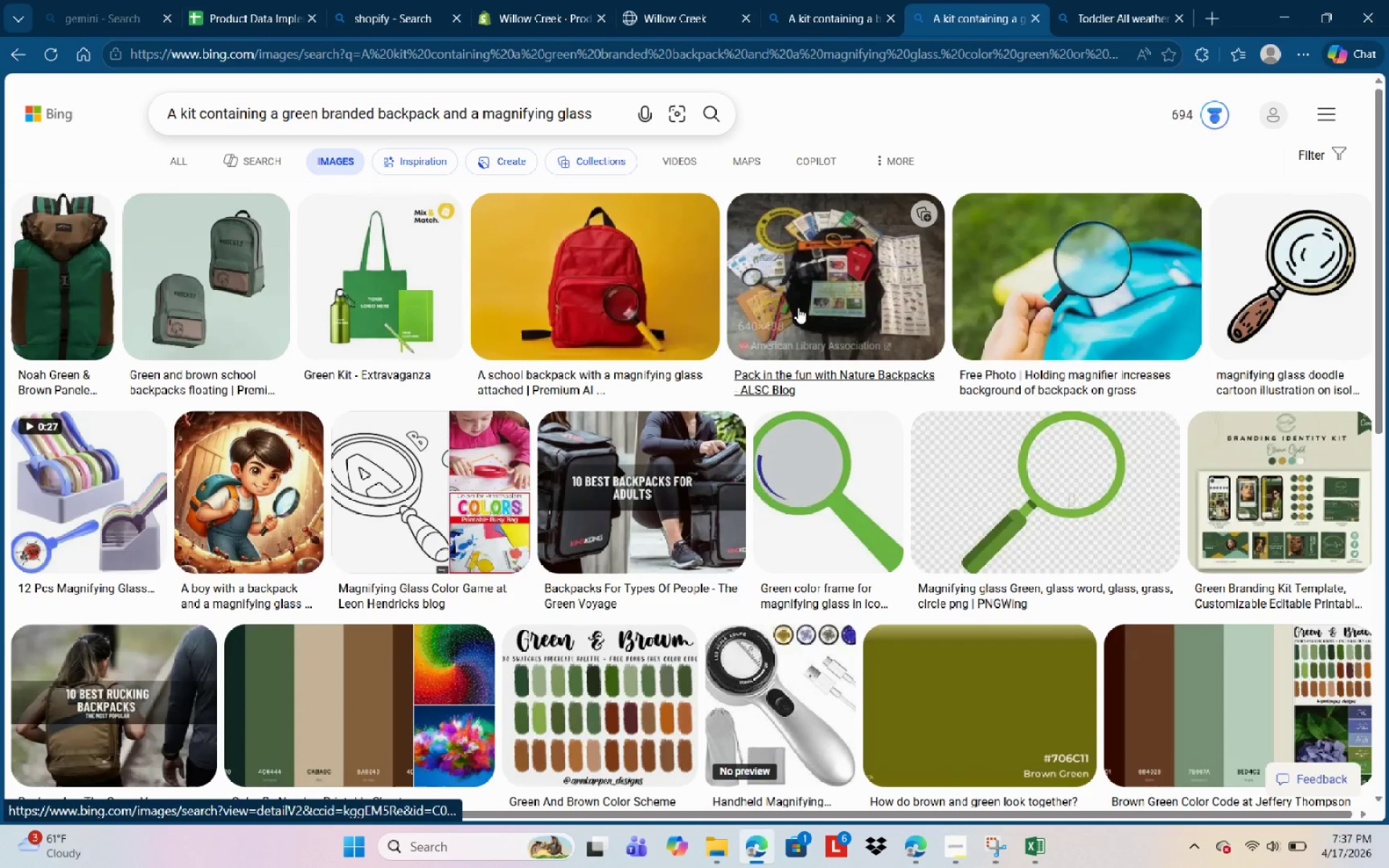 
scroll: coordinate [1041, 335], scroll_direction: down, amount: 16.0
 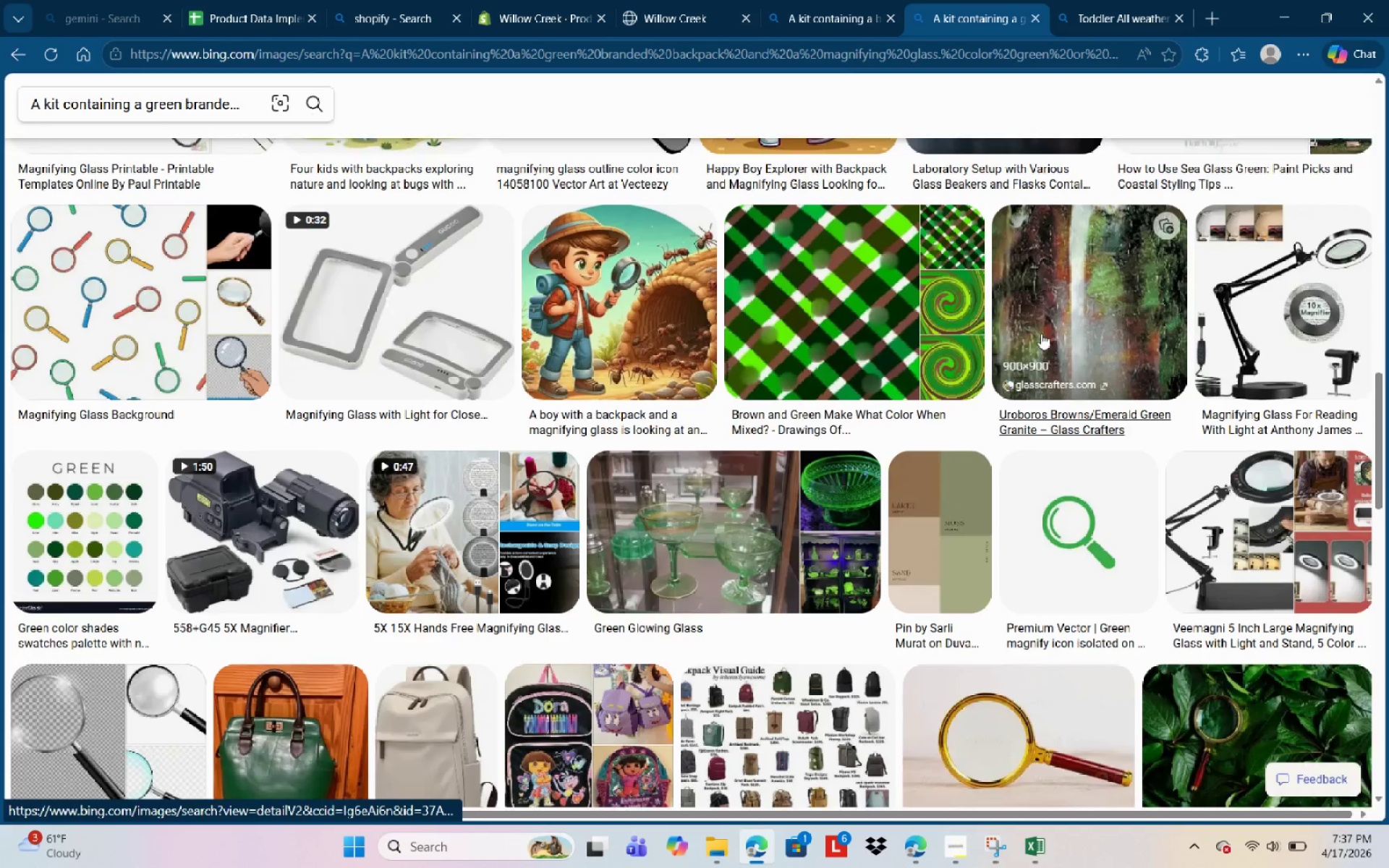 
scroll: coordinate [1011, 318], scroll_direction: down, amount: 20.0
 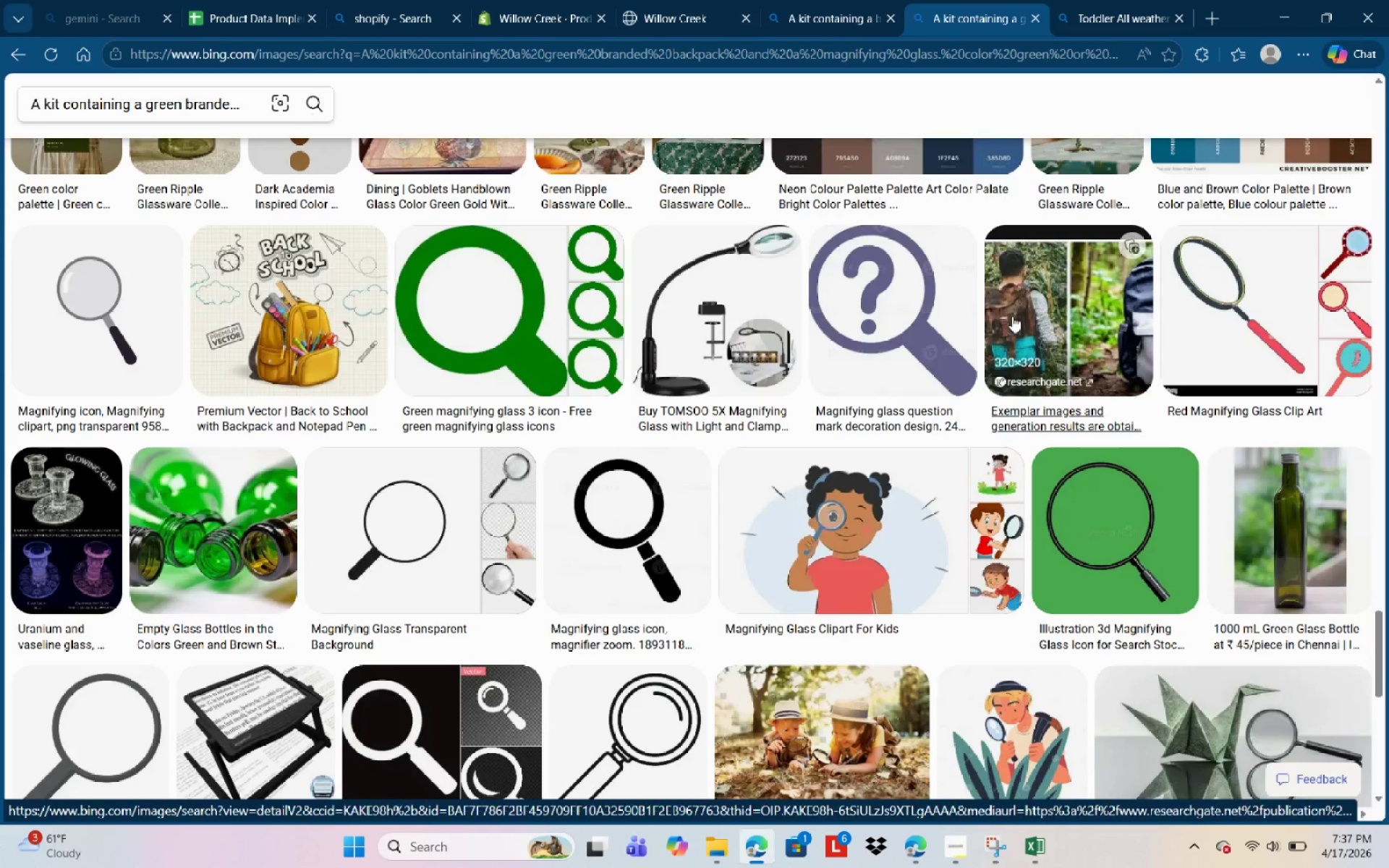 
scroll: coordinate [1012, 317], scroll_direction: down, amount: 27.0
 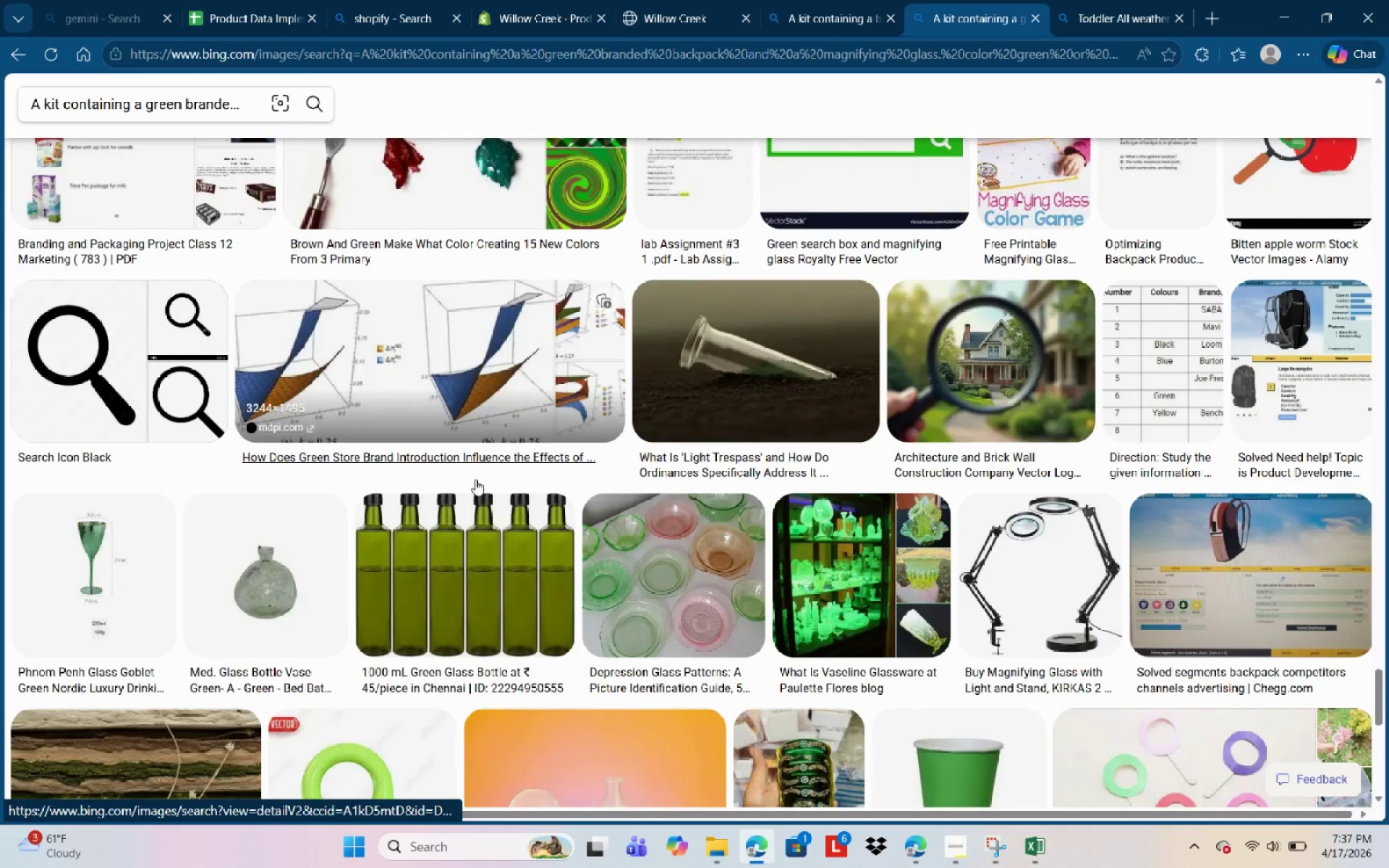 
scroll: coordinate [1027, 414], scroll_direction: down, amount: 27.0
 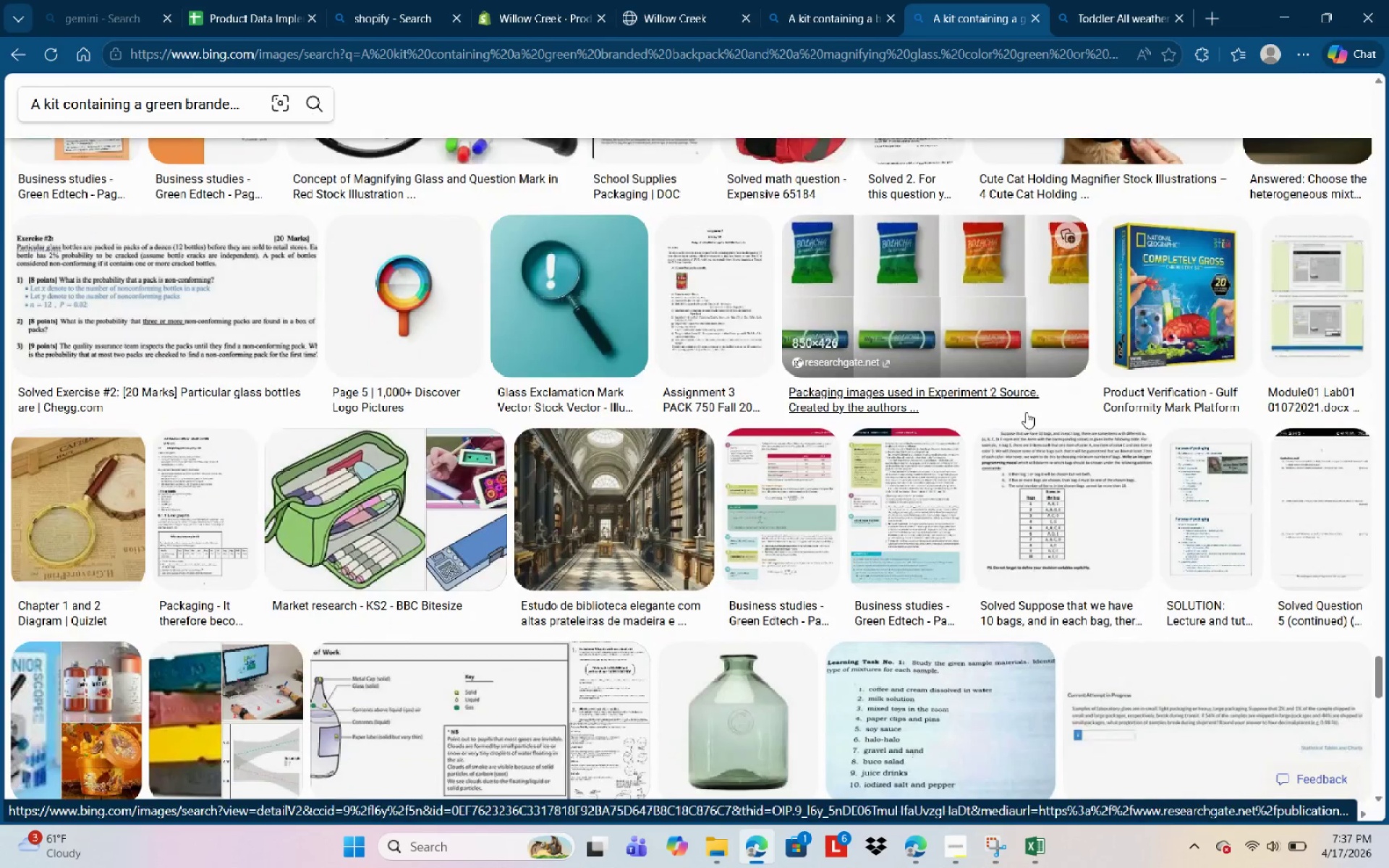 
scroll: coordinate [1025, 413], scroll_direction: down, amount: 7.0
 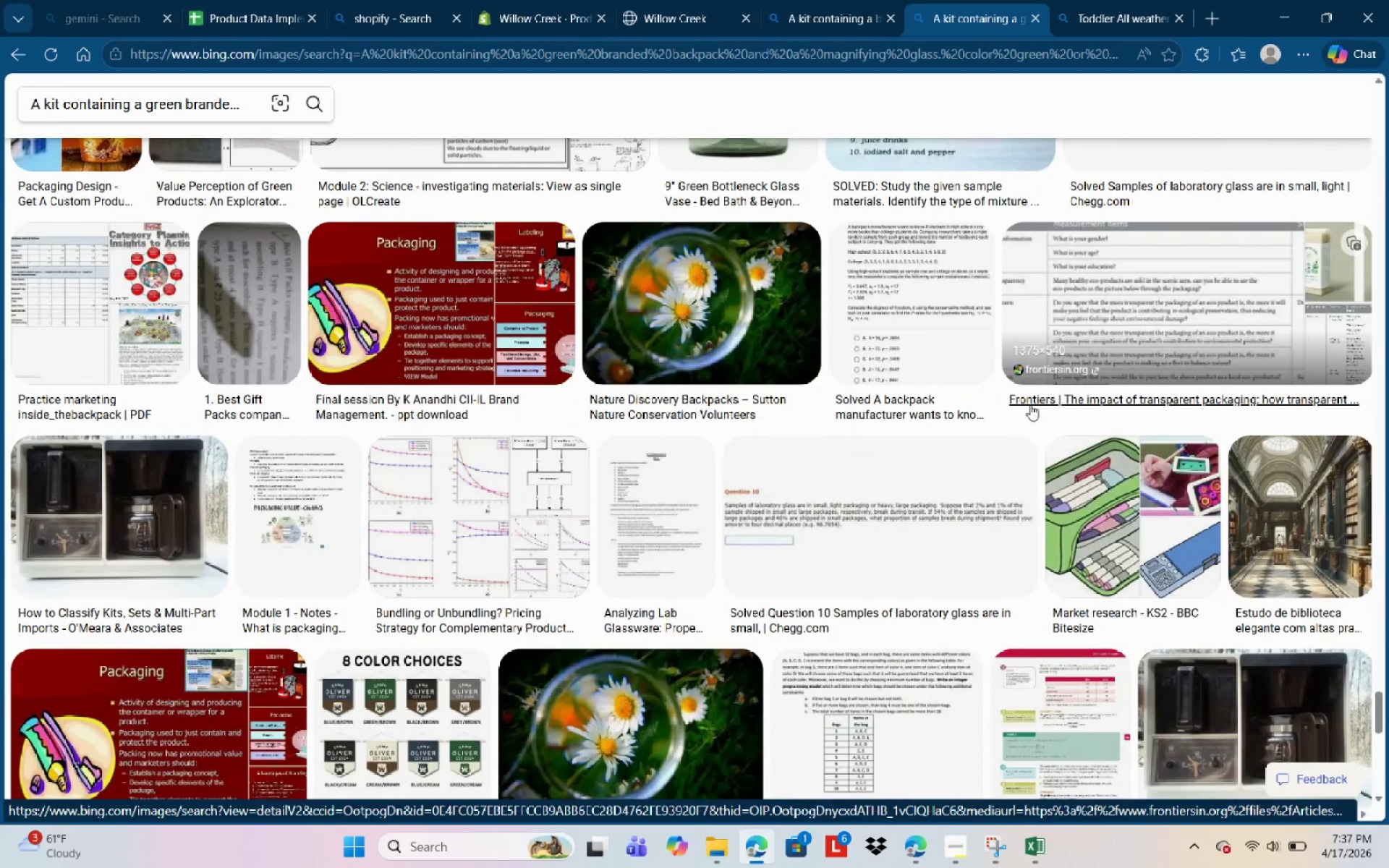 
scroll: coordinate [897, 245], scroll_direction: up, amount: 131.0
 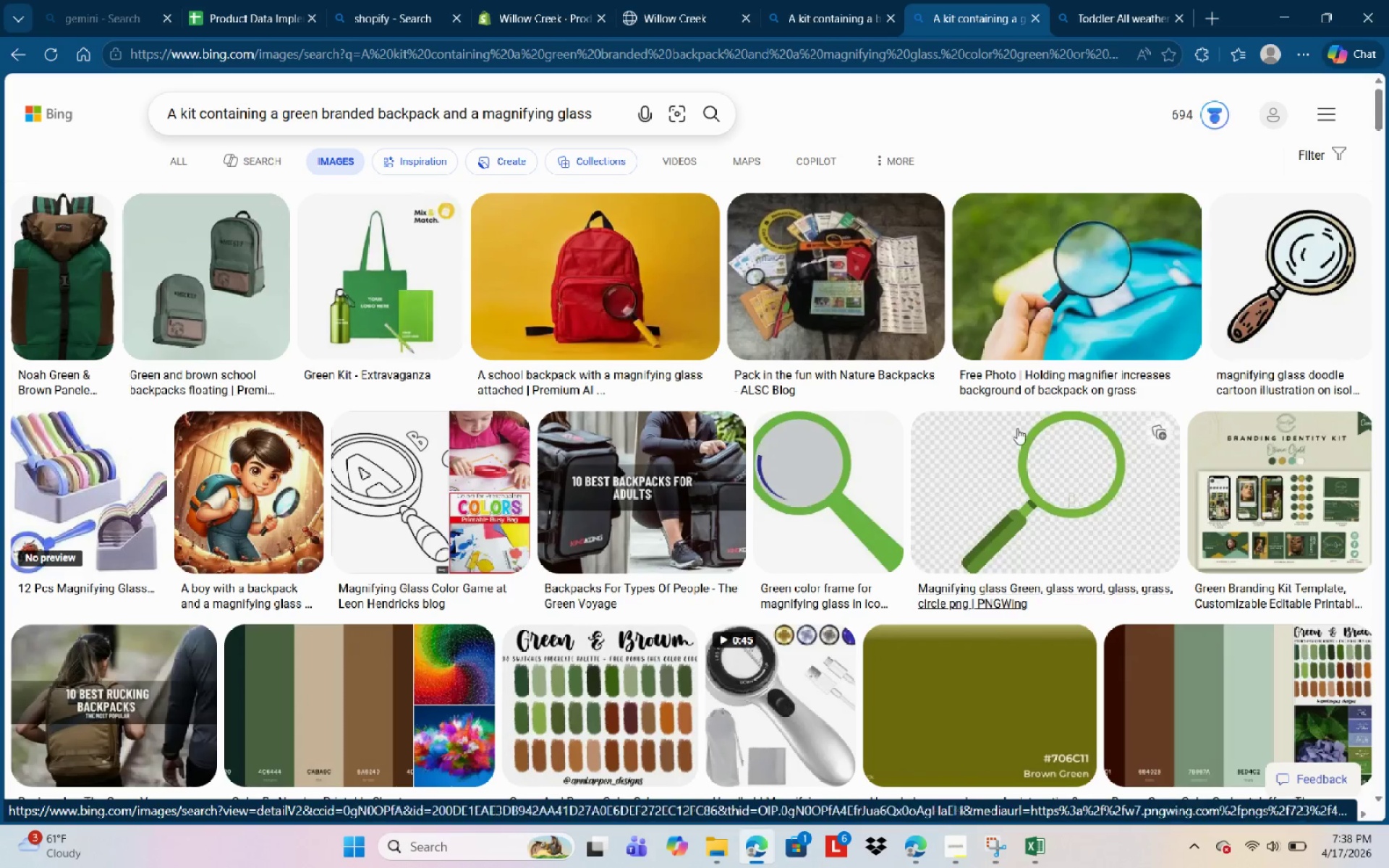 
scroll: coordinate [404, 427], scroll_direction: none, amount: 0.0
 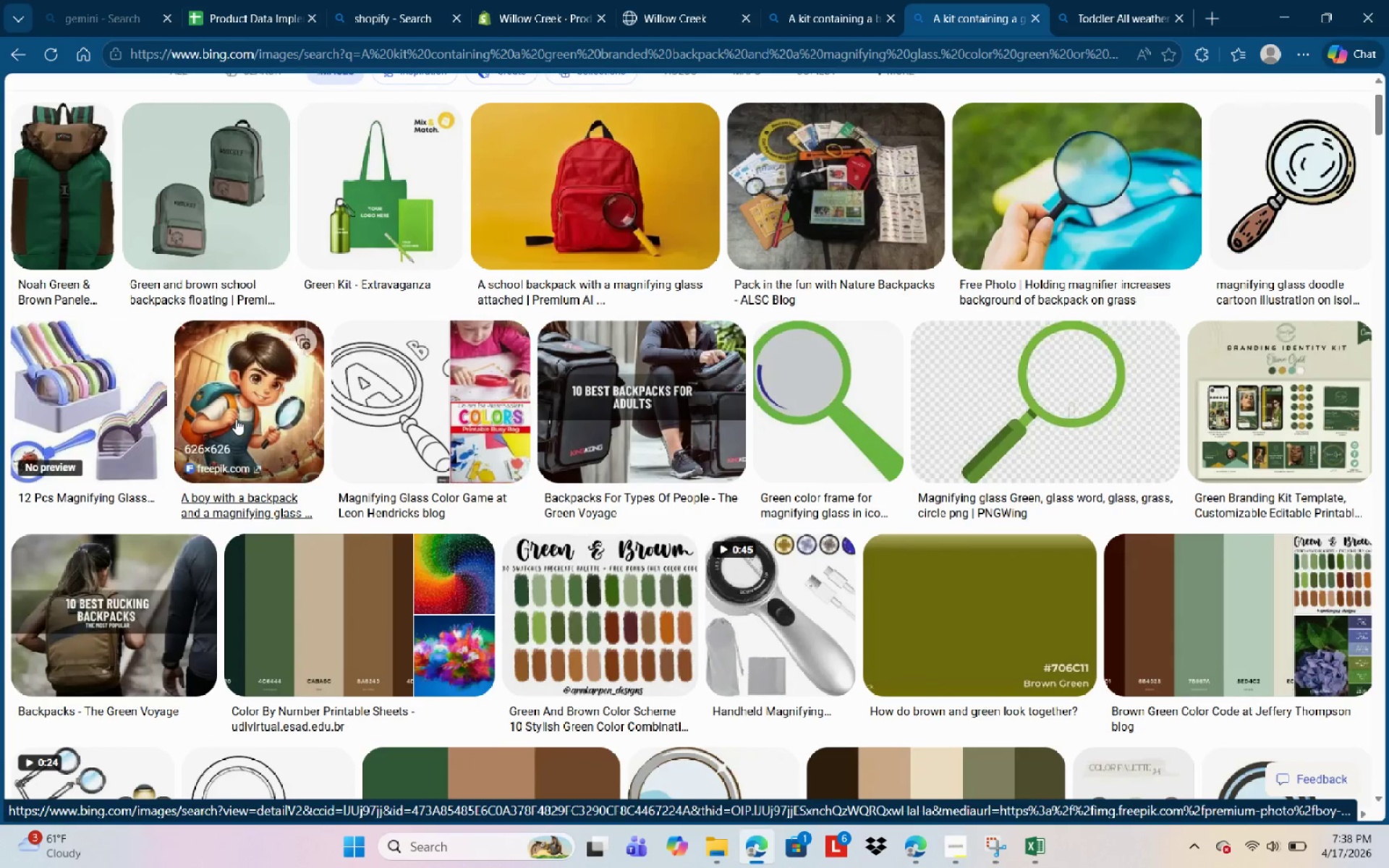 
scroll: coordinate [349, 454], scroll_direction: down, amount: 5.0
 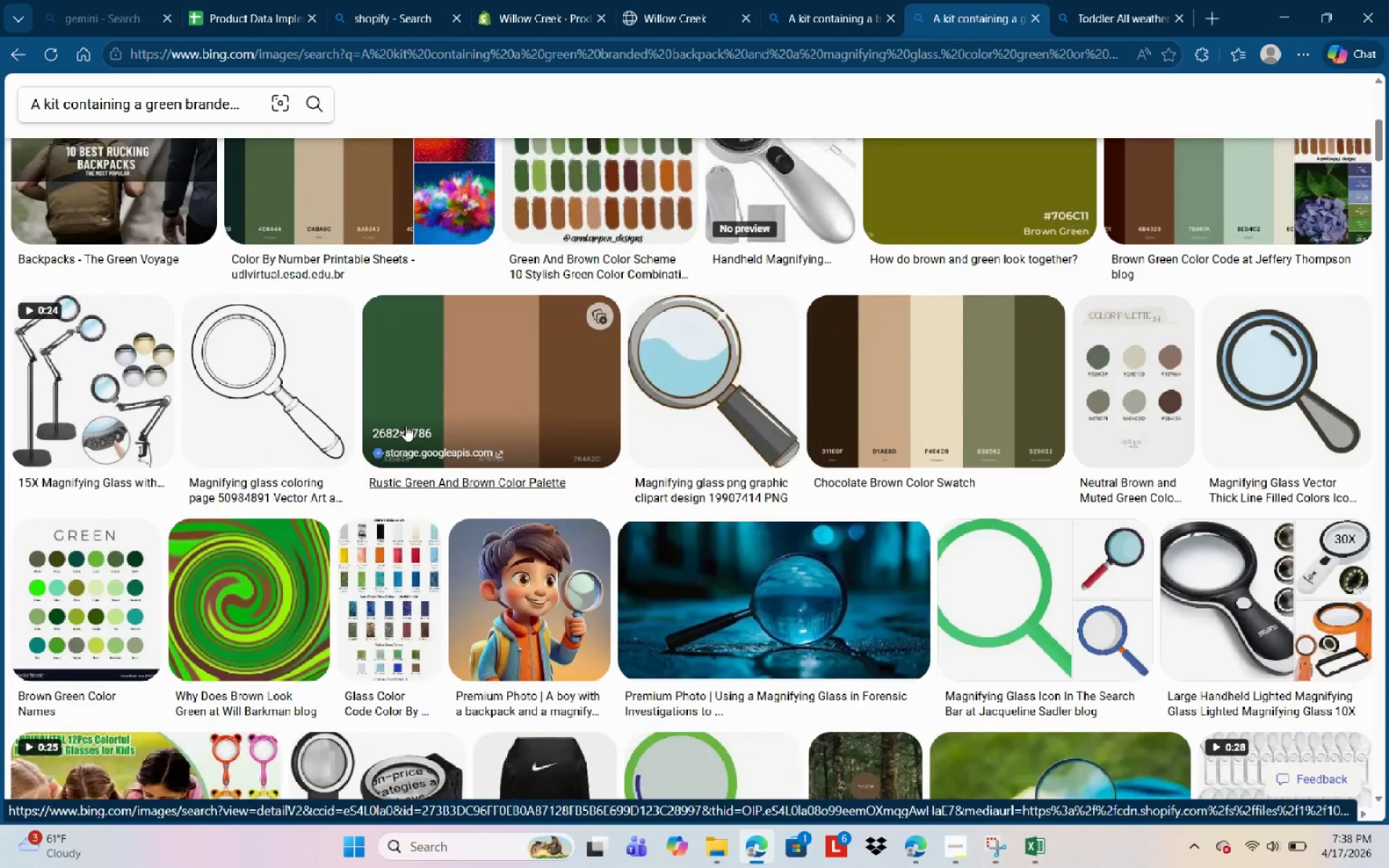 
scroll: coordinate [374, 237], scroll_direction: up, amount: 13.0
 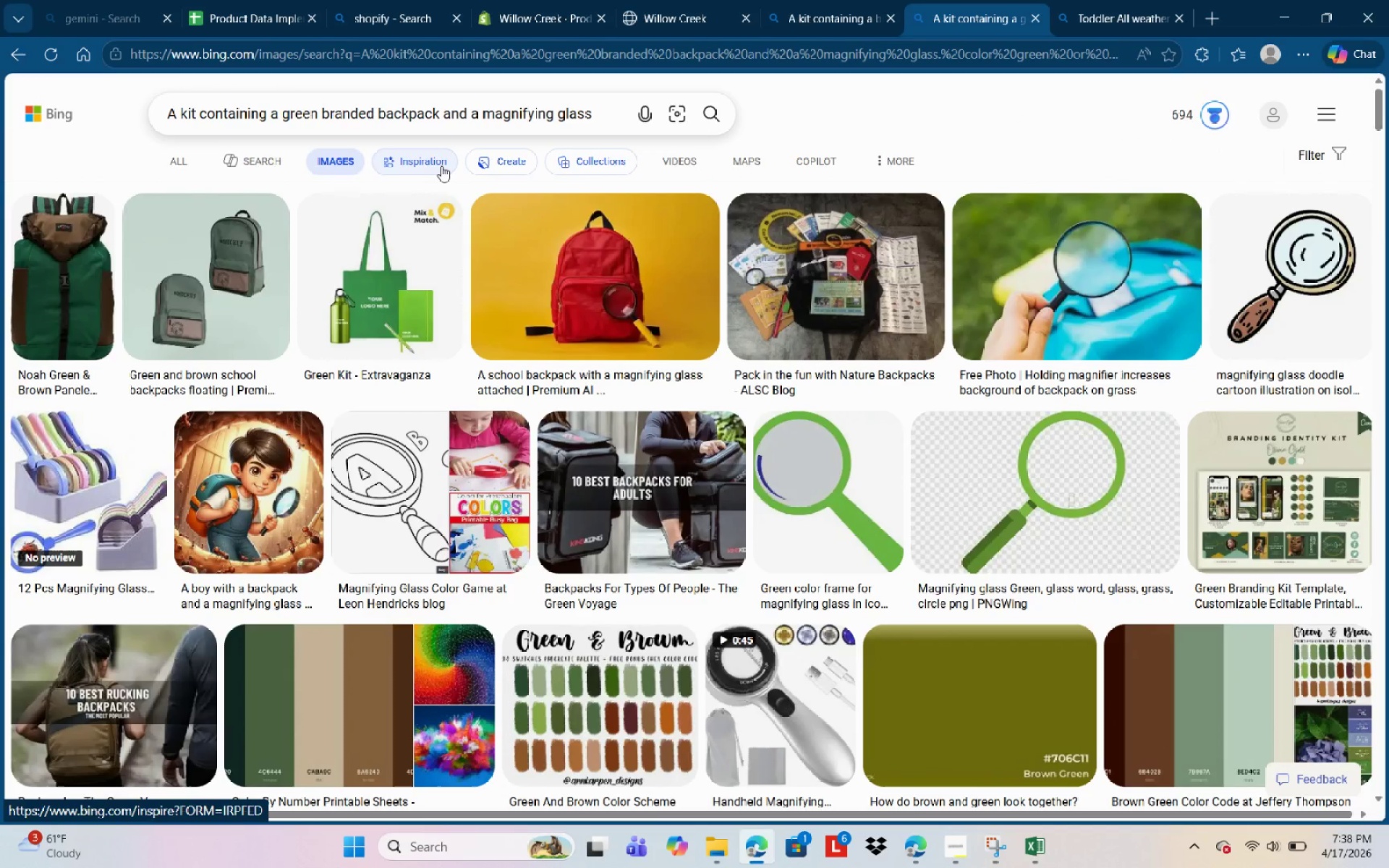 
left_click([432, 164])
 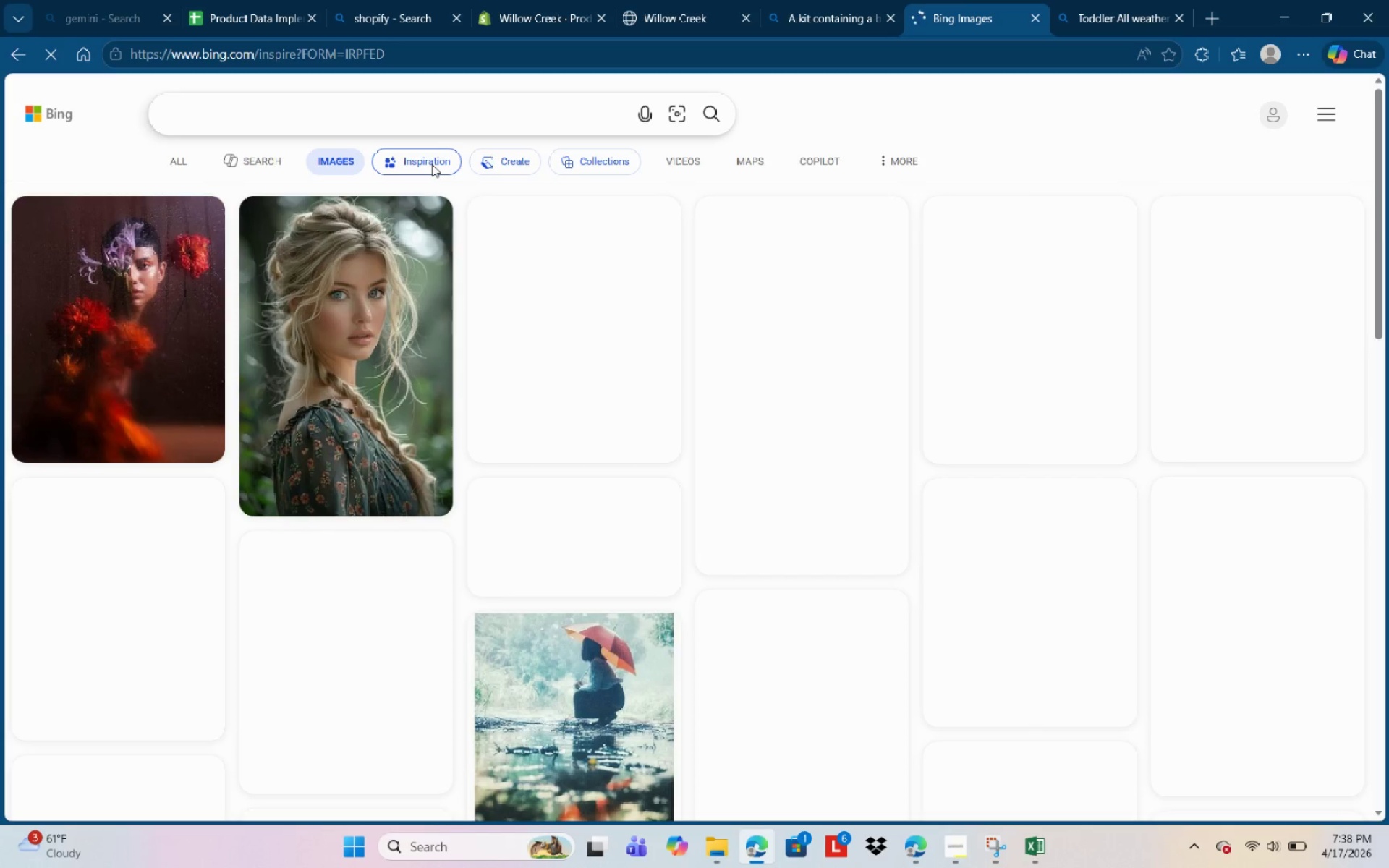 
left_click([480, 164])
 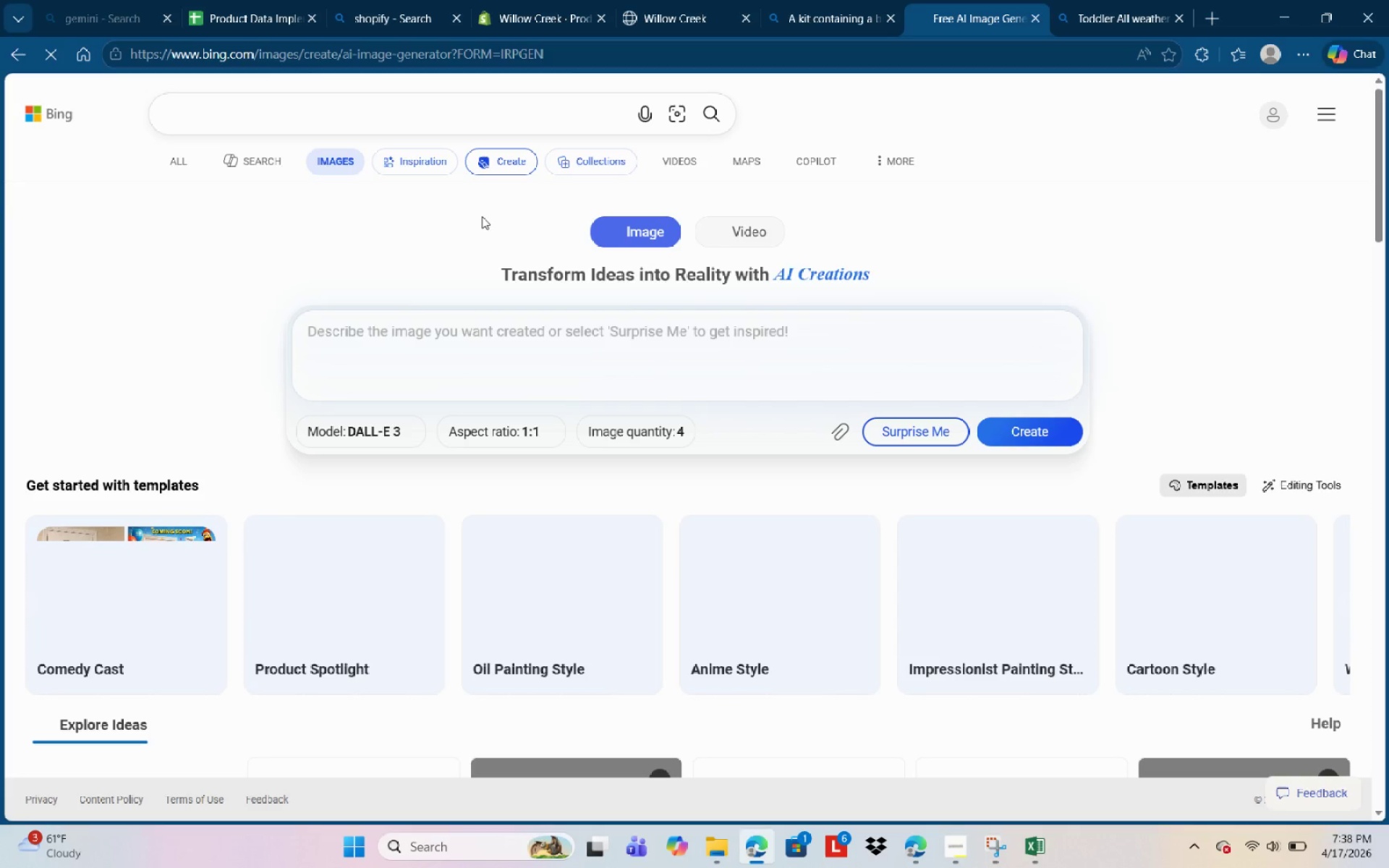 
left_click([386, 342])
 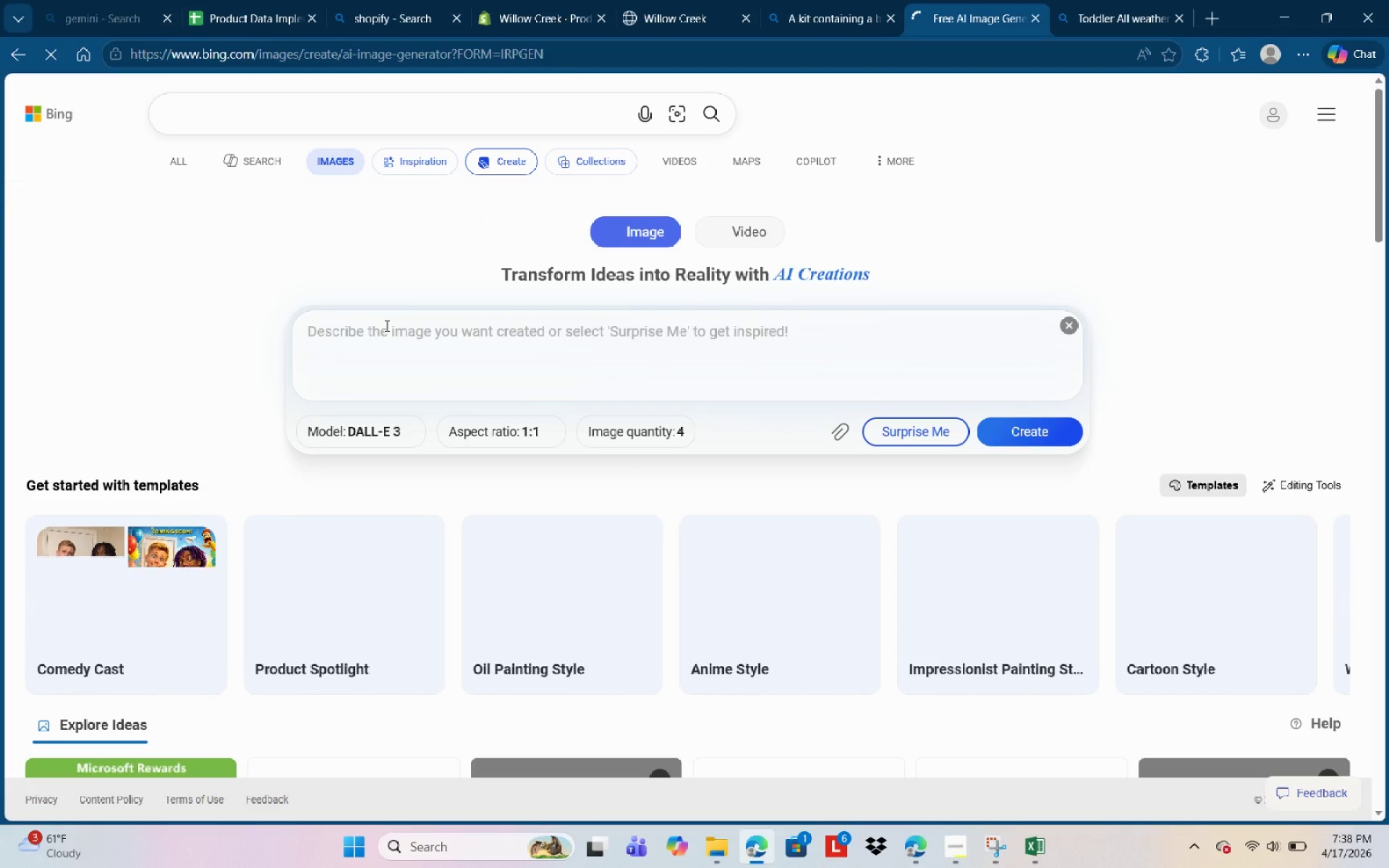 
key(Control+V)
 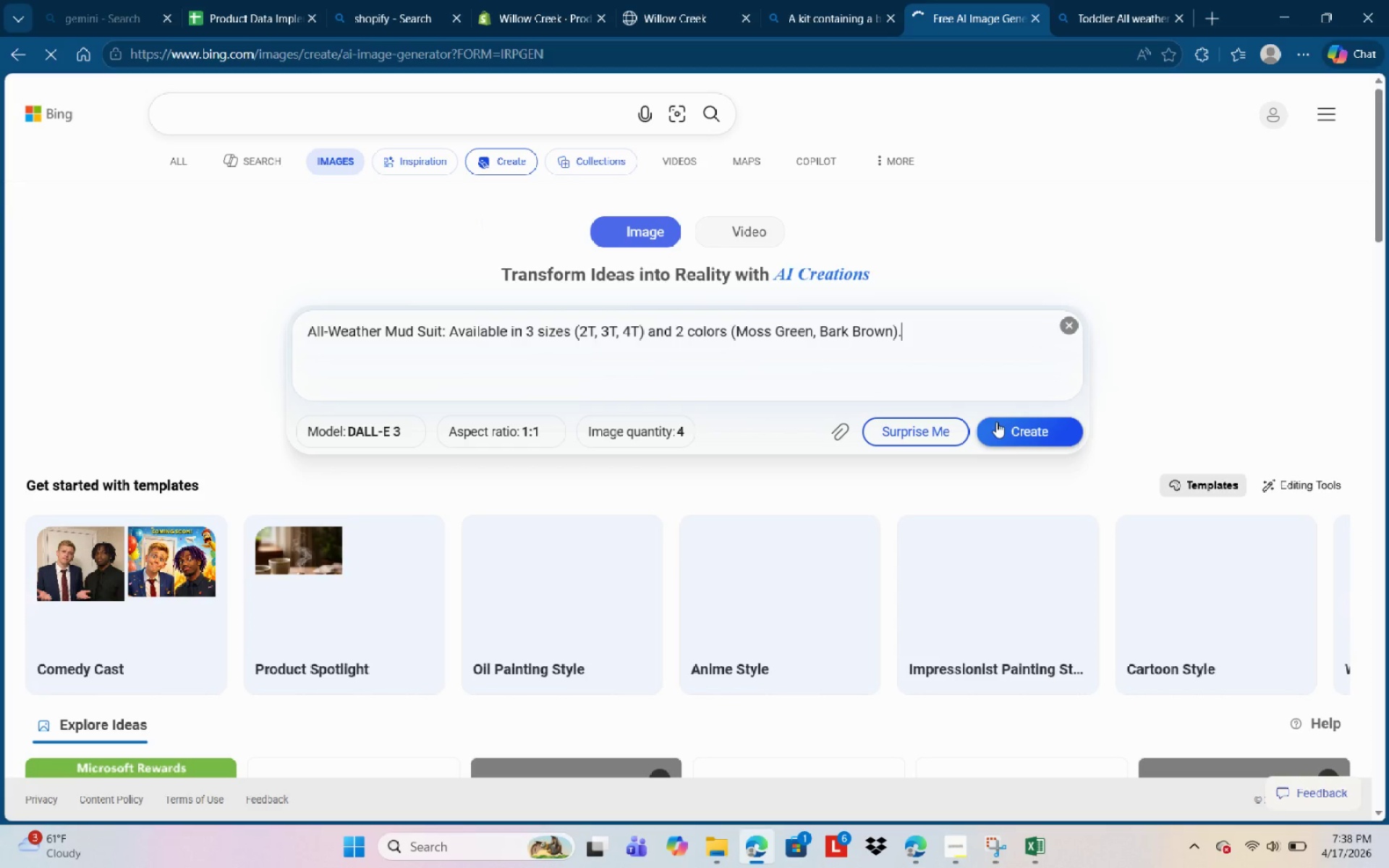 
left_click([1011, 439])
 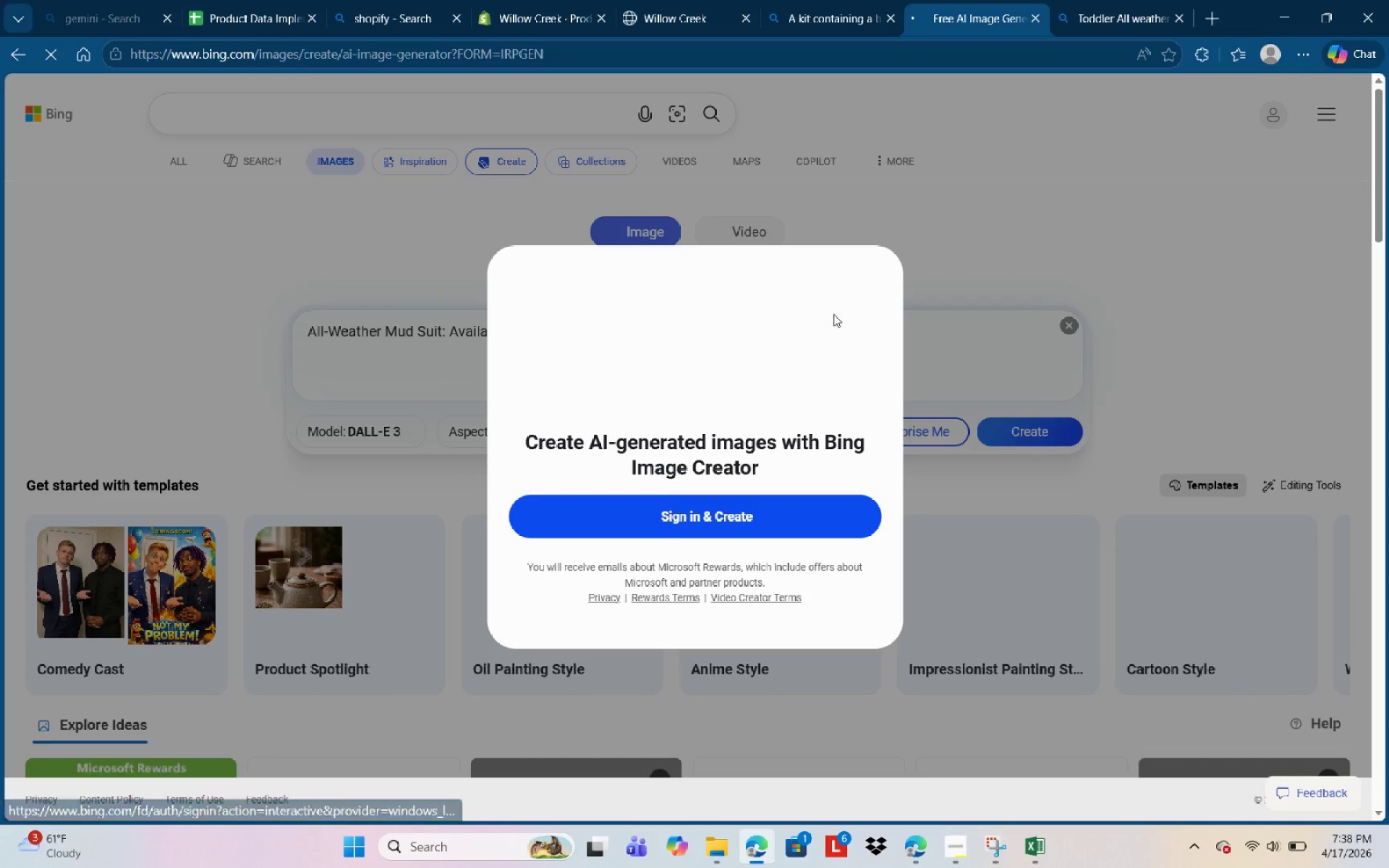 
left_click([1000, 233])
 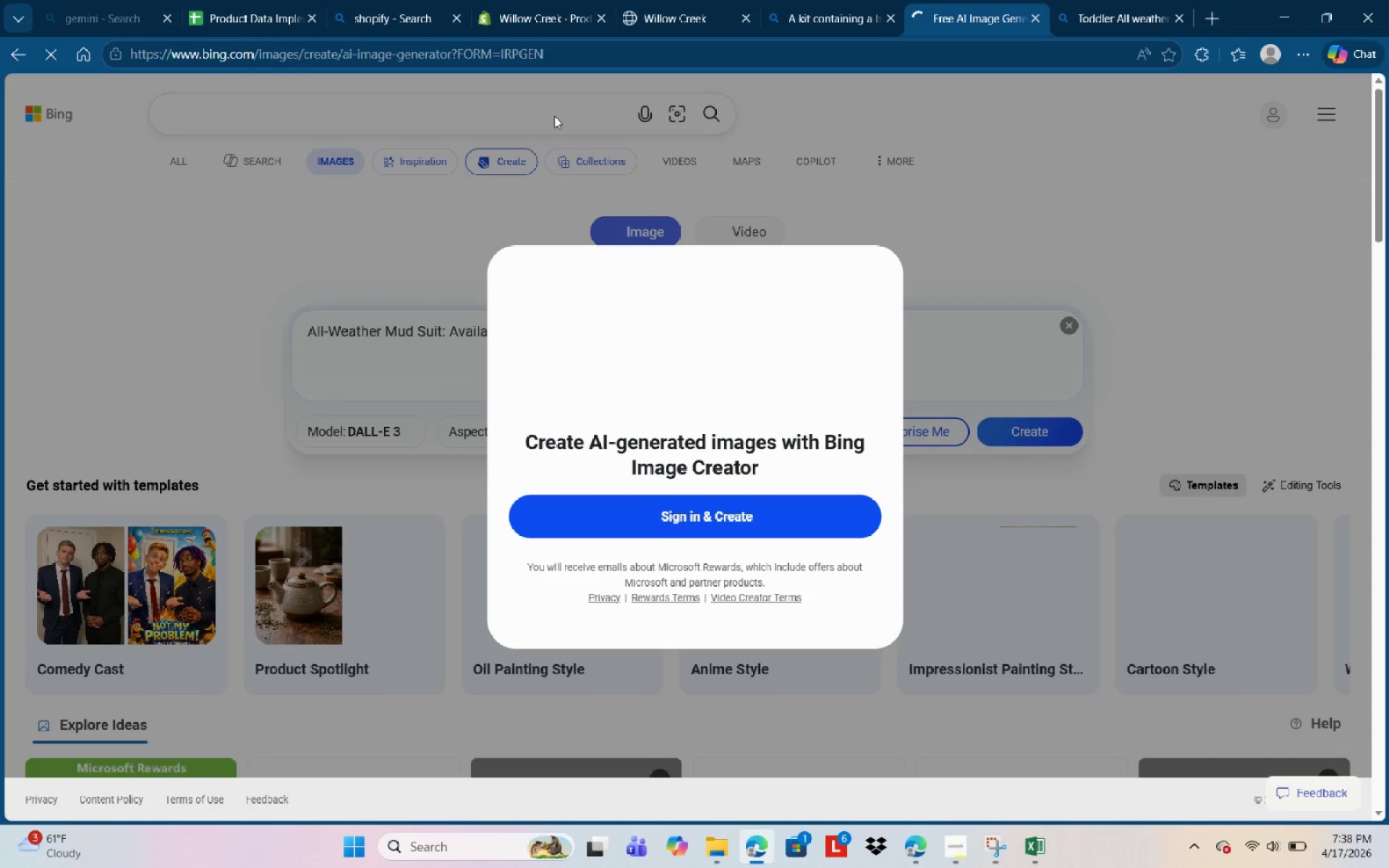 
key(Escape)
 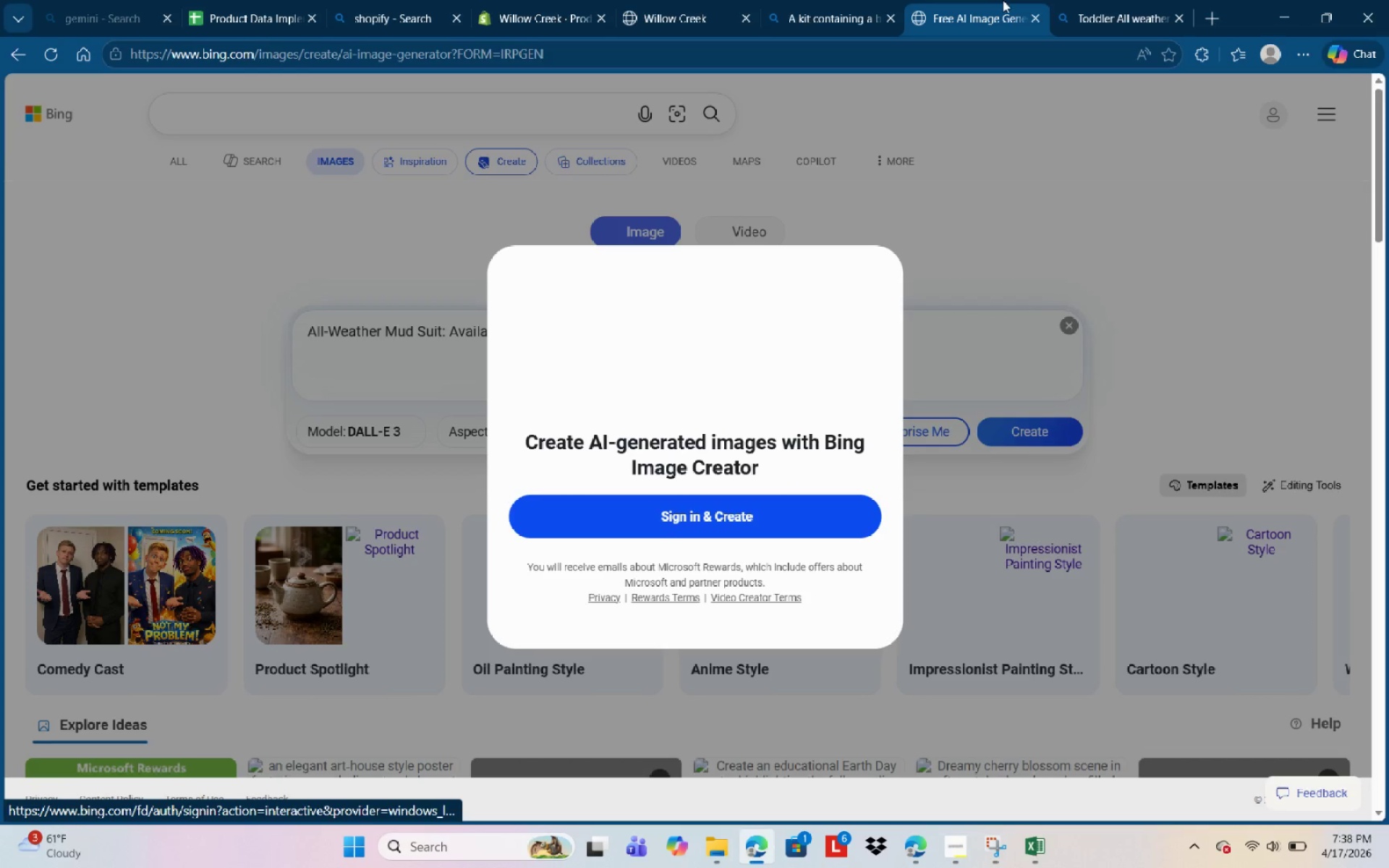 
left_click([783, 30])
 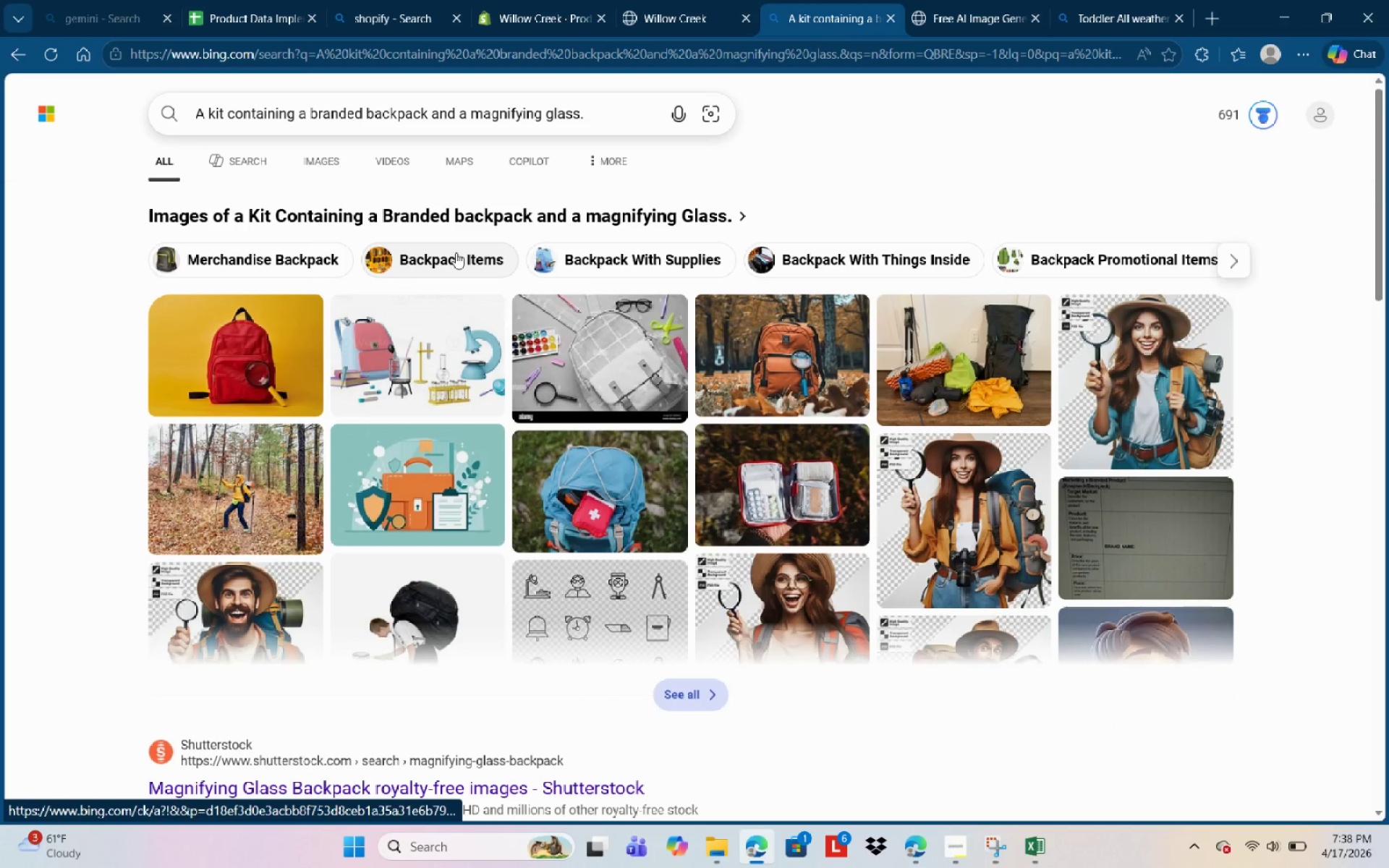 
scroll: coordinate [422, 192], scroll_direction: up, amount: 2.0
 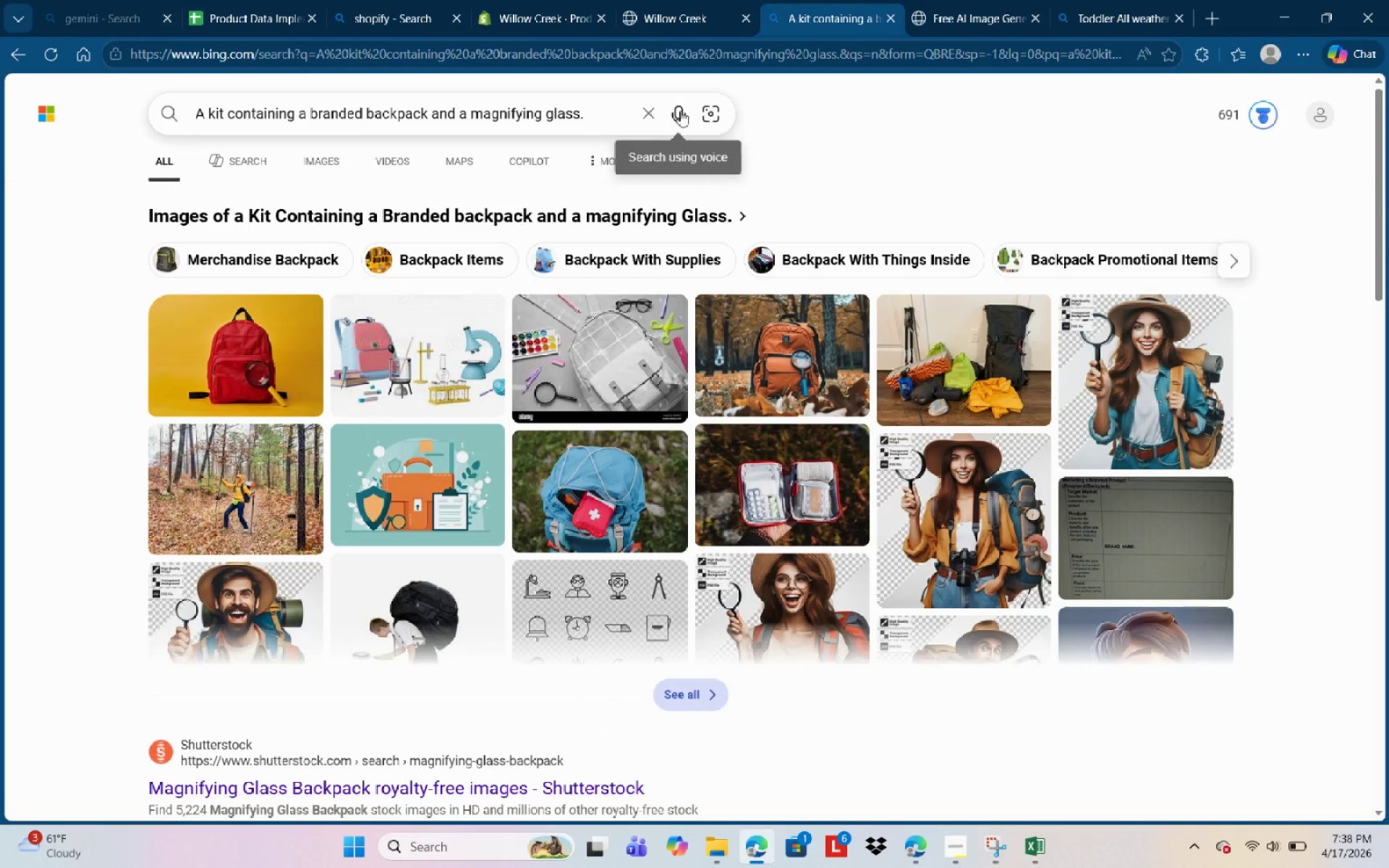 
left_click([585, 114])
 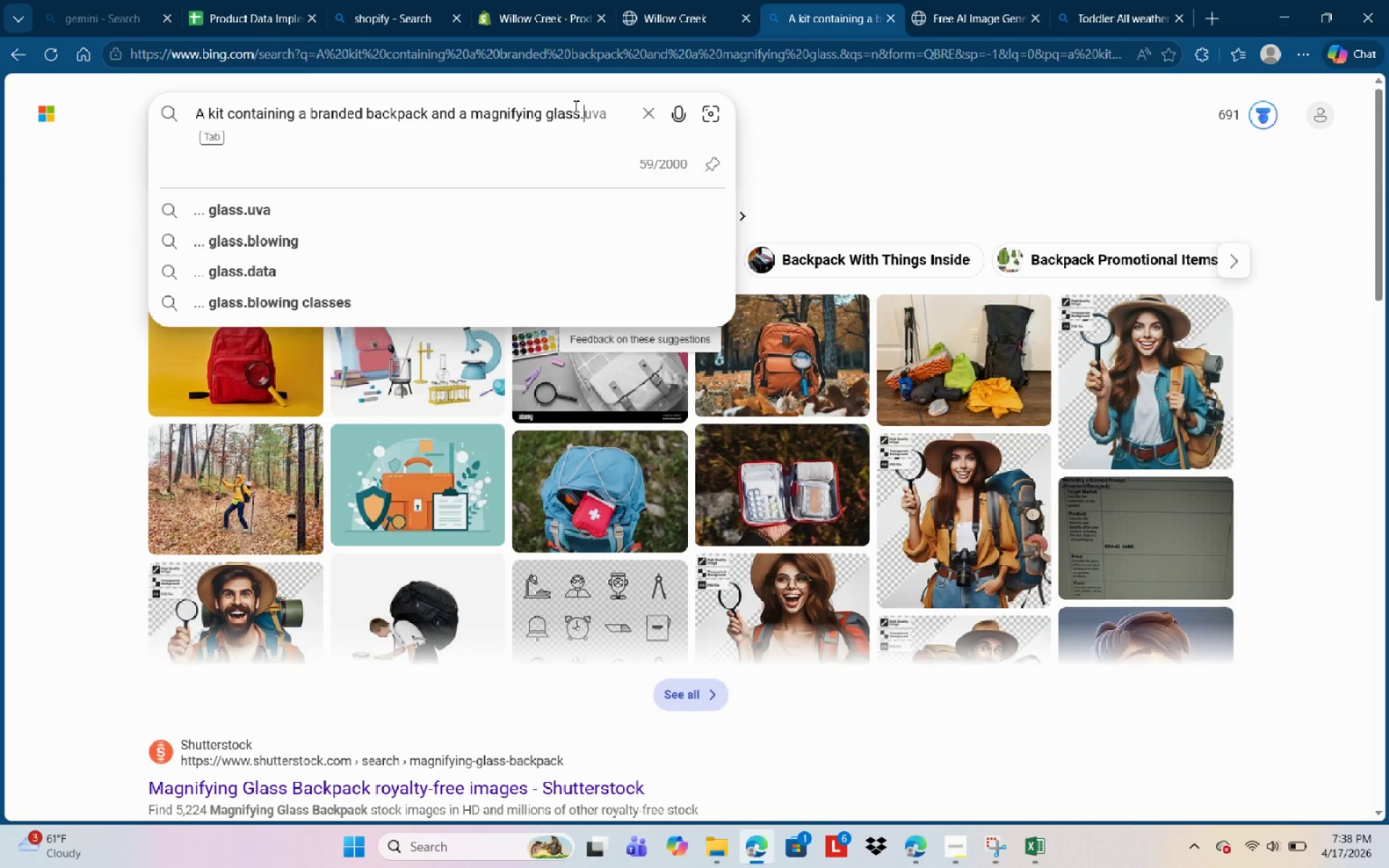 
mouse_move([590, 35])
 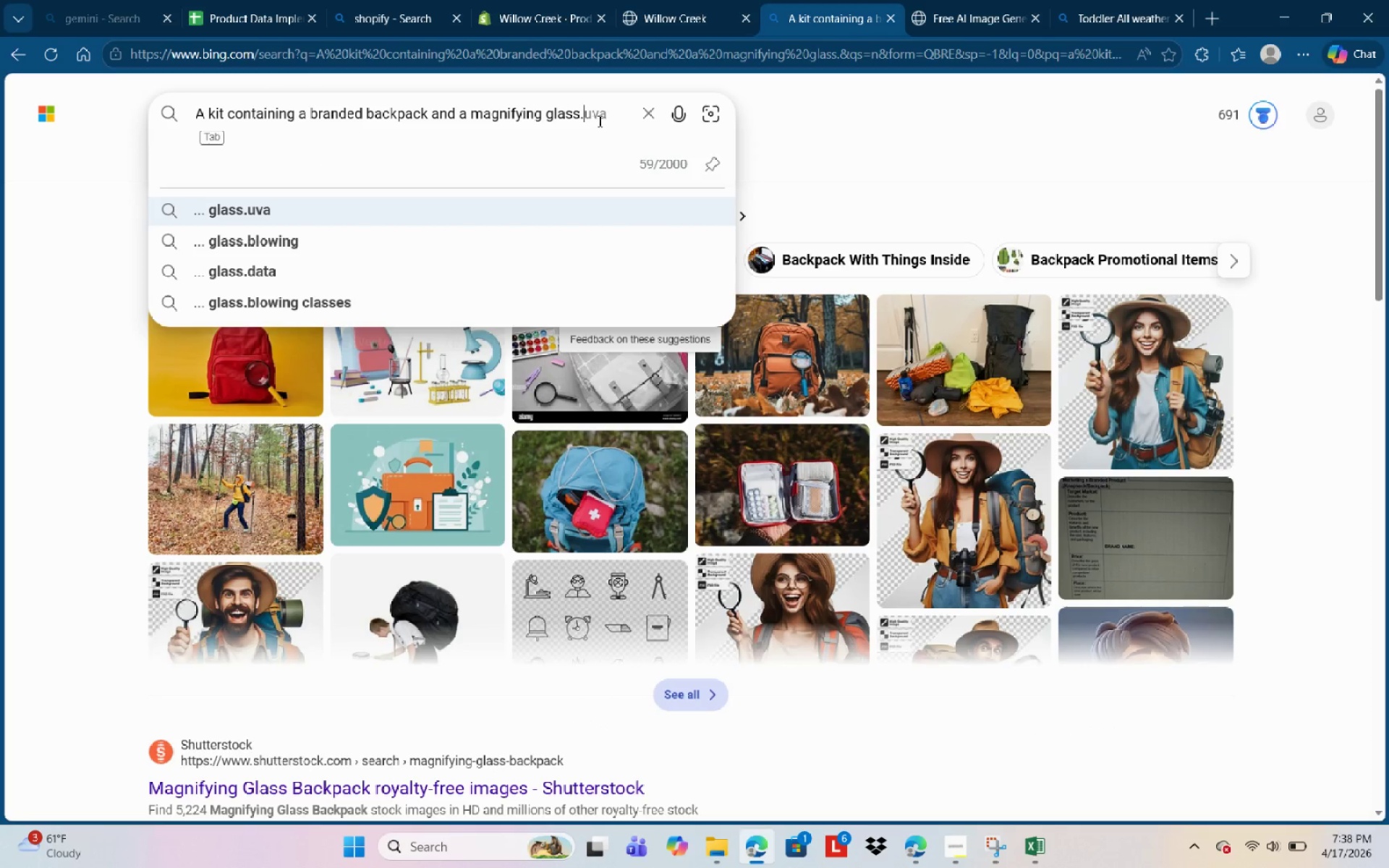 
left_click([601, 117])
 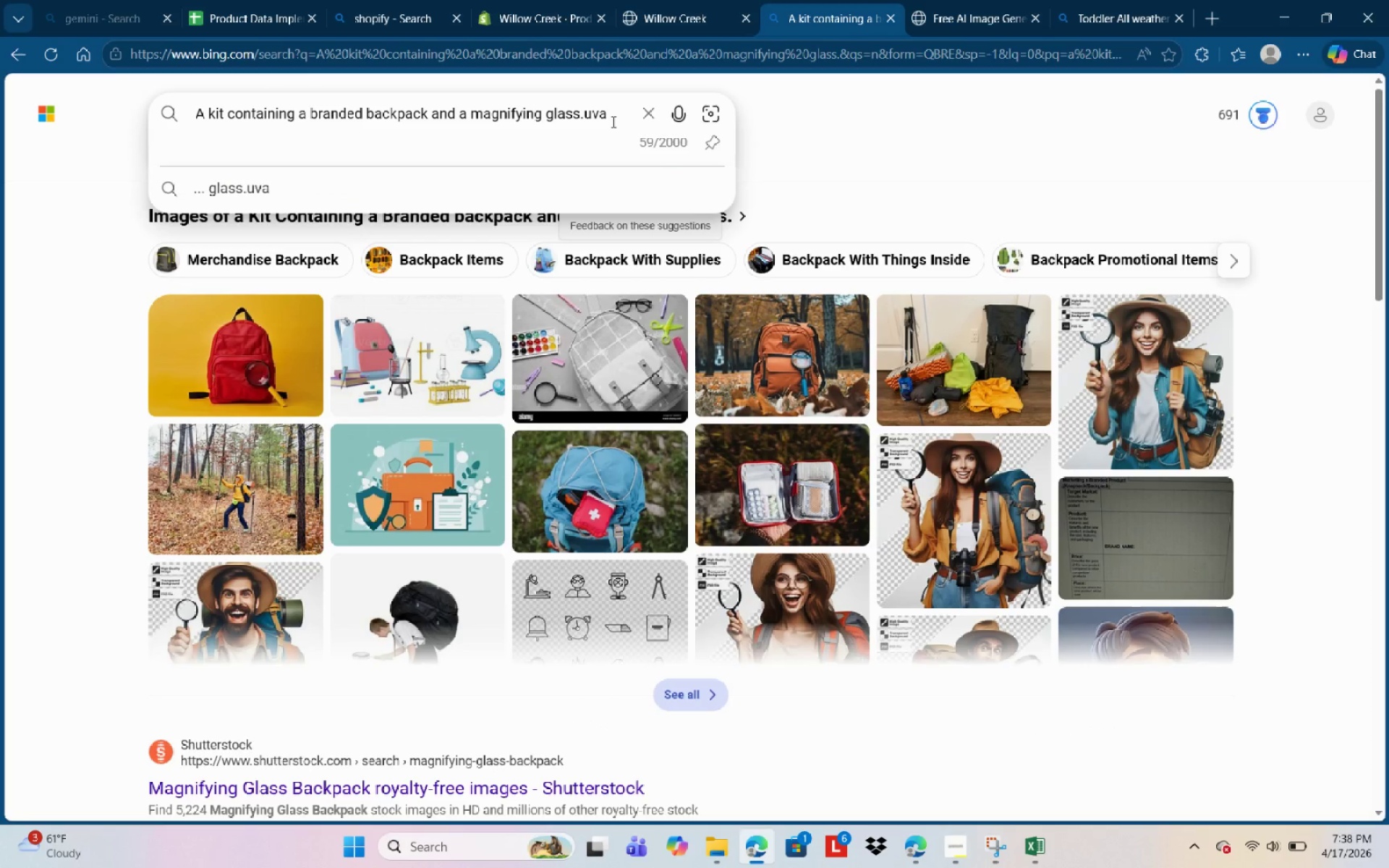 
key(ArrowRight)
 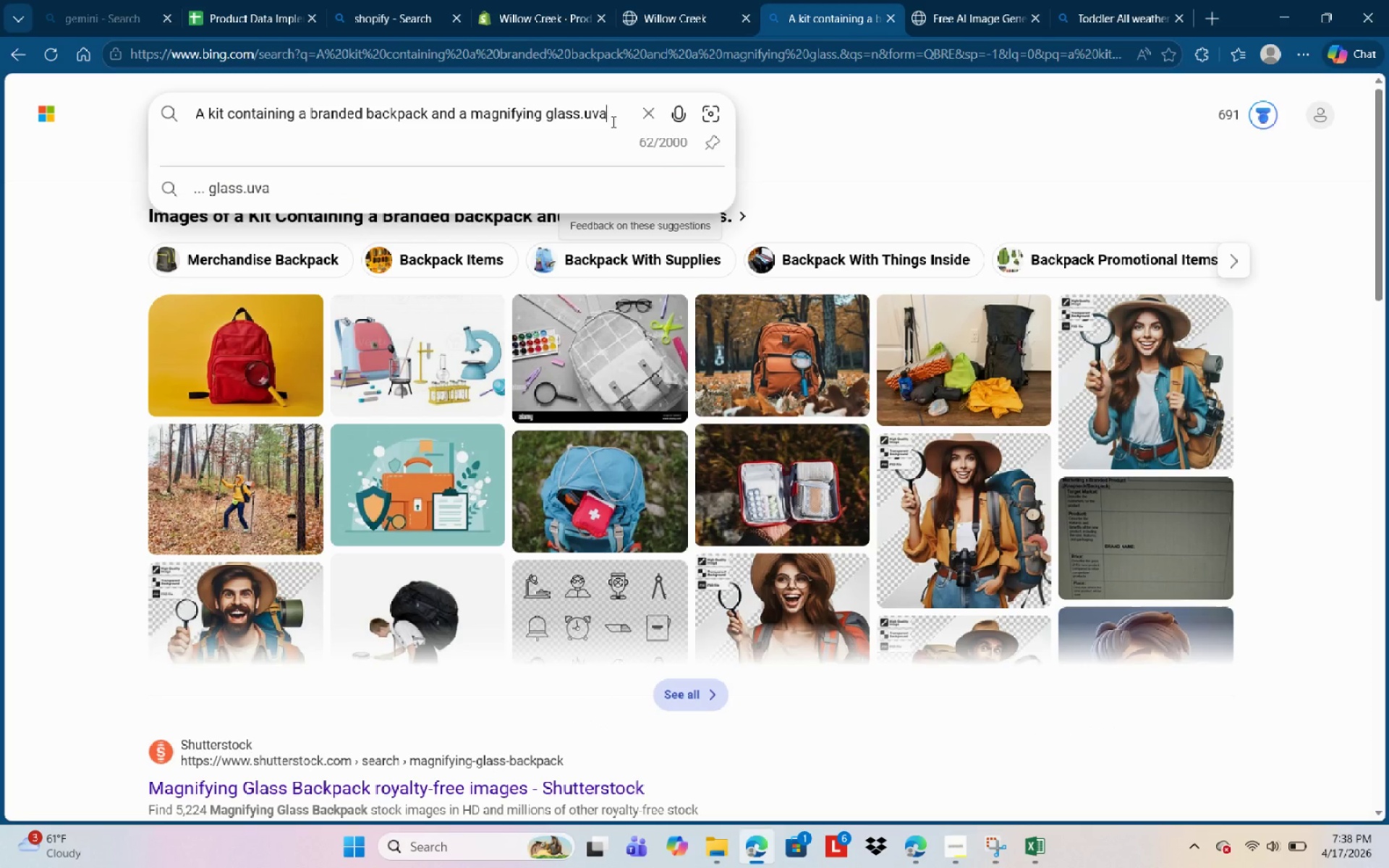 
key(ArrowRight)
 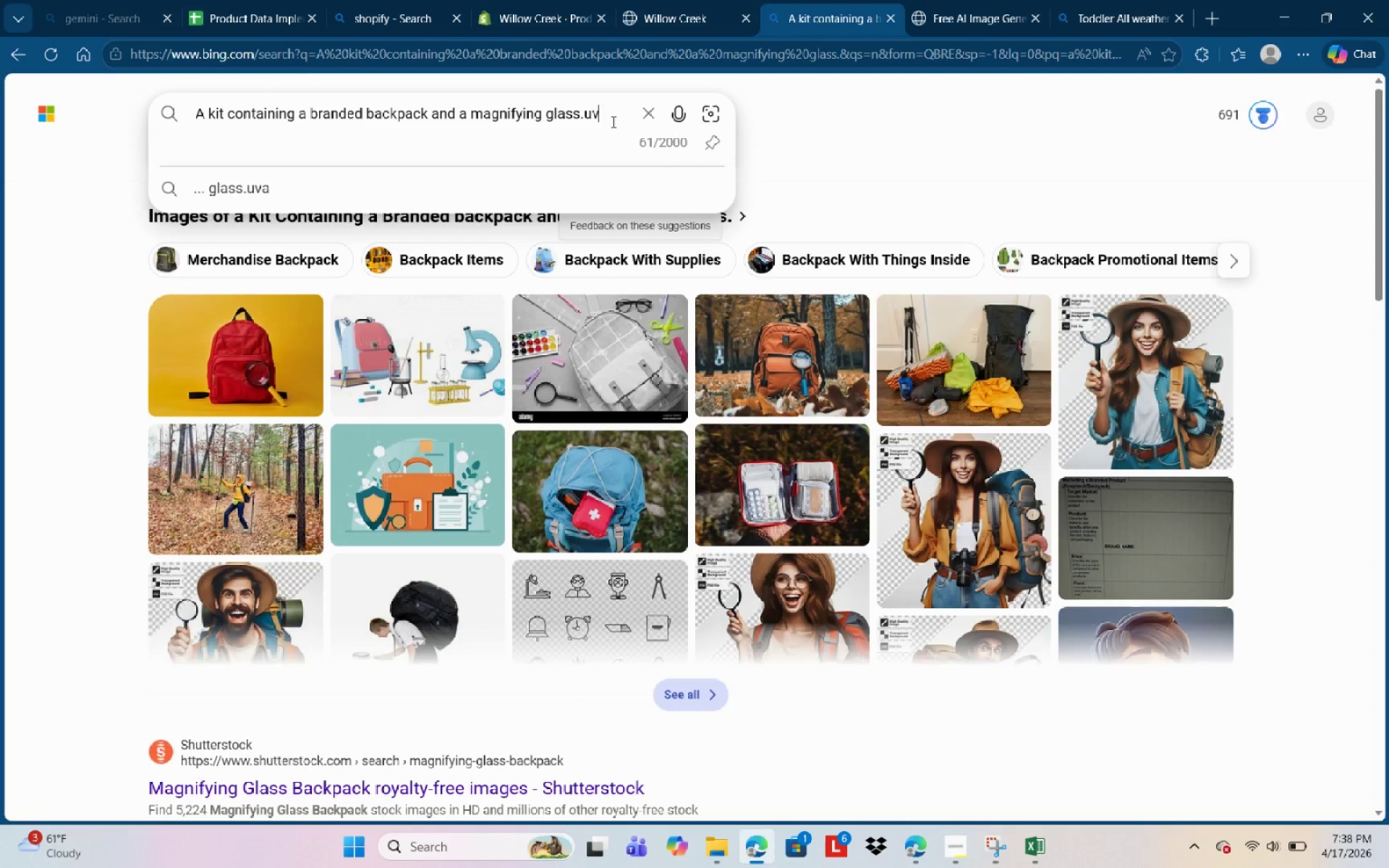 
key(Backspace)
key(Backspace)
key(Backspace)
key(Backspace)
type( color bbrow)
key(NumpadEnter)
 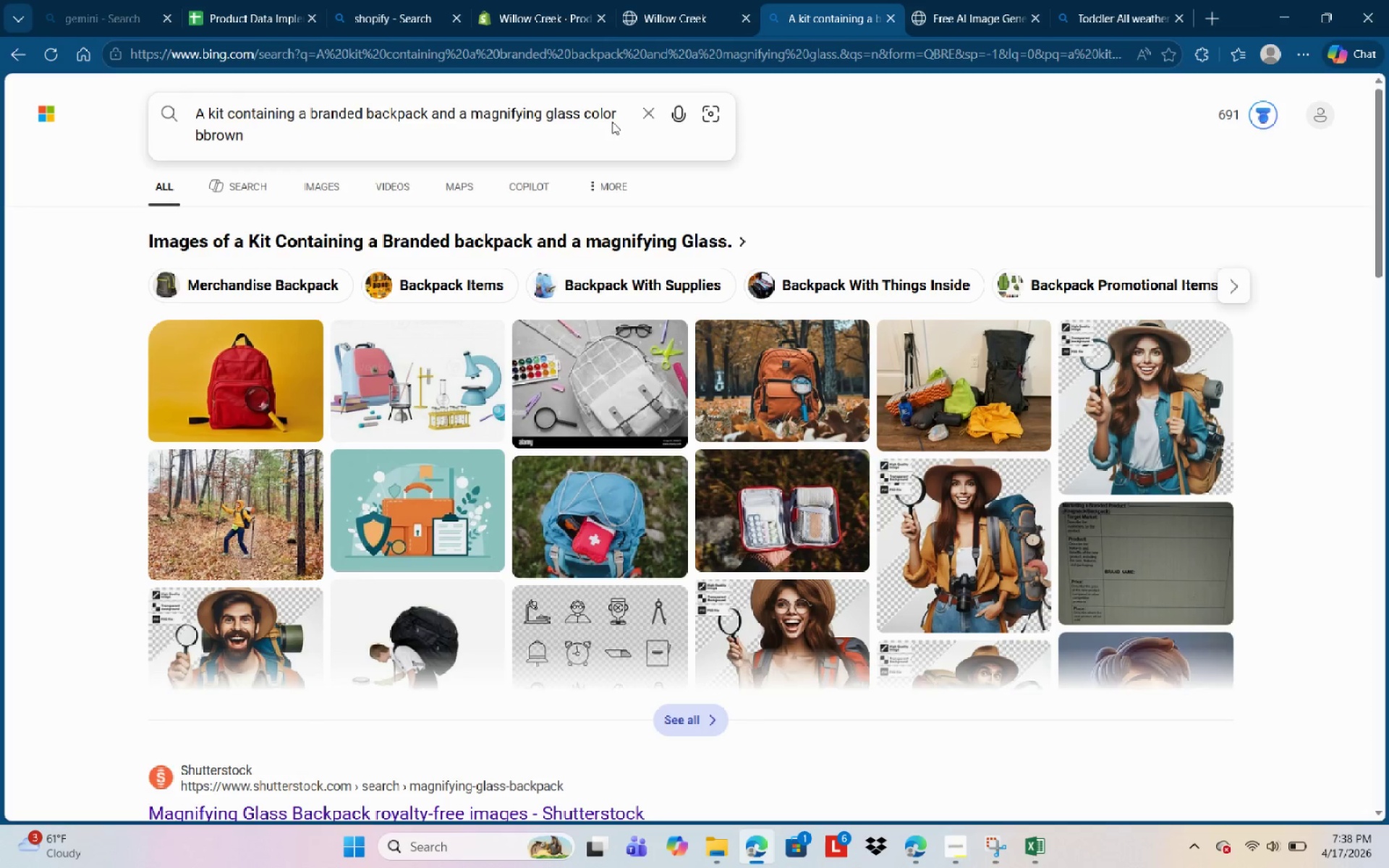 
scroll: coordinate [613, 122], scroll_direction: up, amount: 1.0
 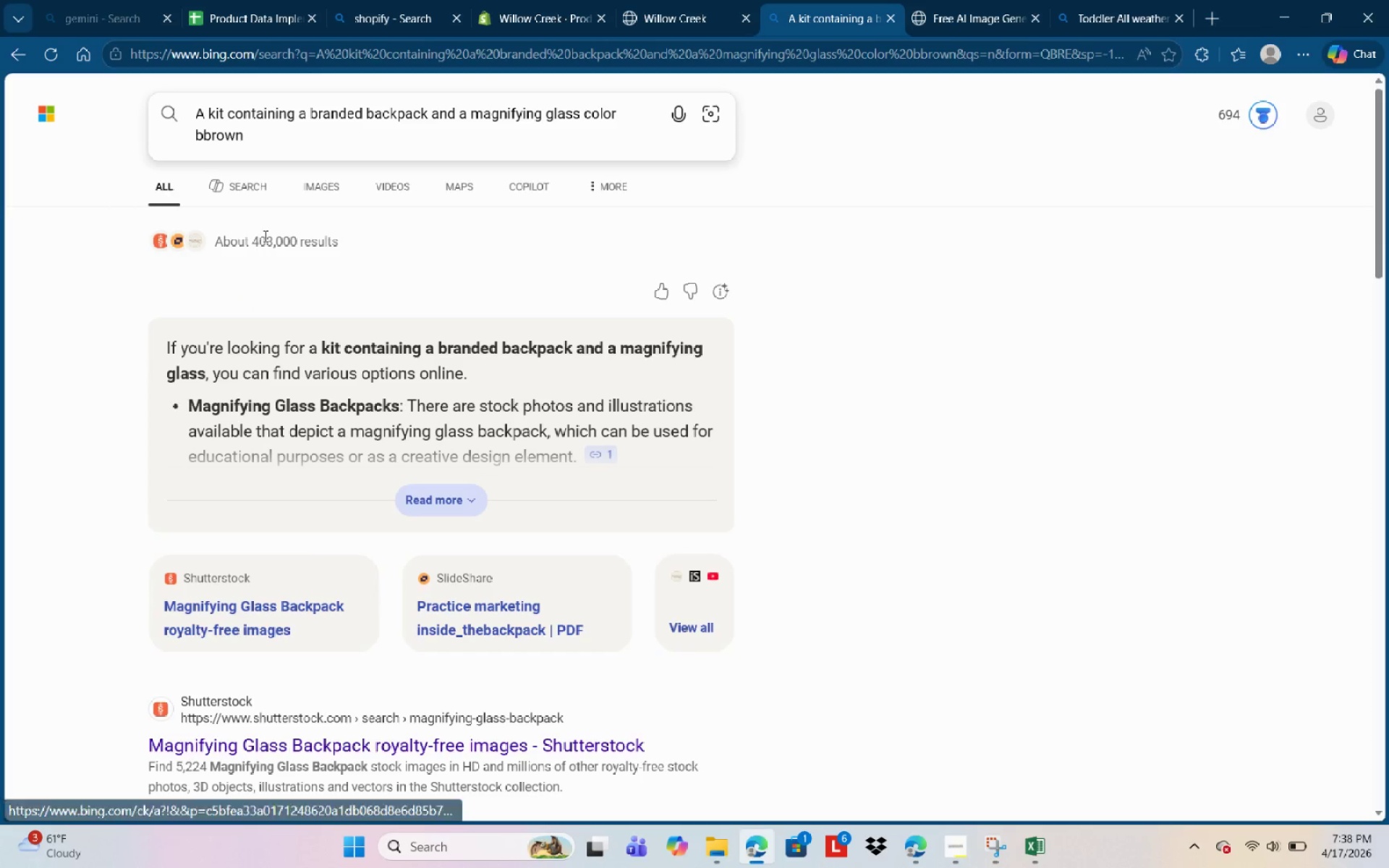 
left_click([338, 190])
 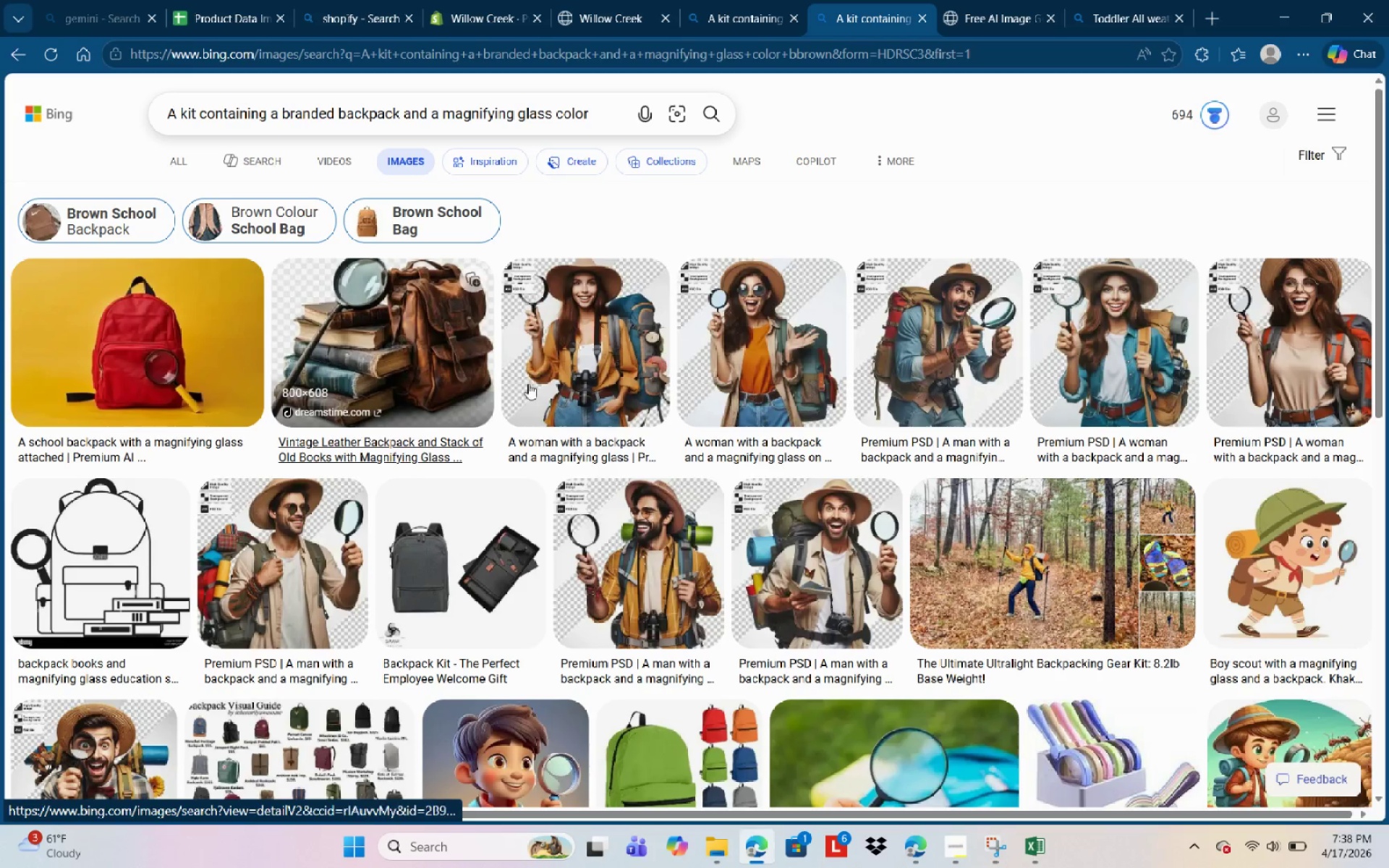 
scroll: coordinate [755, 511], scroll_direction: down, amount: 34.0
 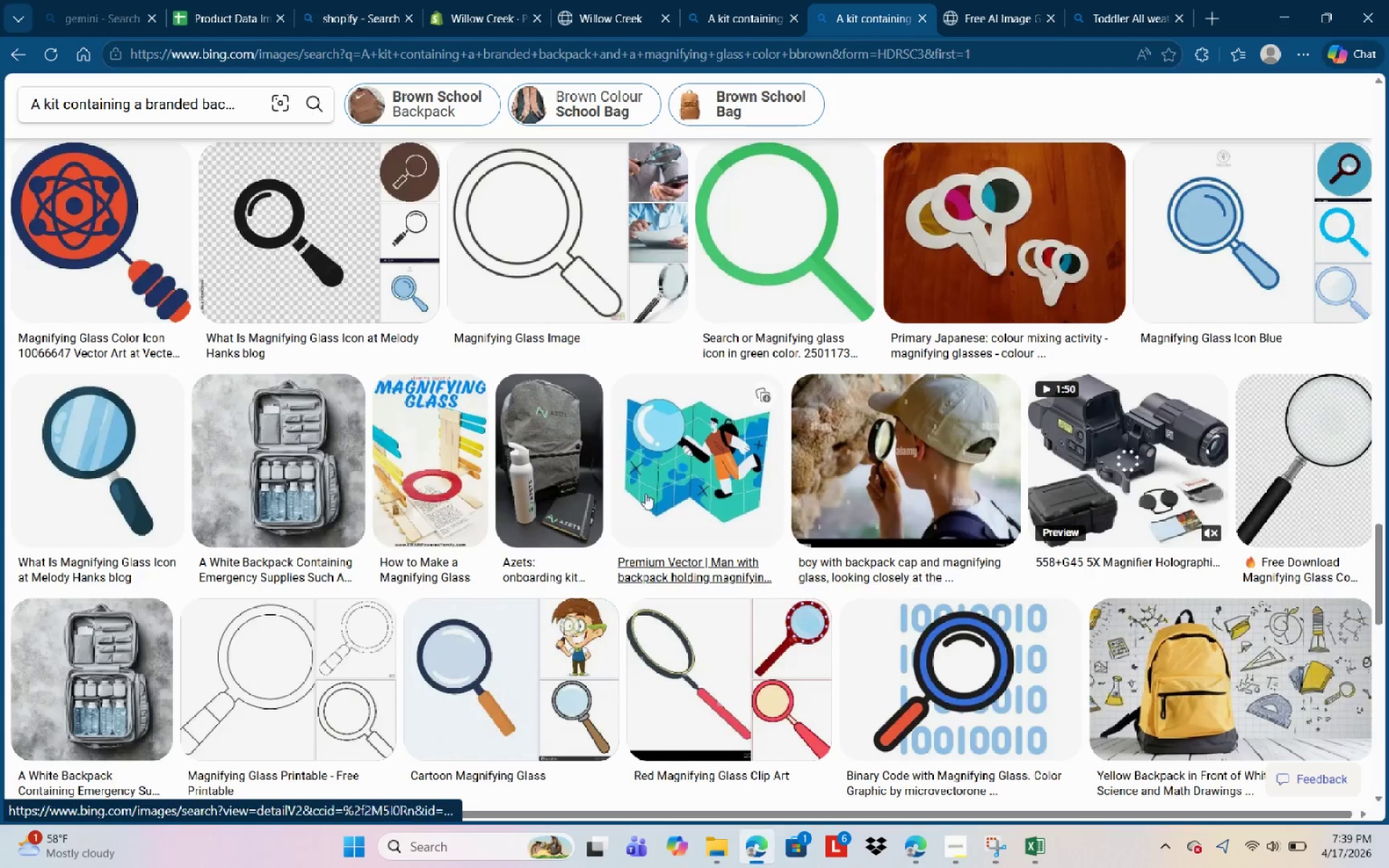 
scroll: coordinate [424, 529], scroll_direction: down, amount: 27.0
 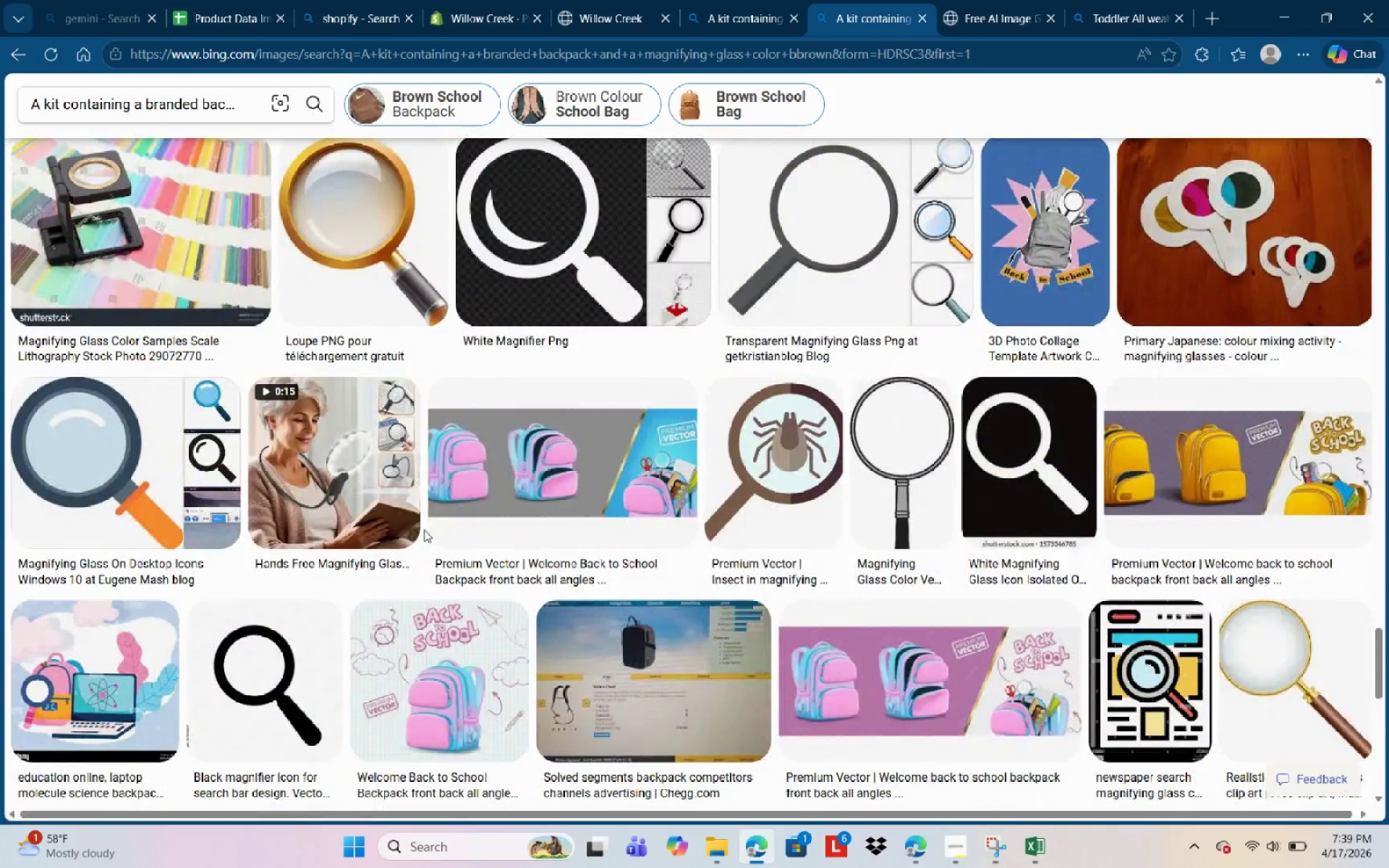 
scroll: coordinate [389, 481], scroll_direction: up, amount: 54.0
 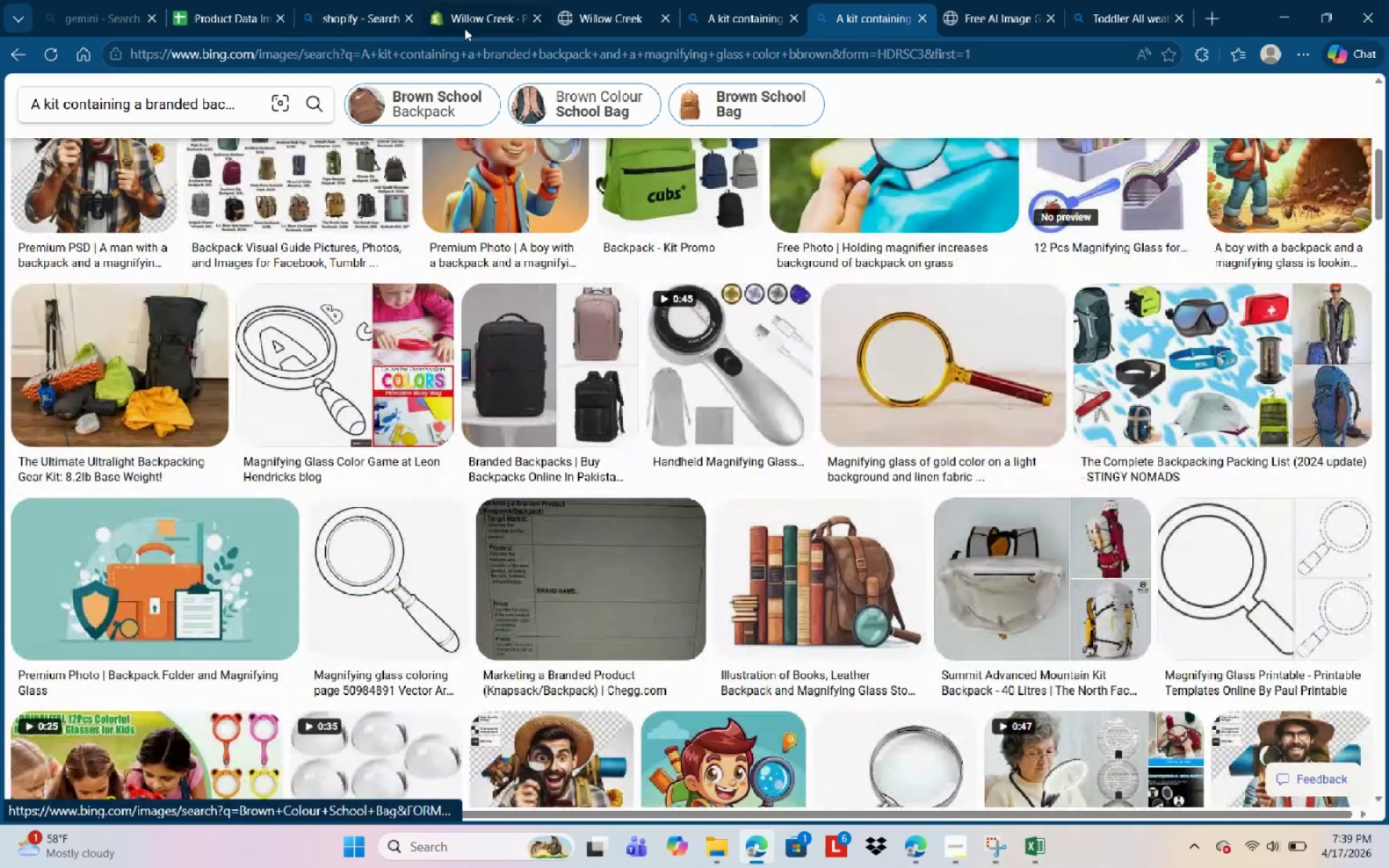 
left_click([464, 28])
 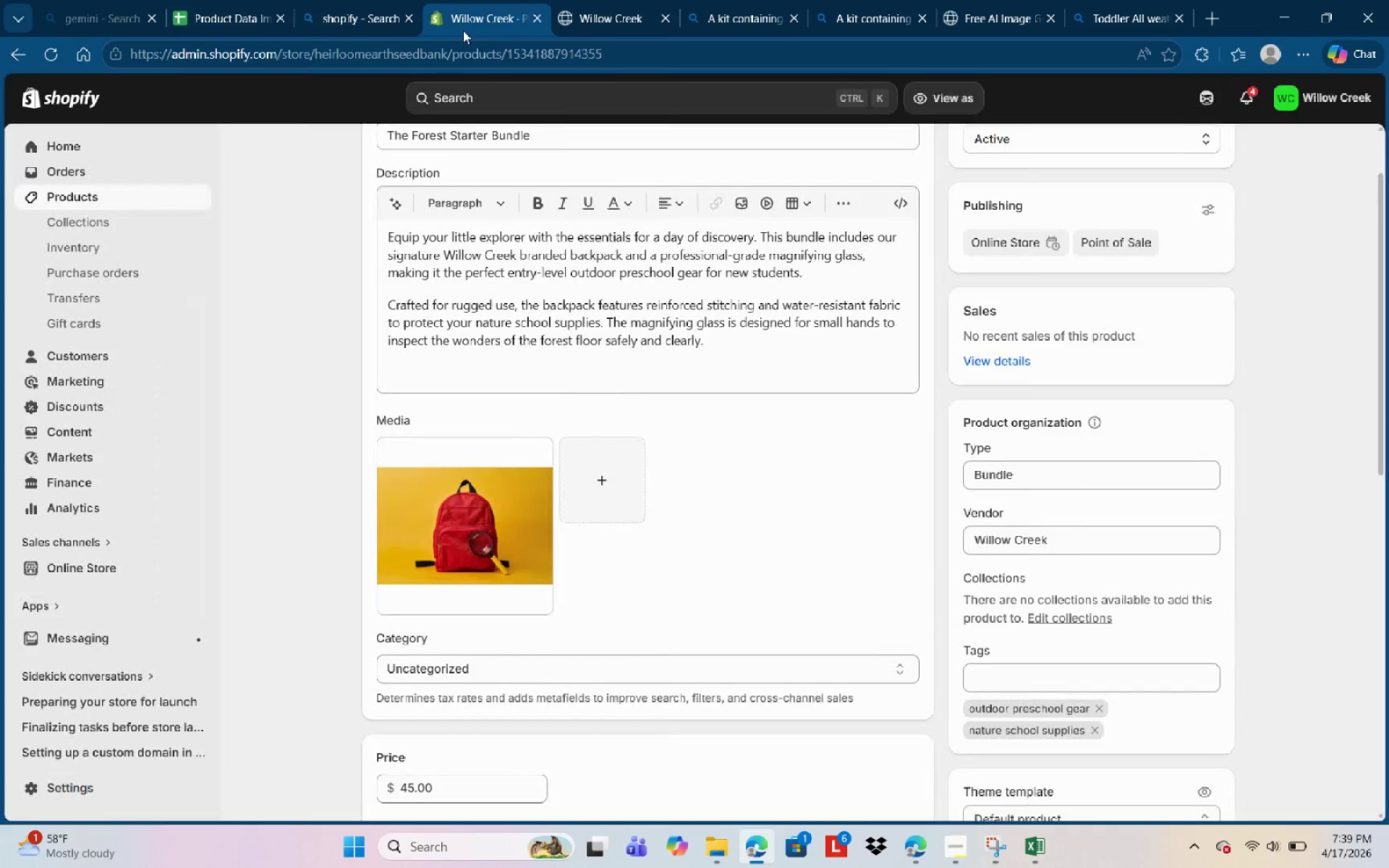 
wait(17.31)
 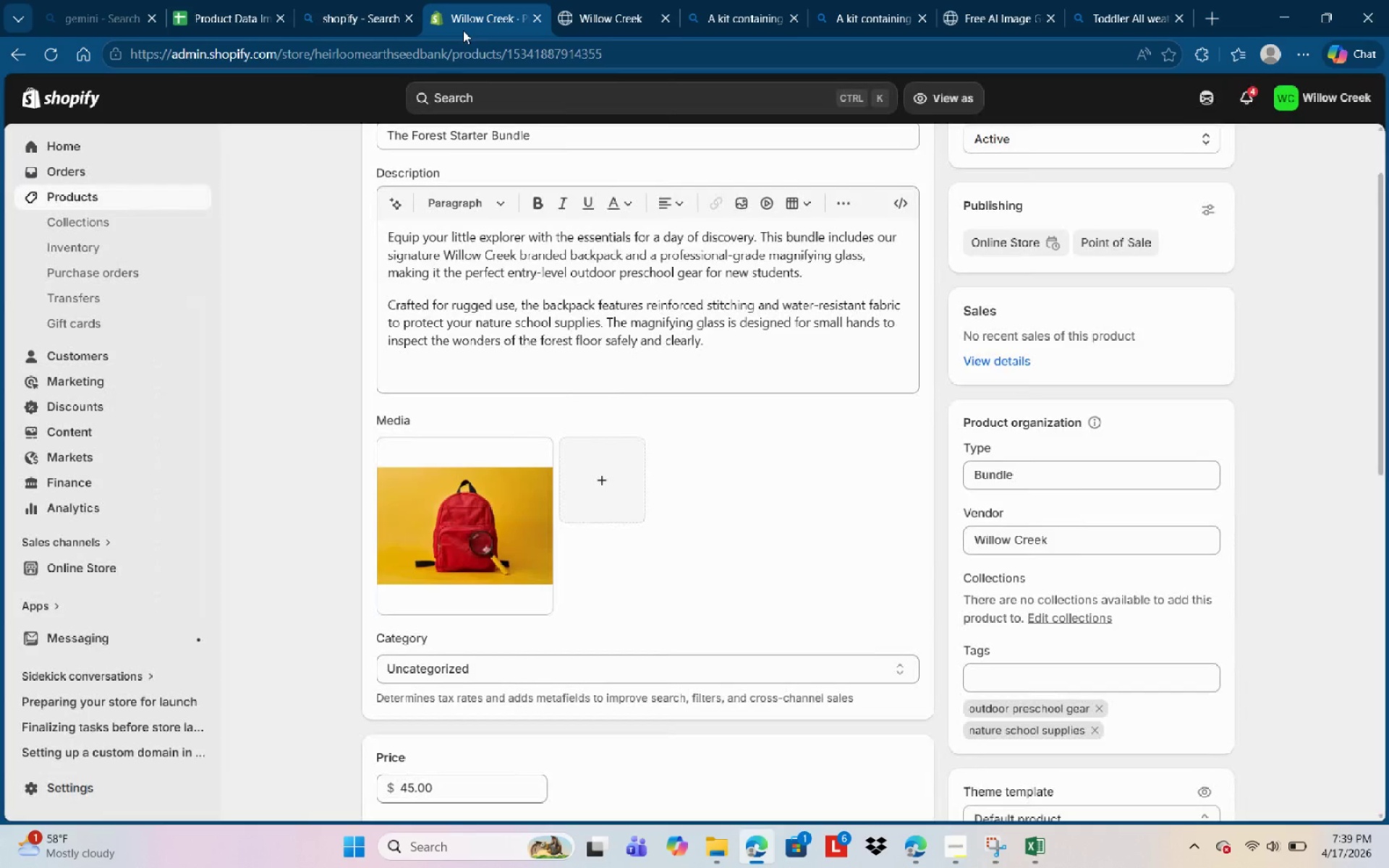 
left_click([481, 543])
 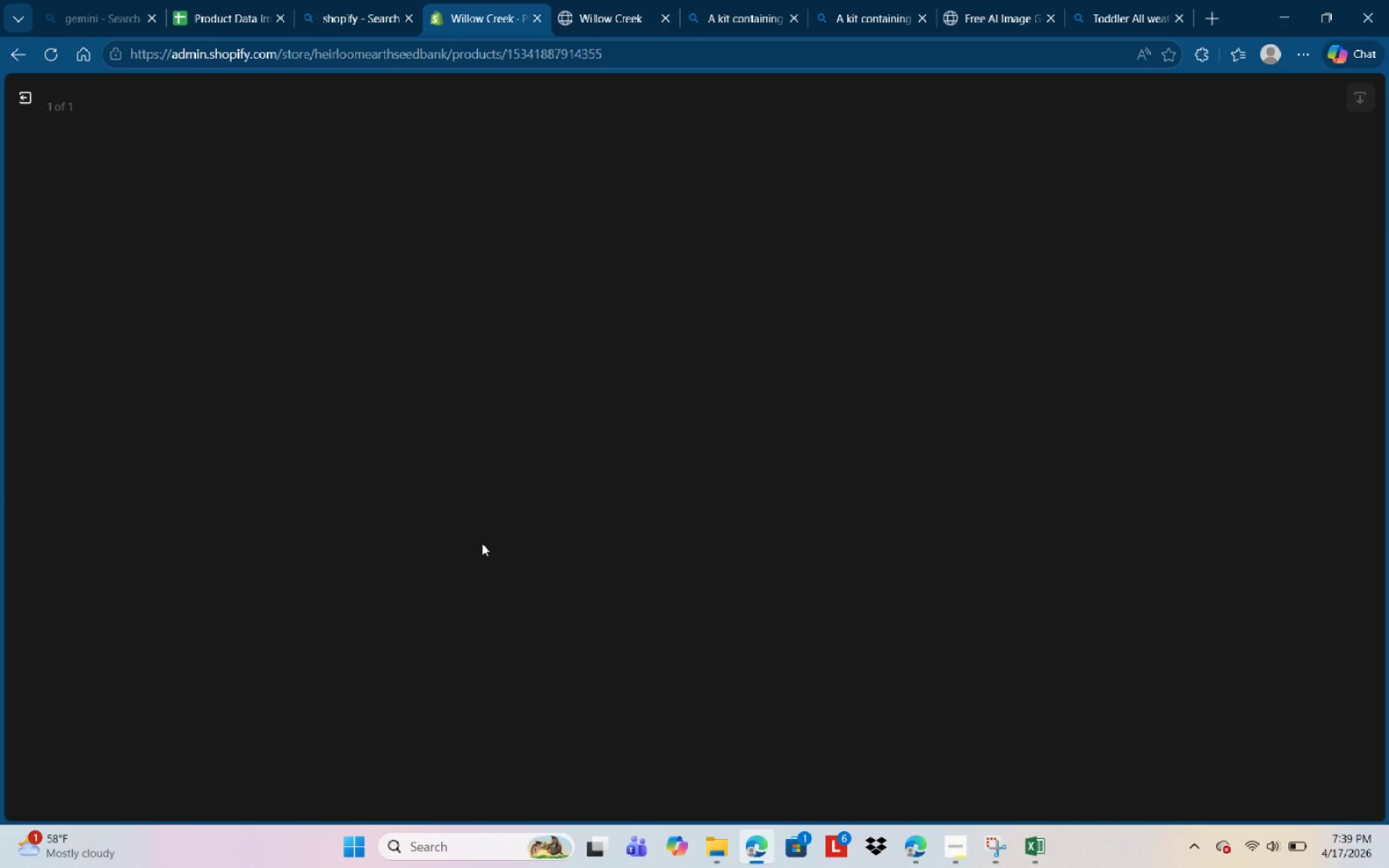 
type(Wiil)
 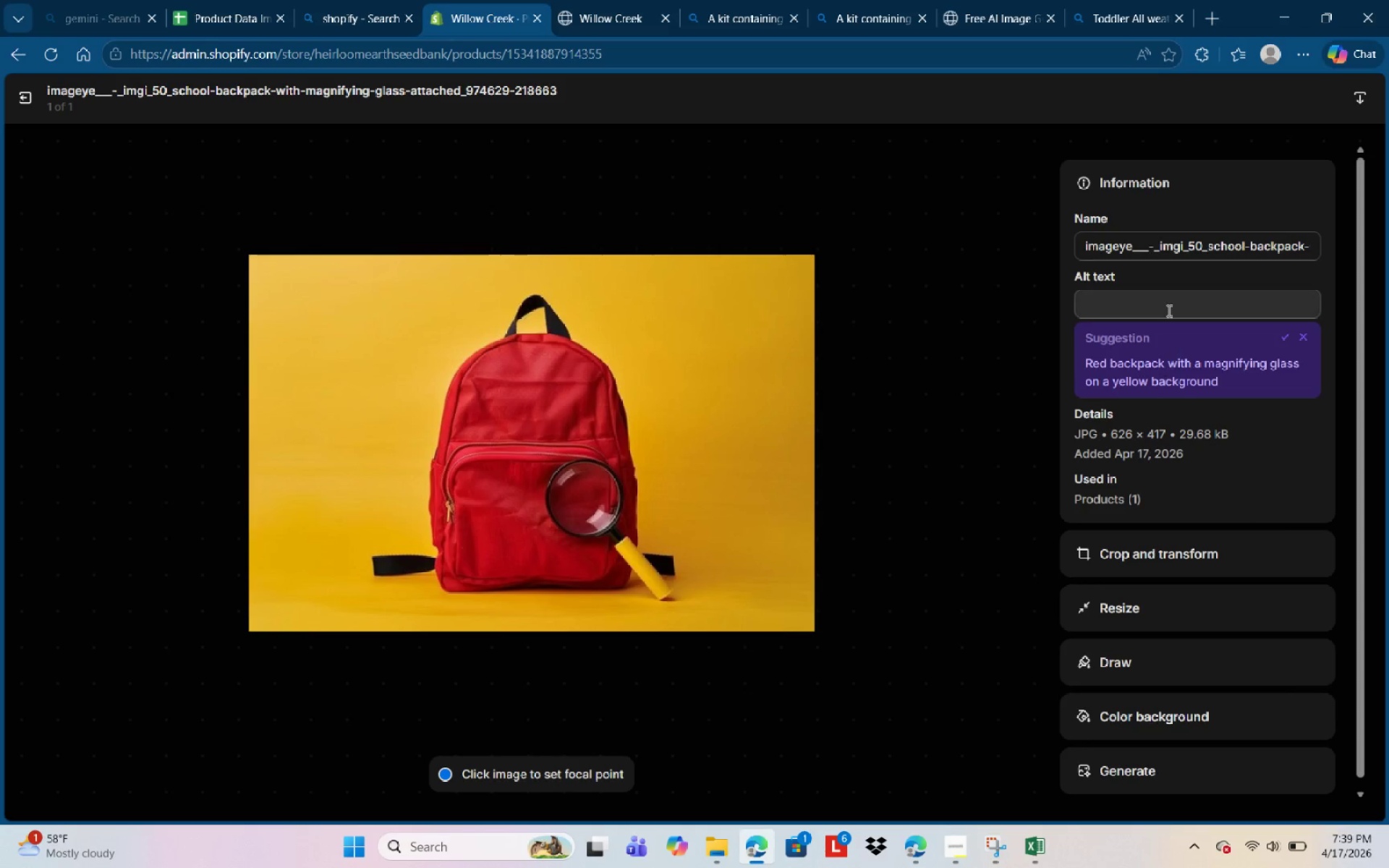 
left_click([1168, 310])
 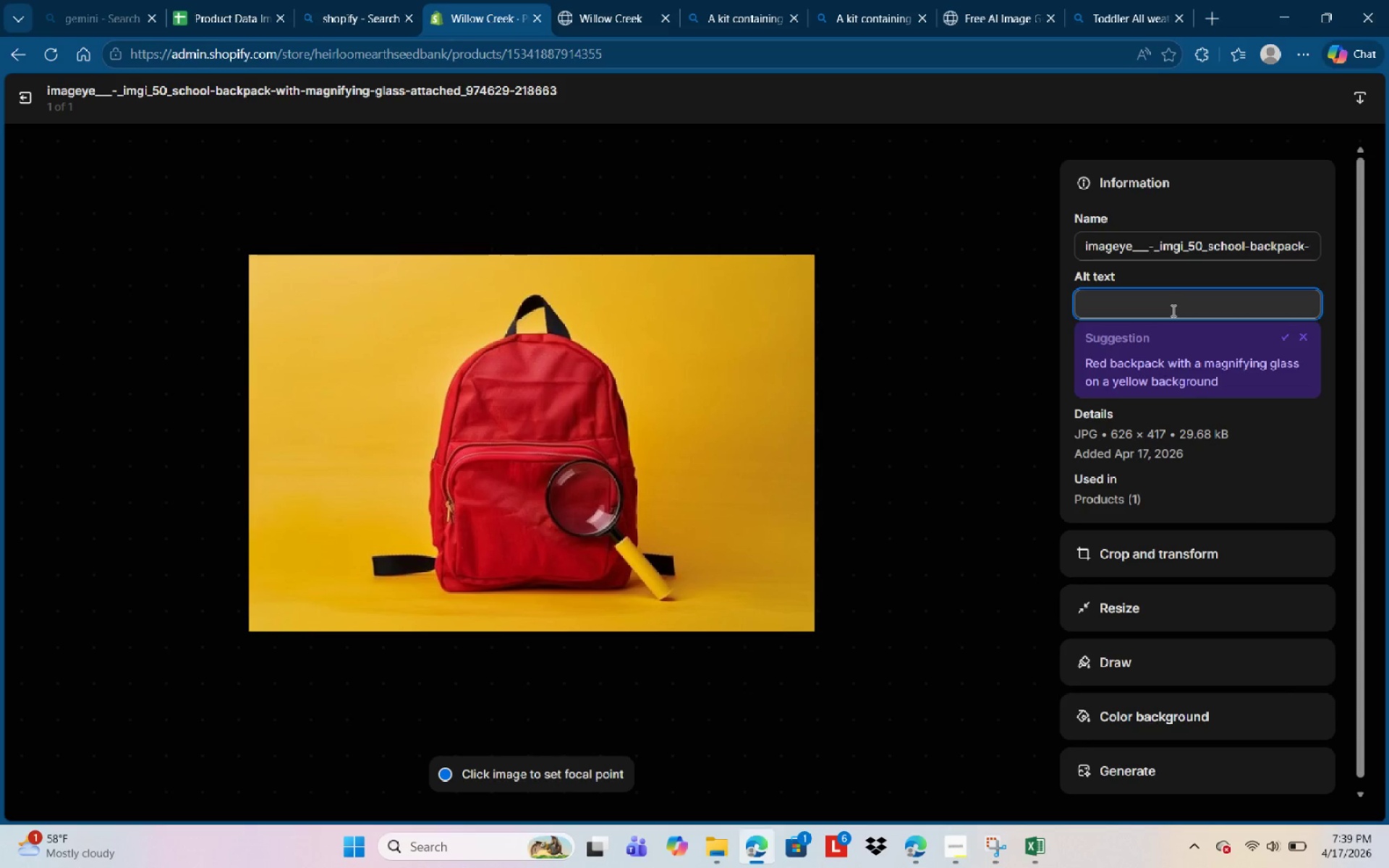 
type(willo)
key(Backspace)
key(Backspace)
key(Backspace)
key(Backspace)
key(Backspace)
type(Willow creek branded )
 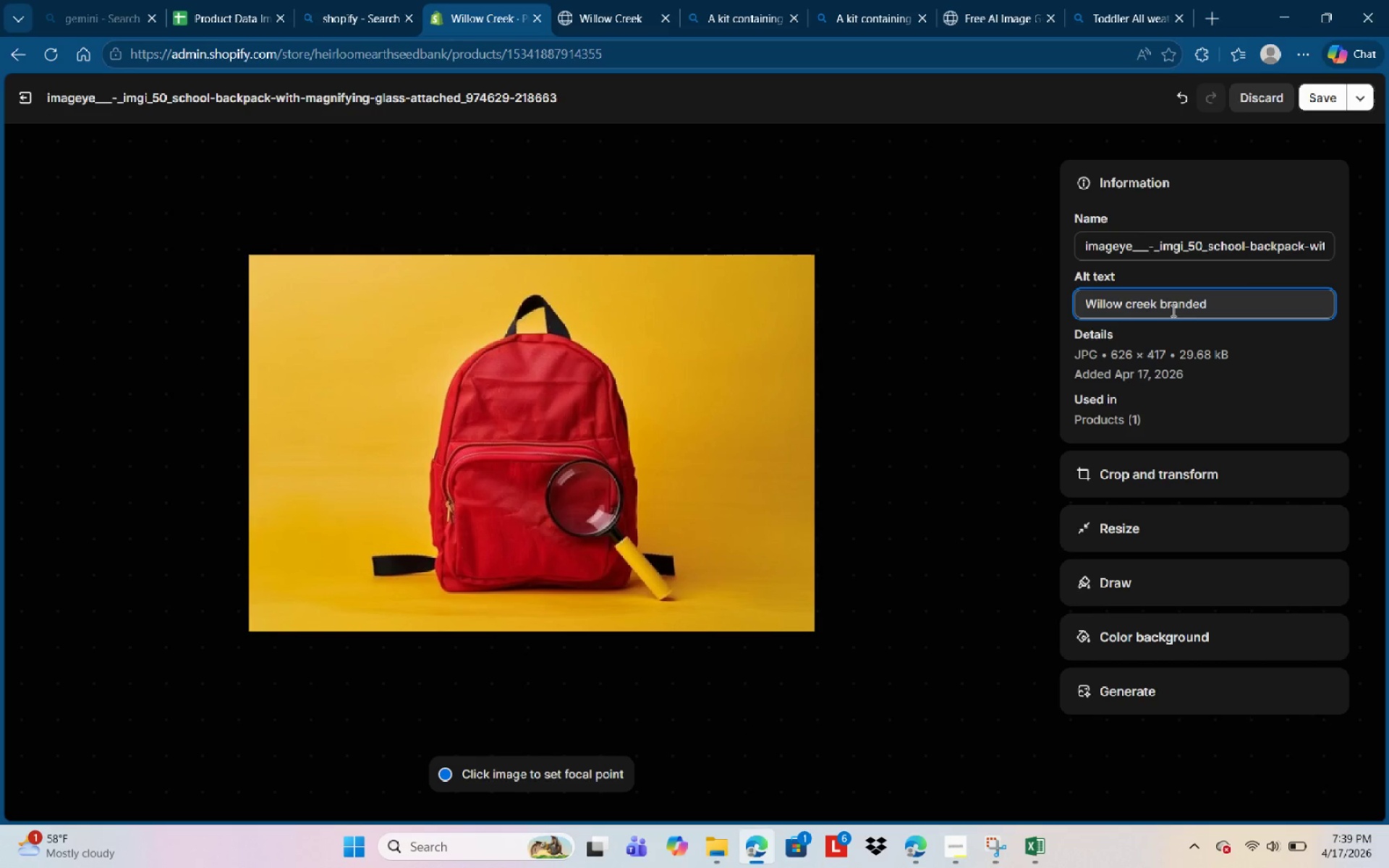 
wait(6.56)
 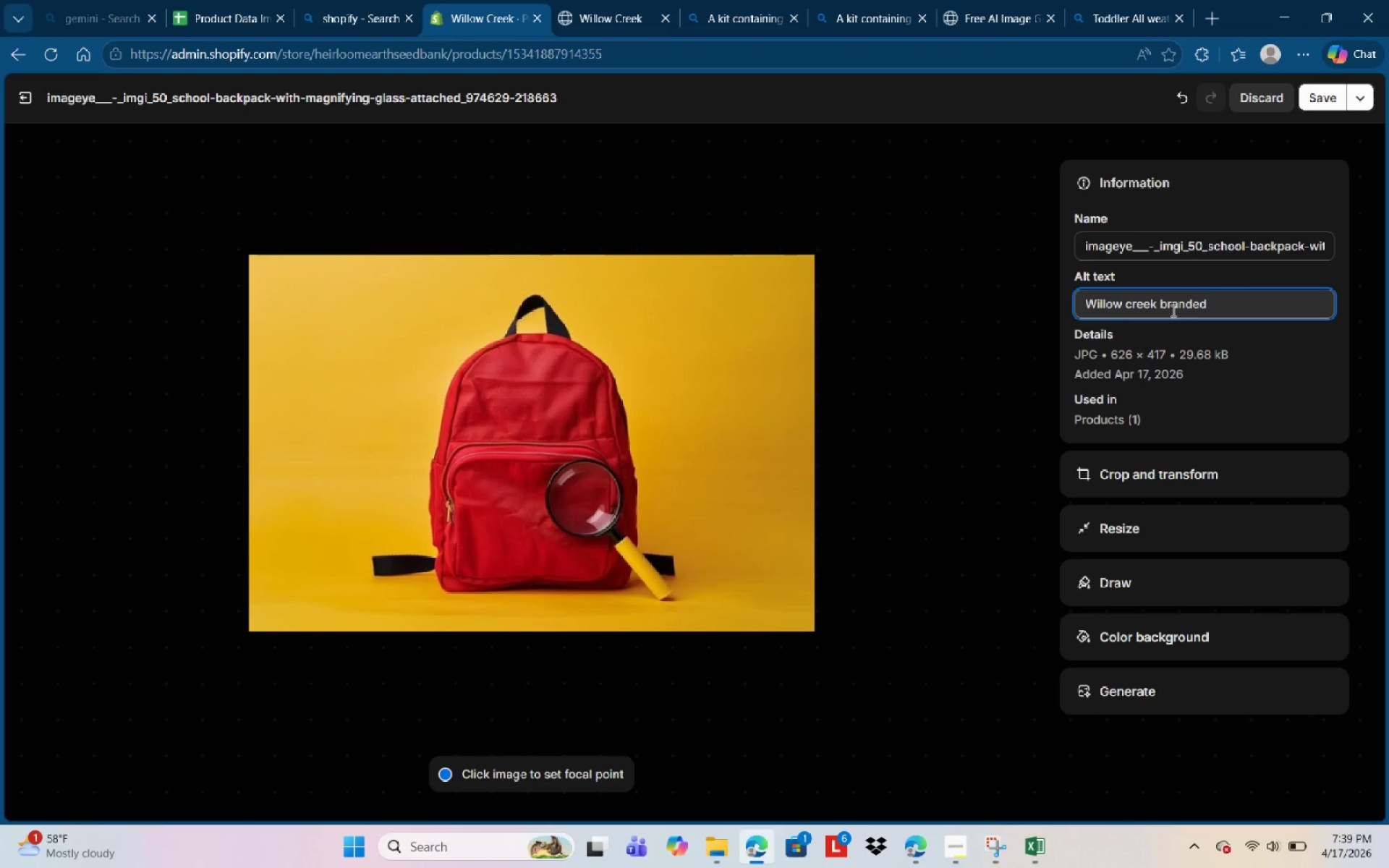 
type(backpack and magbifying )
key(Backspace)
key(Backspace)
key(Backspace)
key(Backspace)
key(Backspace)
key(Backspace)
key(Backspace)
 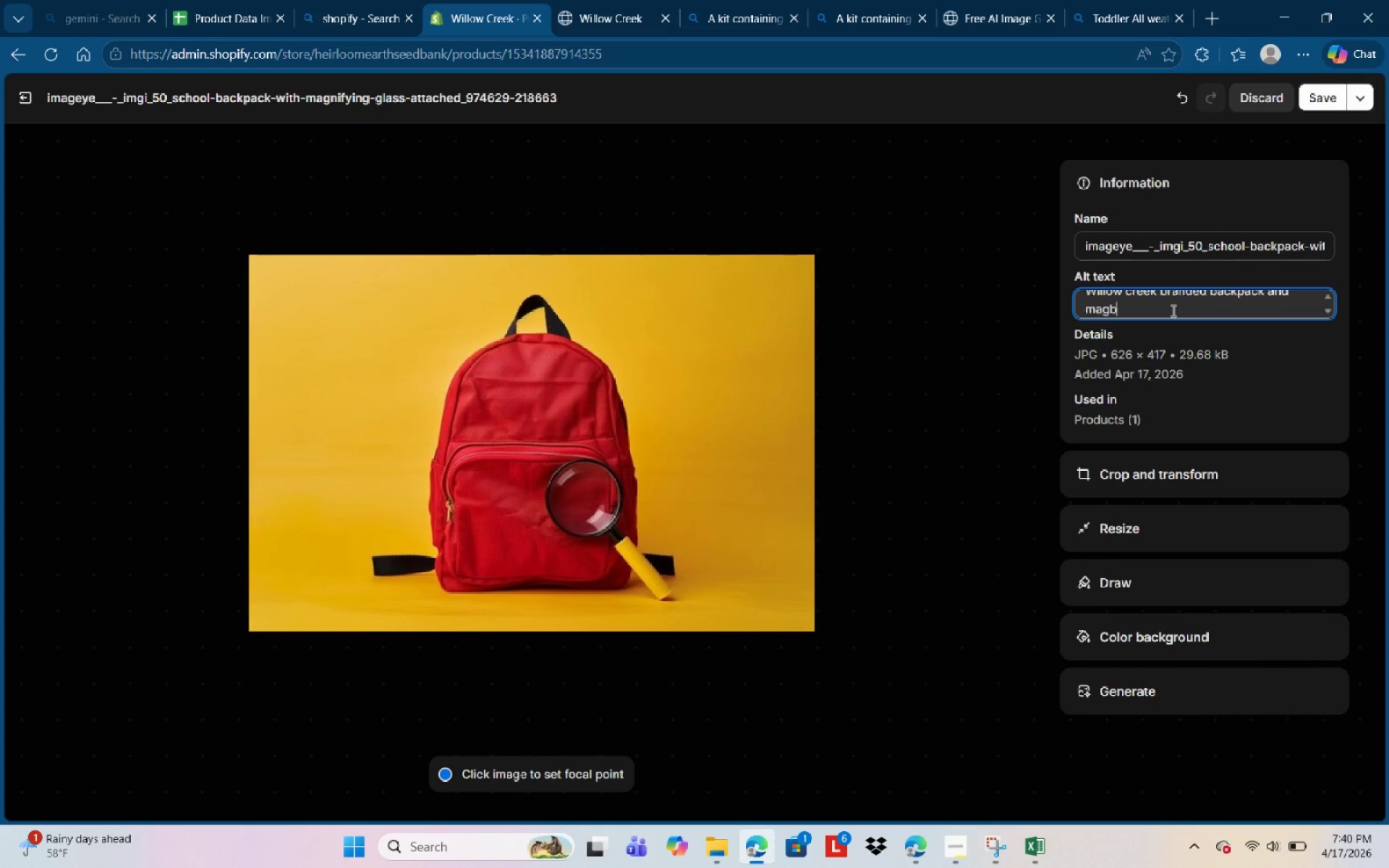 
key(Backspace)
type(nifying glass essentials )
 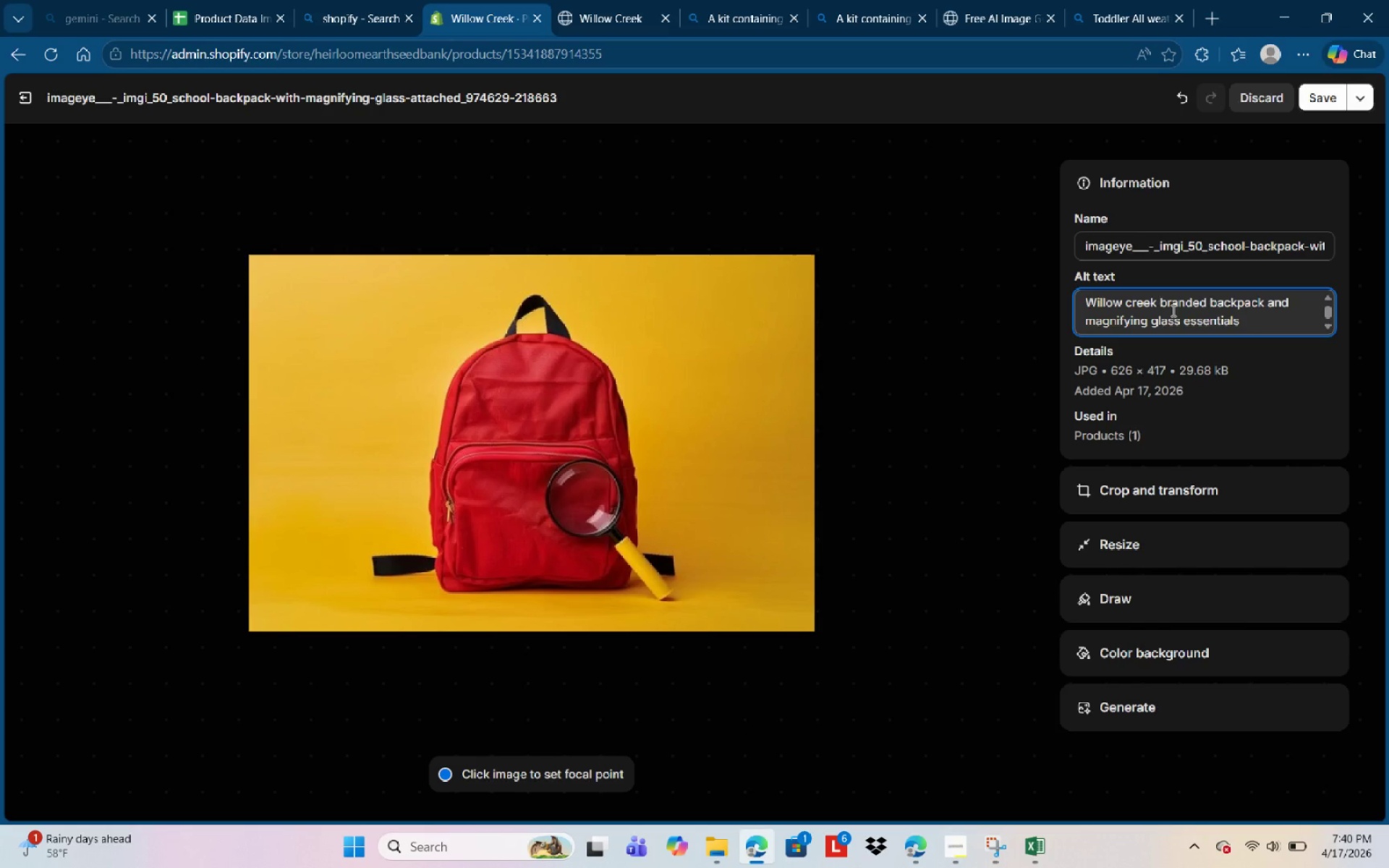 
key(Backspace)
key(Backspace)
type( outdoor preschool gear ad )
key(Backspace)
key(Backspace)
type(nd nature )
 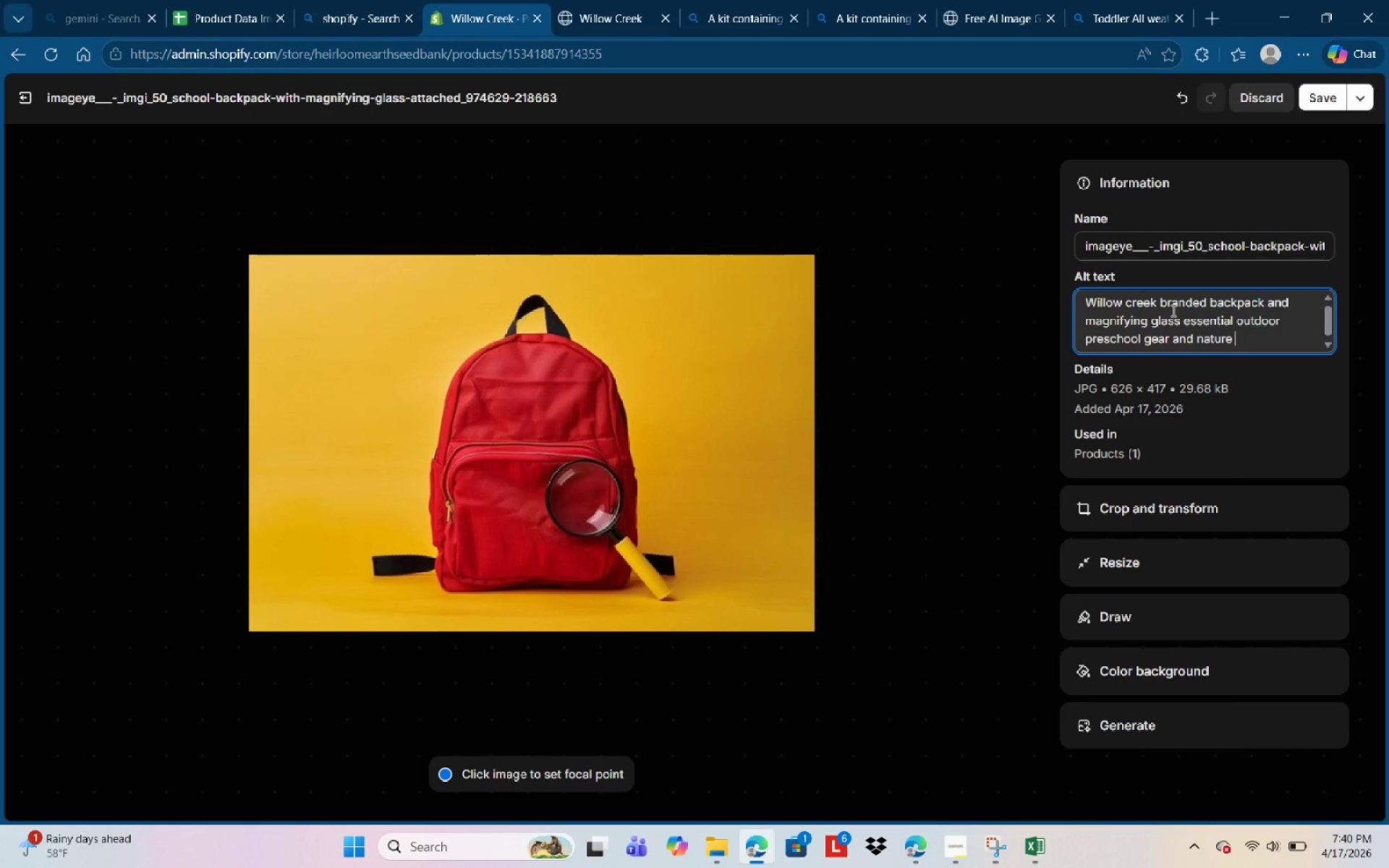 
wait(6.14)
 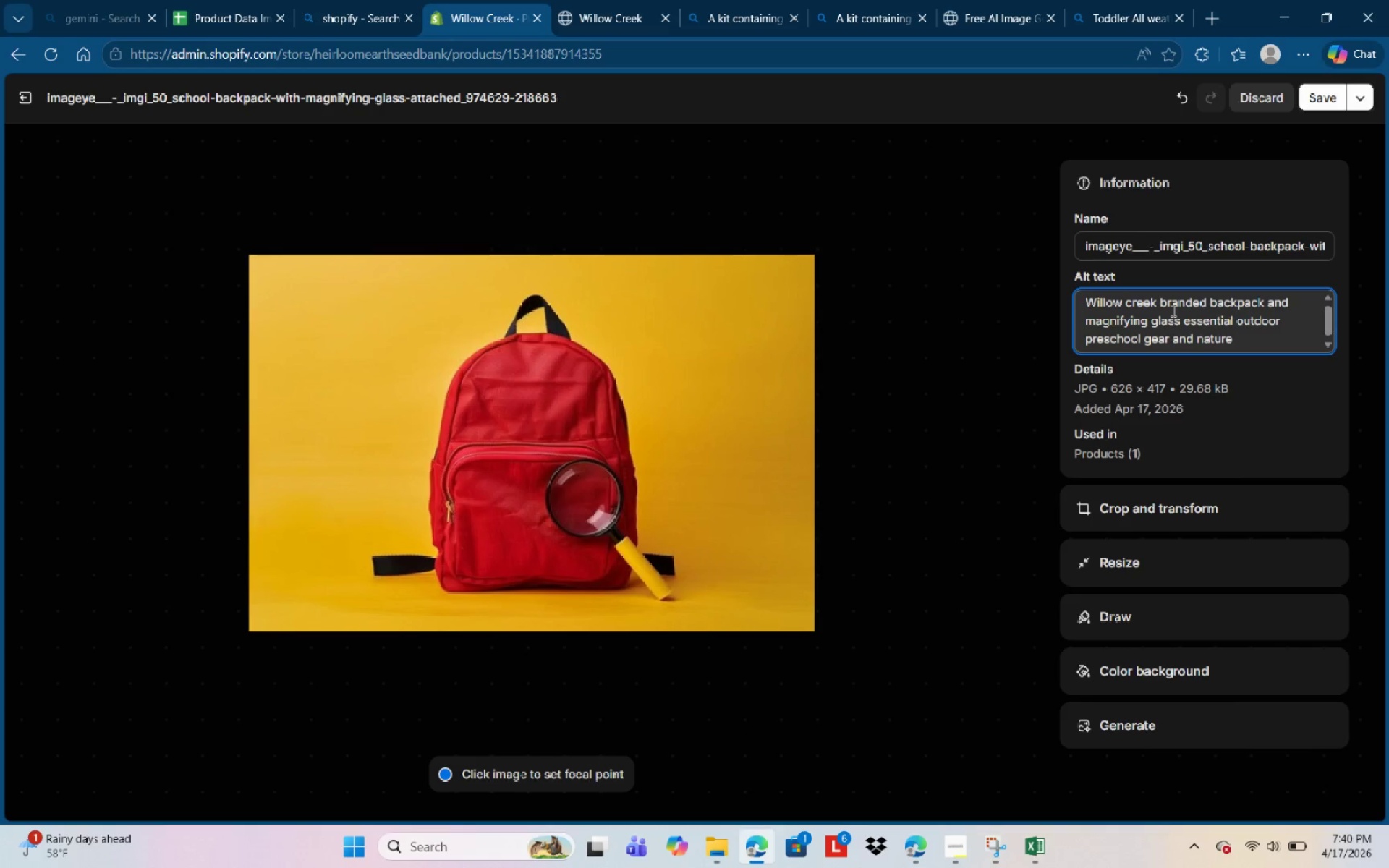 
type(school supplis.)
 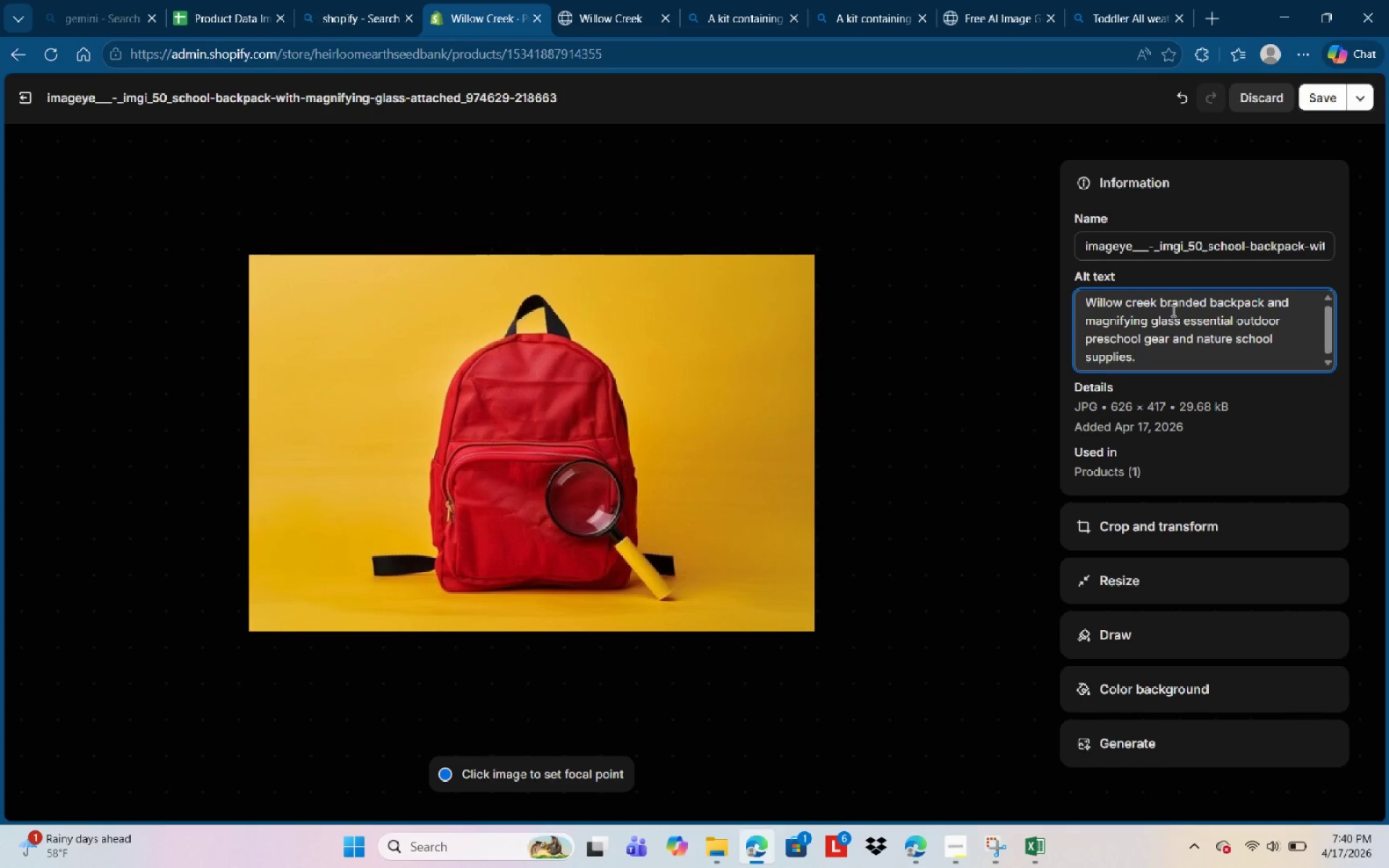 
hold_key(key=E, duration=0.44)
 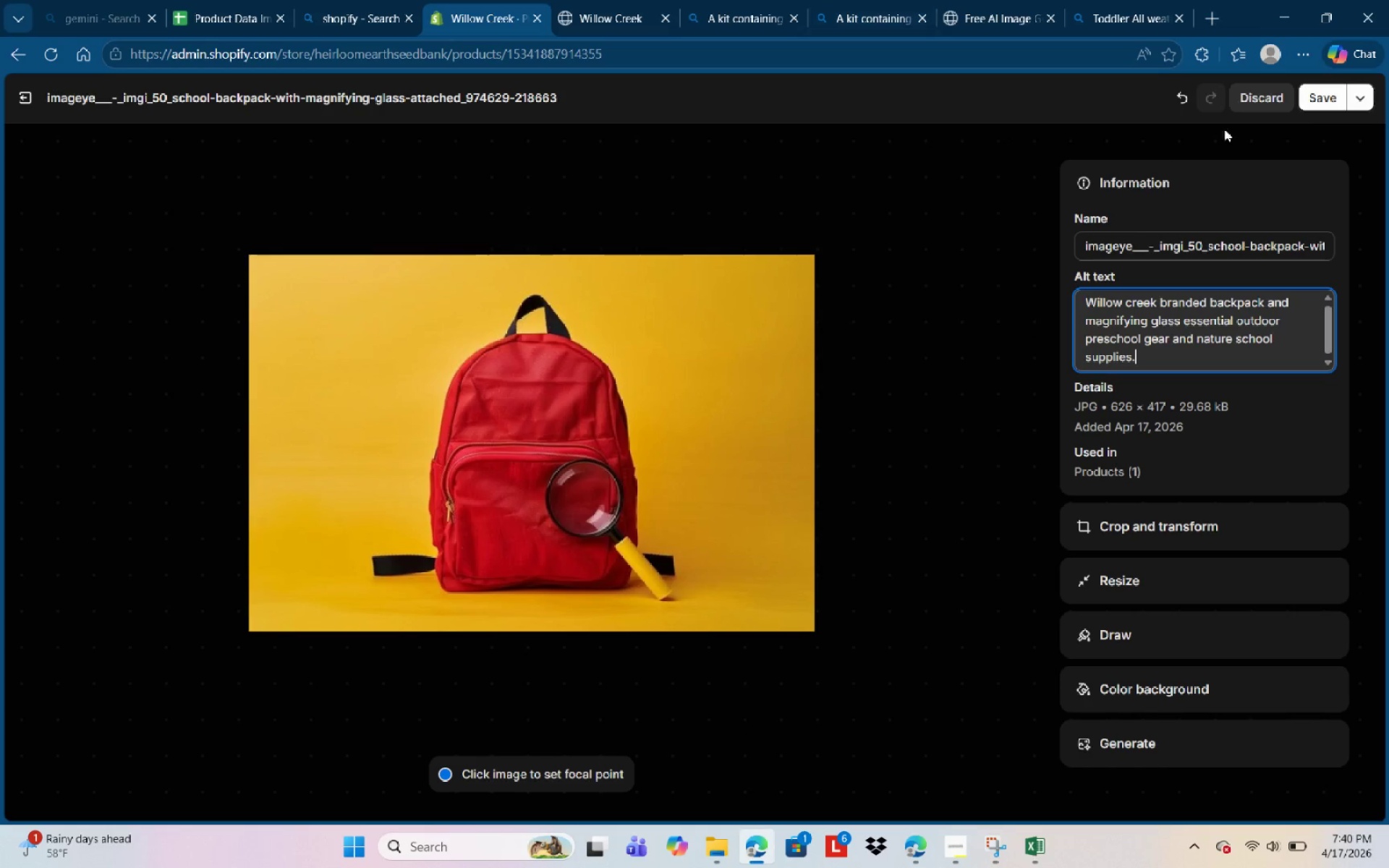 
left_click([1331, 95])
 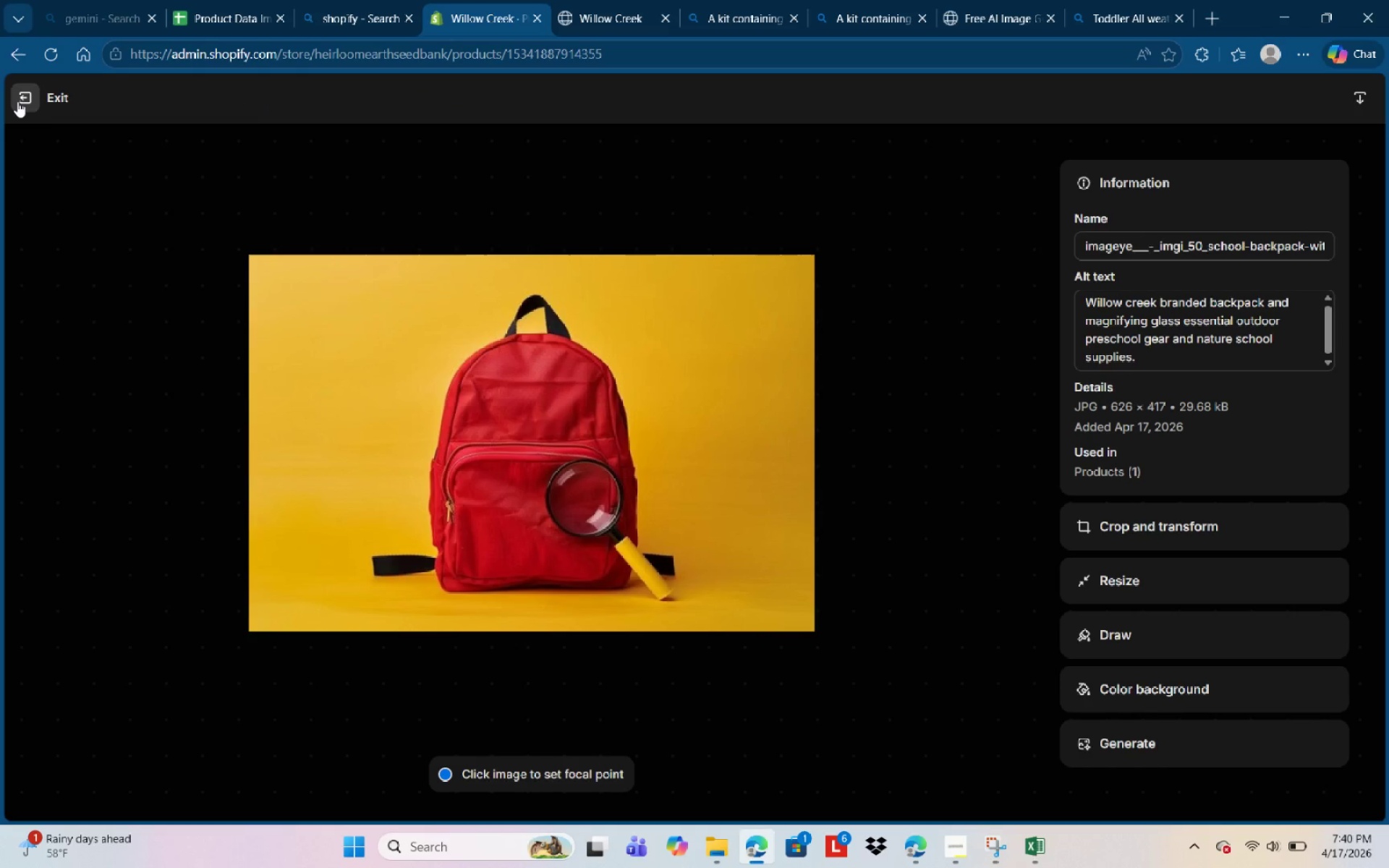 
left_click([17, 101])
 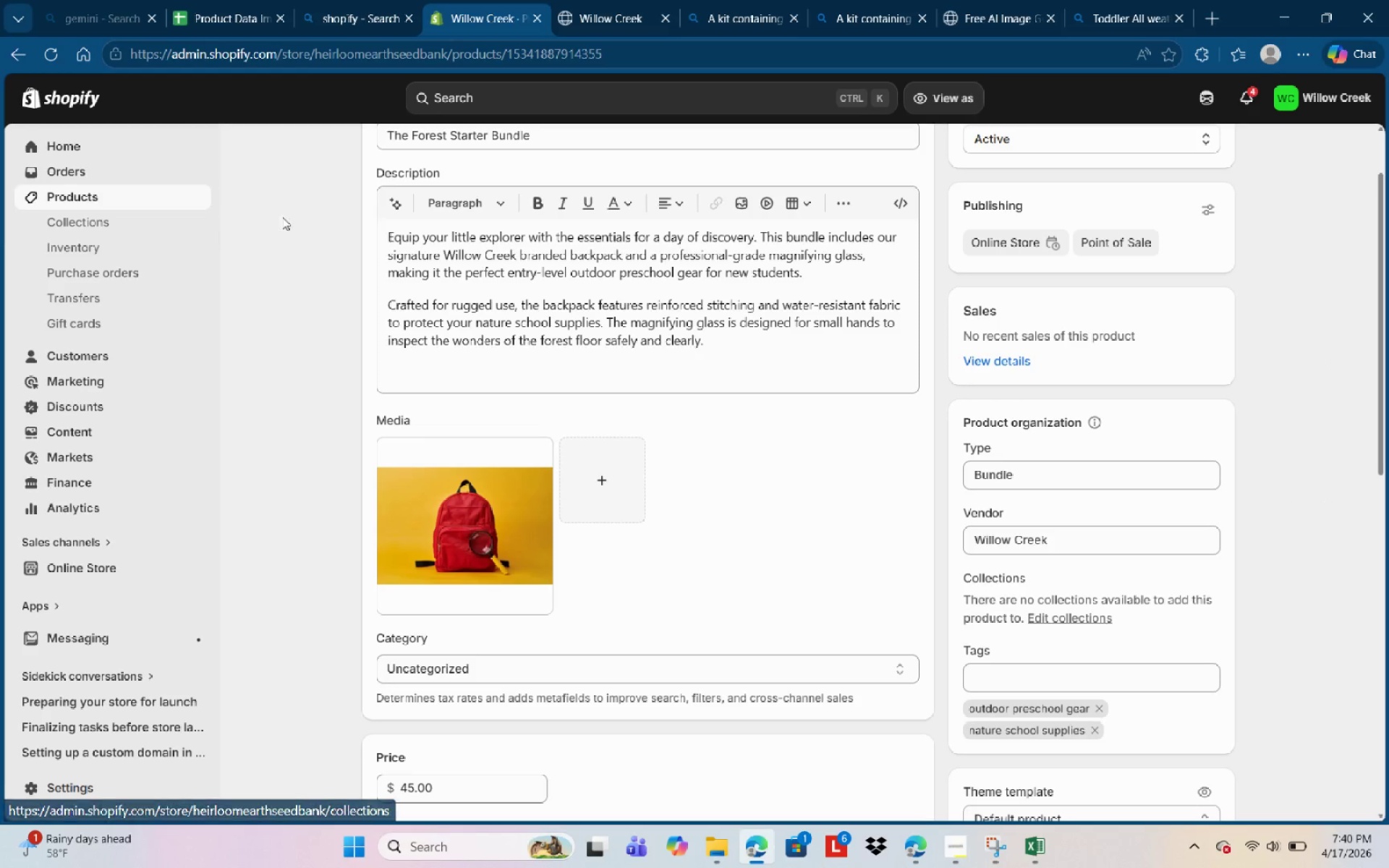 
left_click([119, 201])
 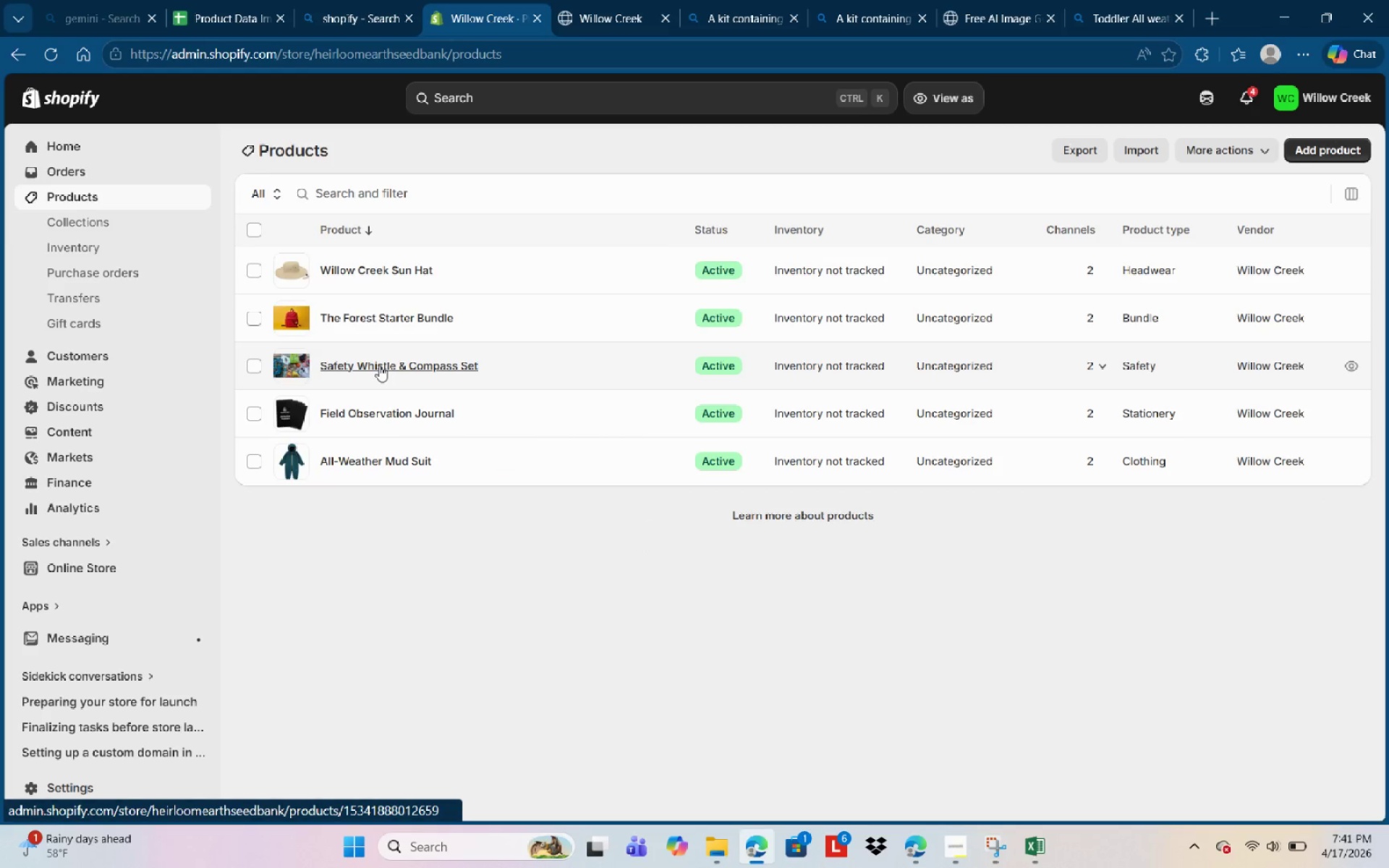 
left_click([378, 366])
 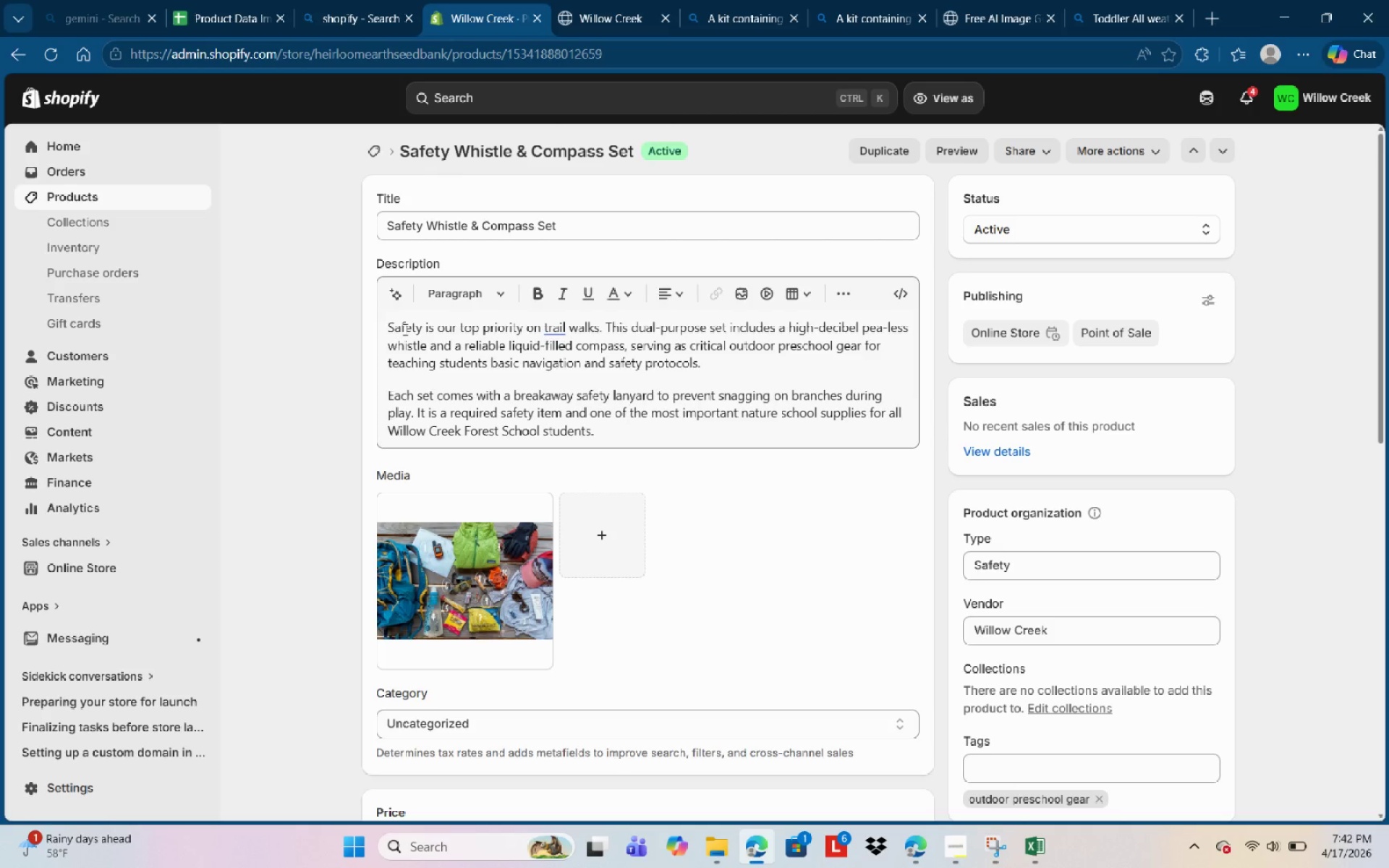 
wait(77.19)
 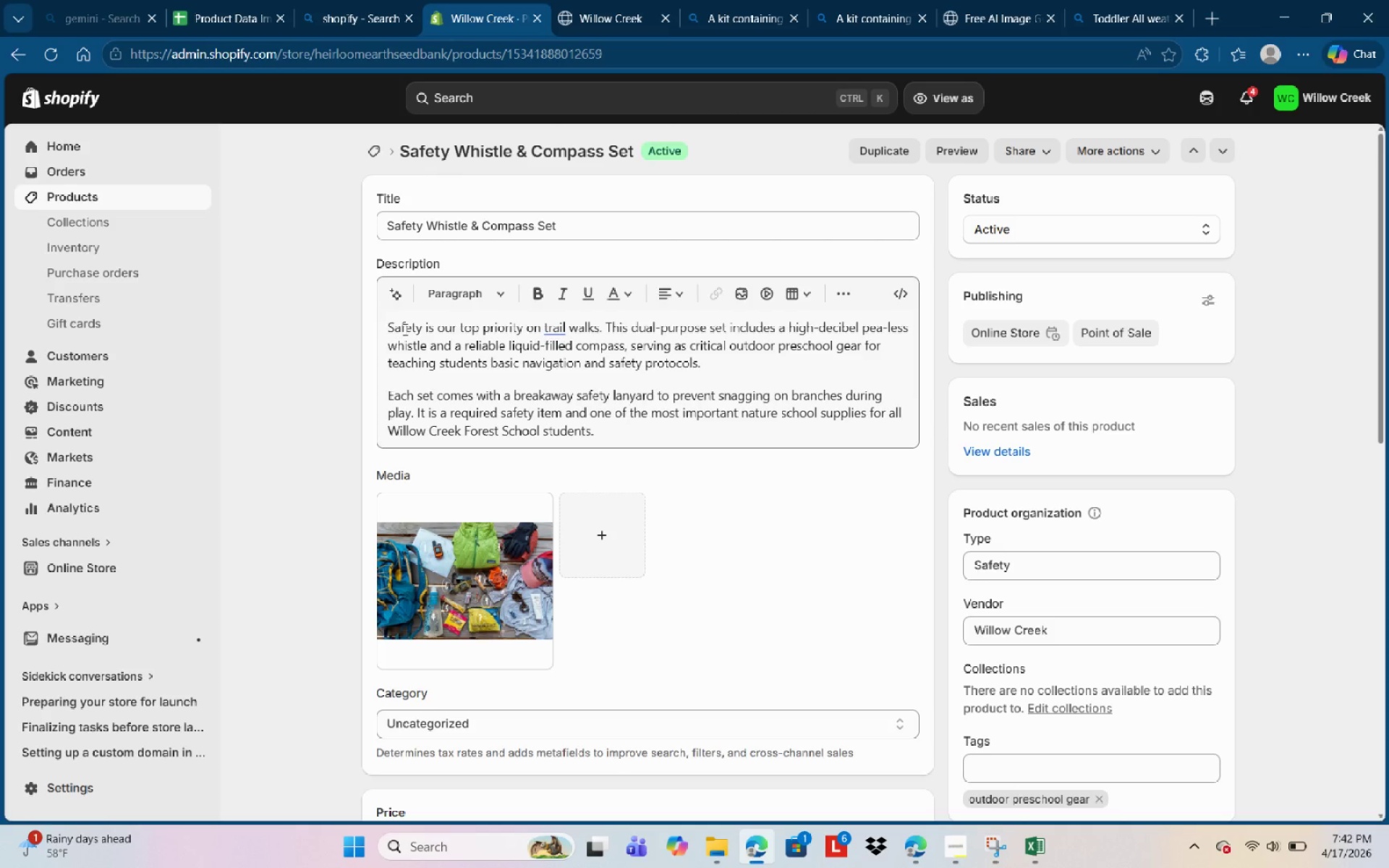 
left_click([428, 561])
 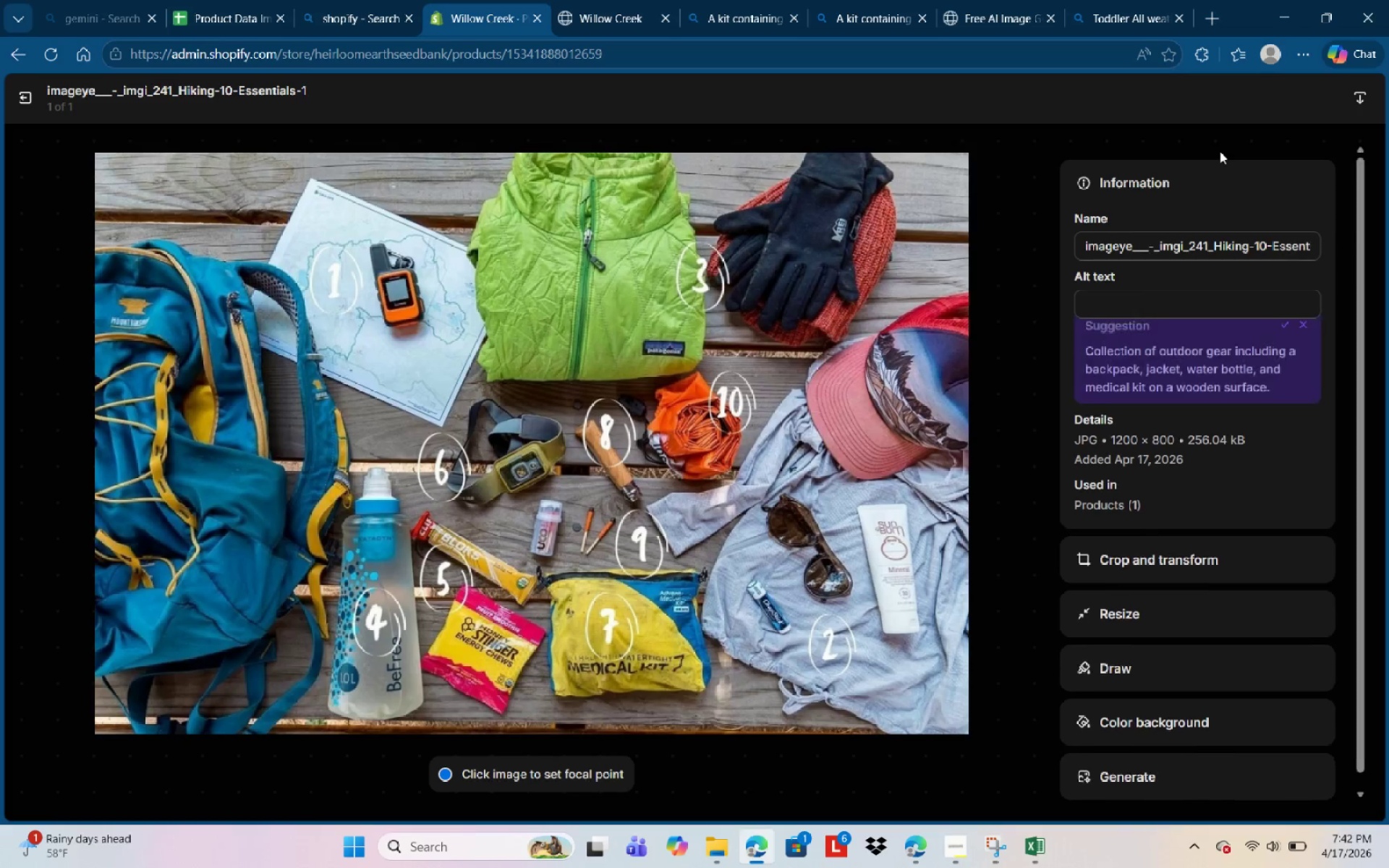 
wait(5.11)
 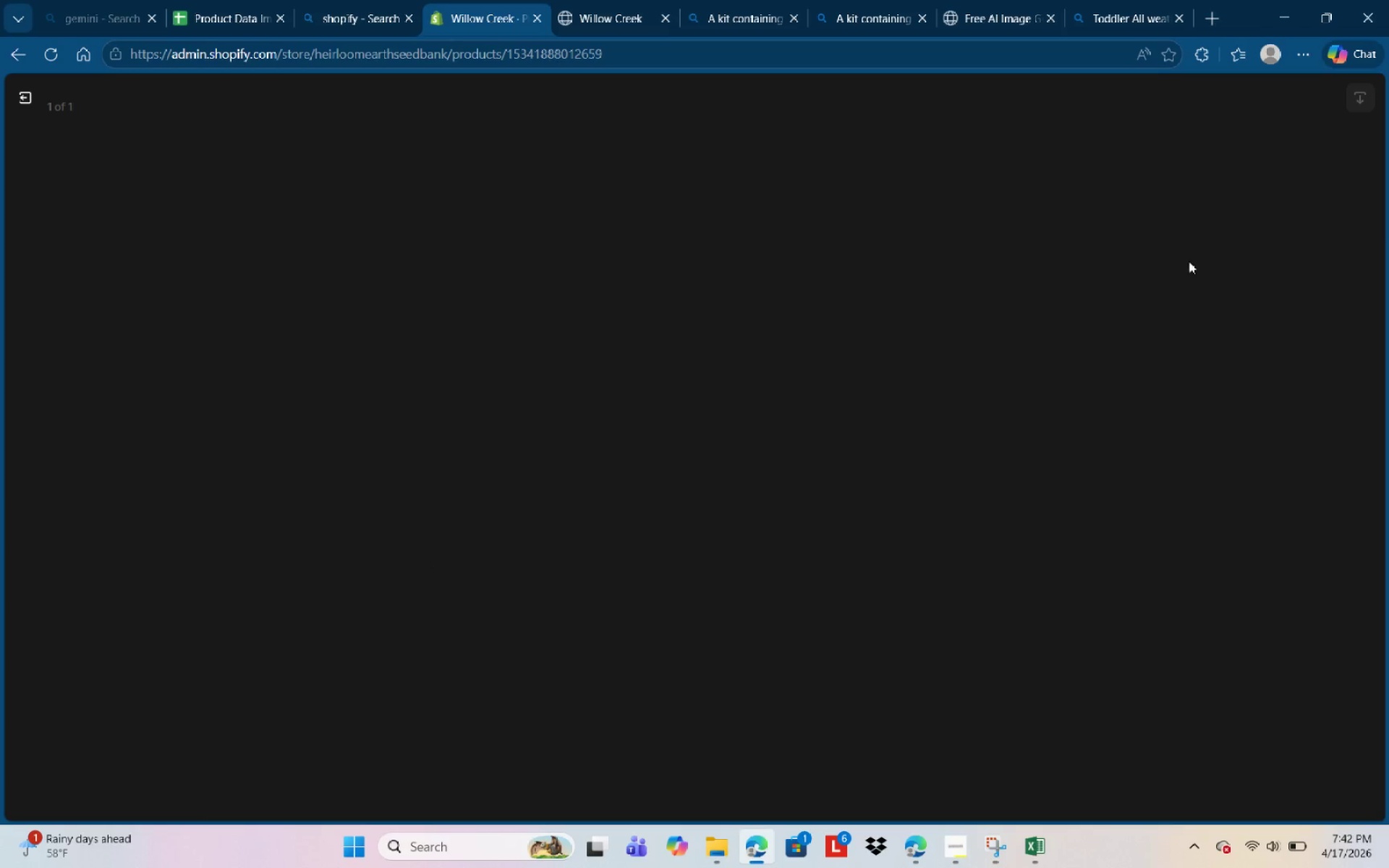 
left_click([1134, 289])
 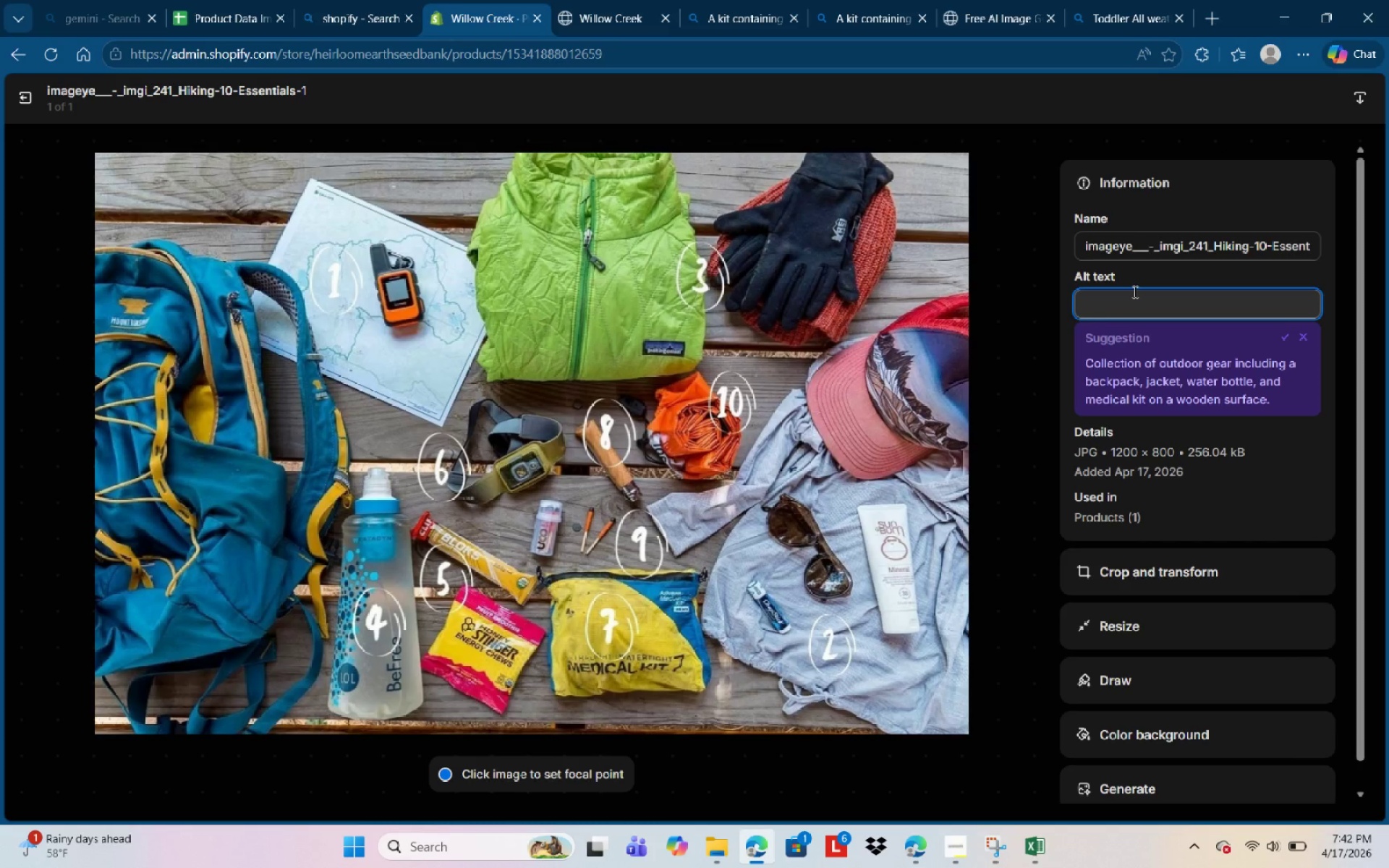 
type(p)
key(Backspace)
key(Backspace)
type(Professional trasl)
key(Backspace)
key(Backspace)
type(ail )
key(Backspace)
key(Backspace)
key(Backspace)
key(Backspace)
type(il walk kit including a safety whistle and compass on )
 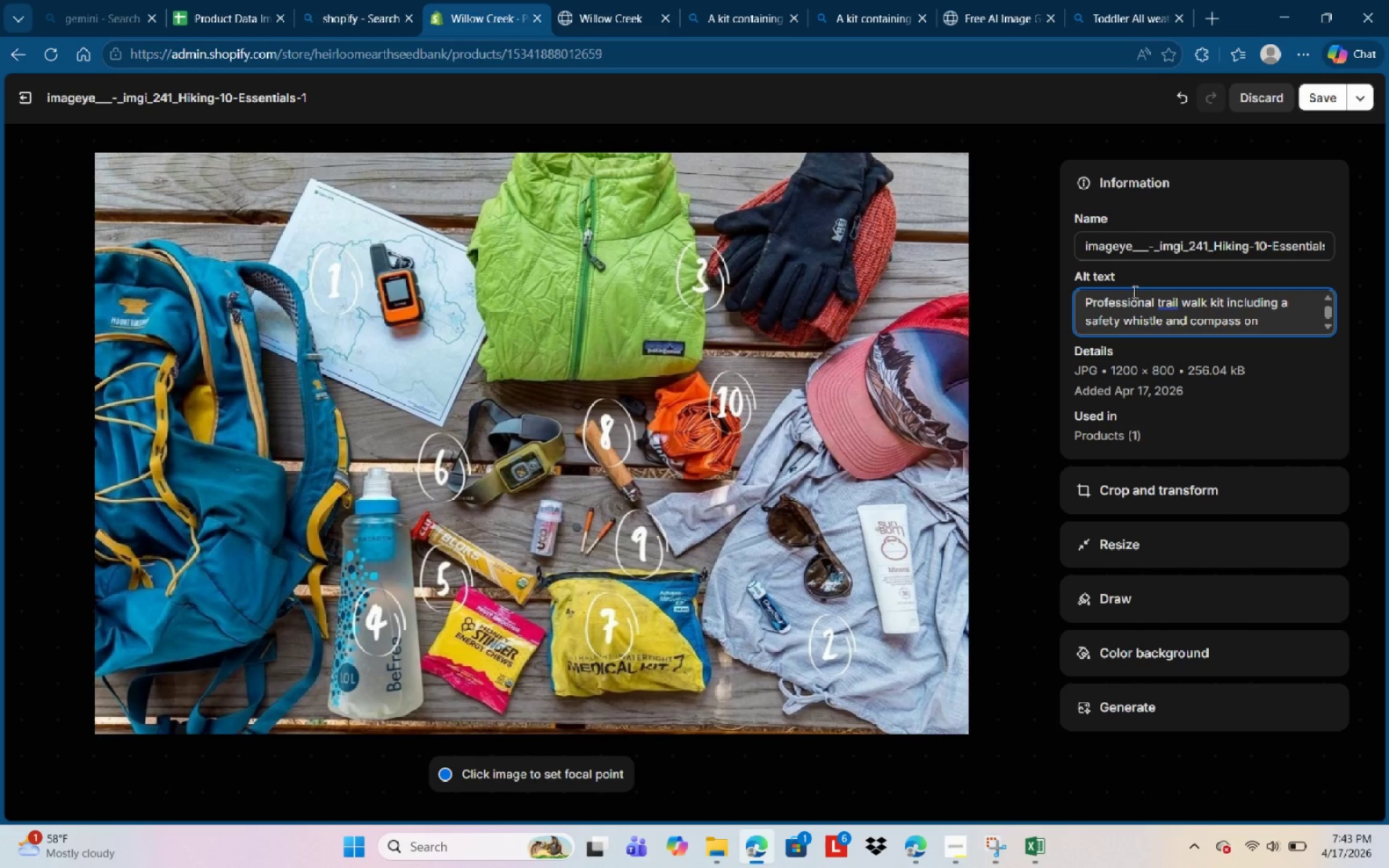 
wait(25.25)
 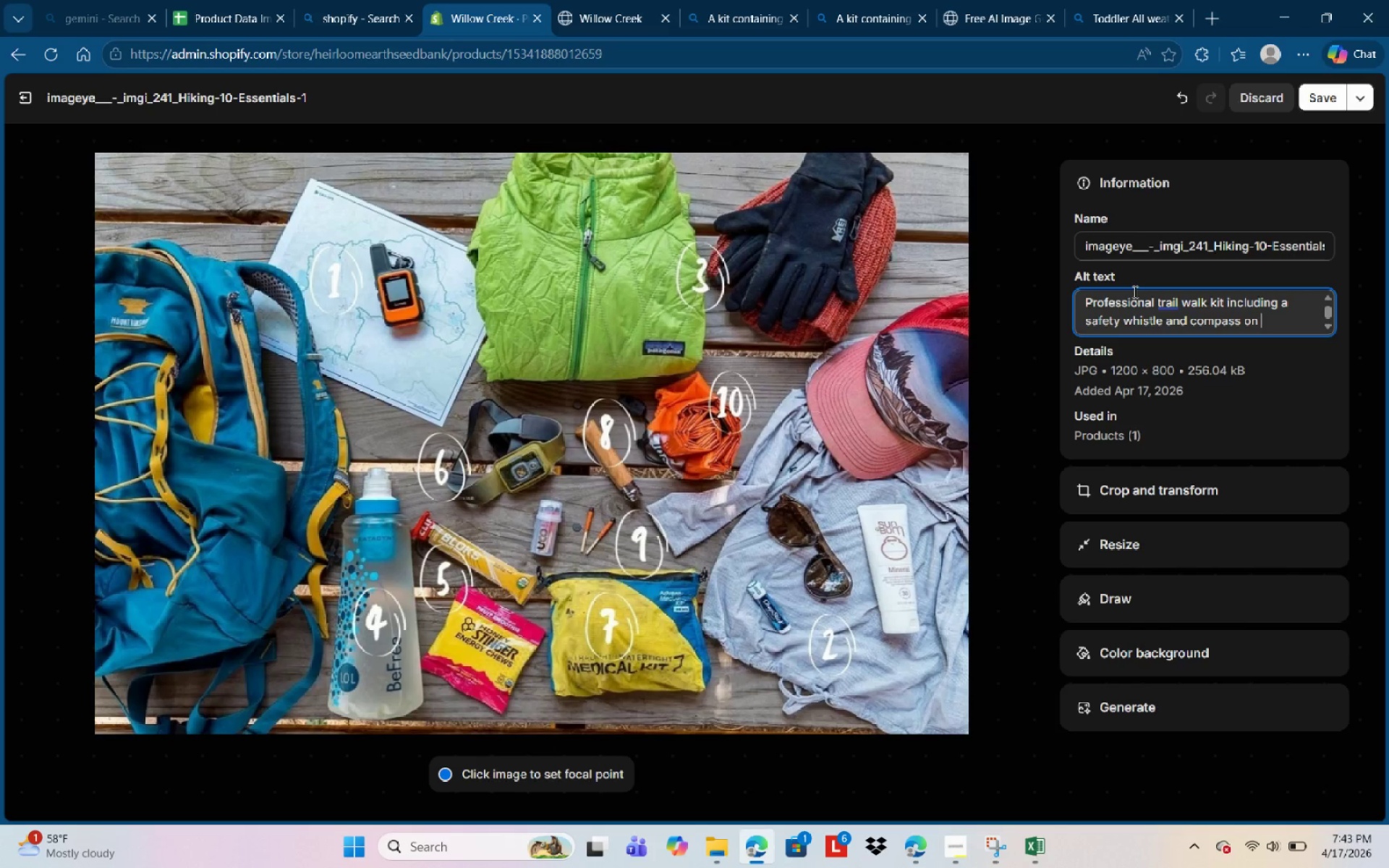 
type(a wooden compass )
key(Backspace)
key(Backspace)
key(Backspace)
key(Backspace)
key(Backspace)
key(Backspace)
key(Backspace)
key(Backspace)
 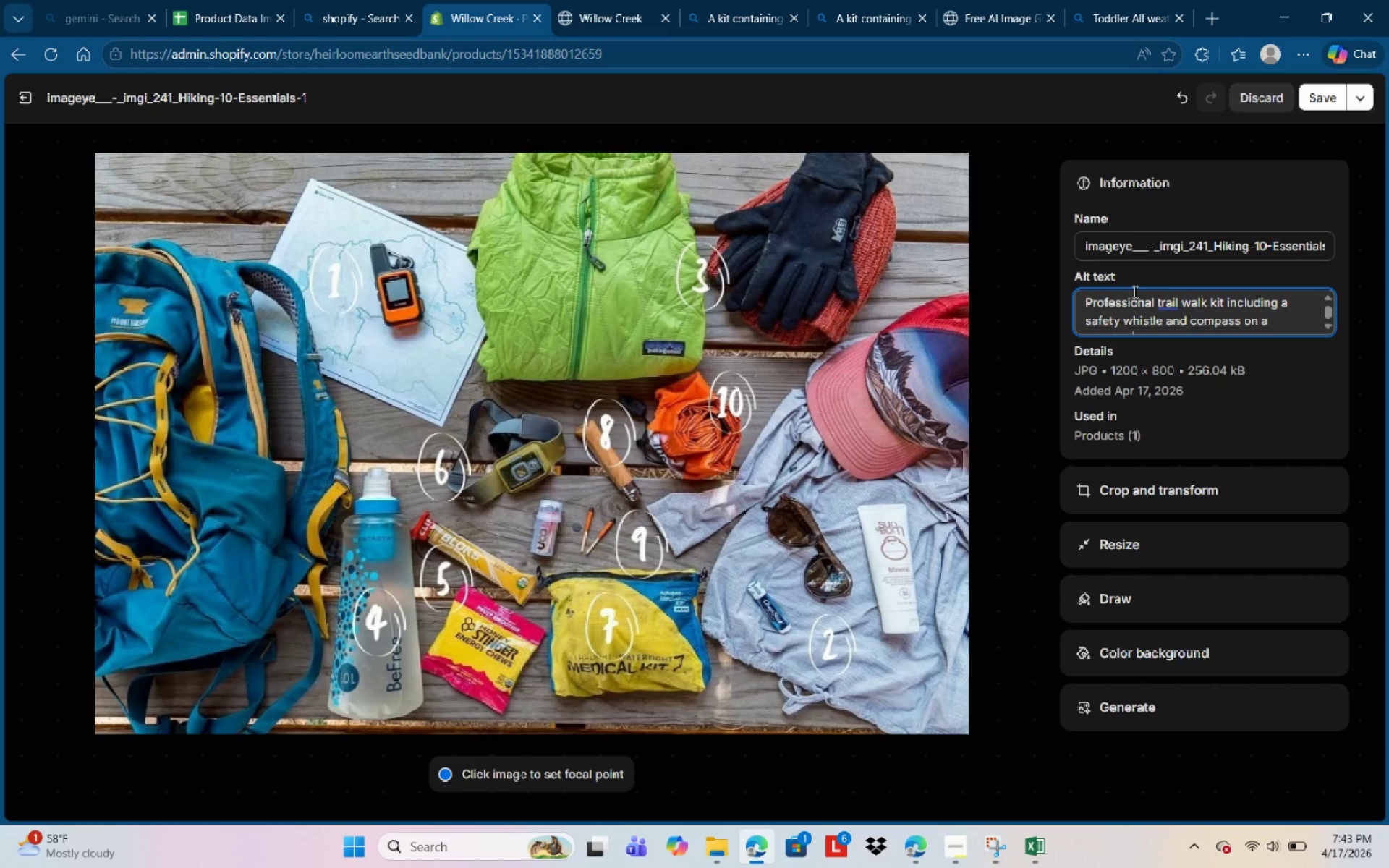 
key(ArrowDown)
 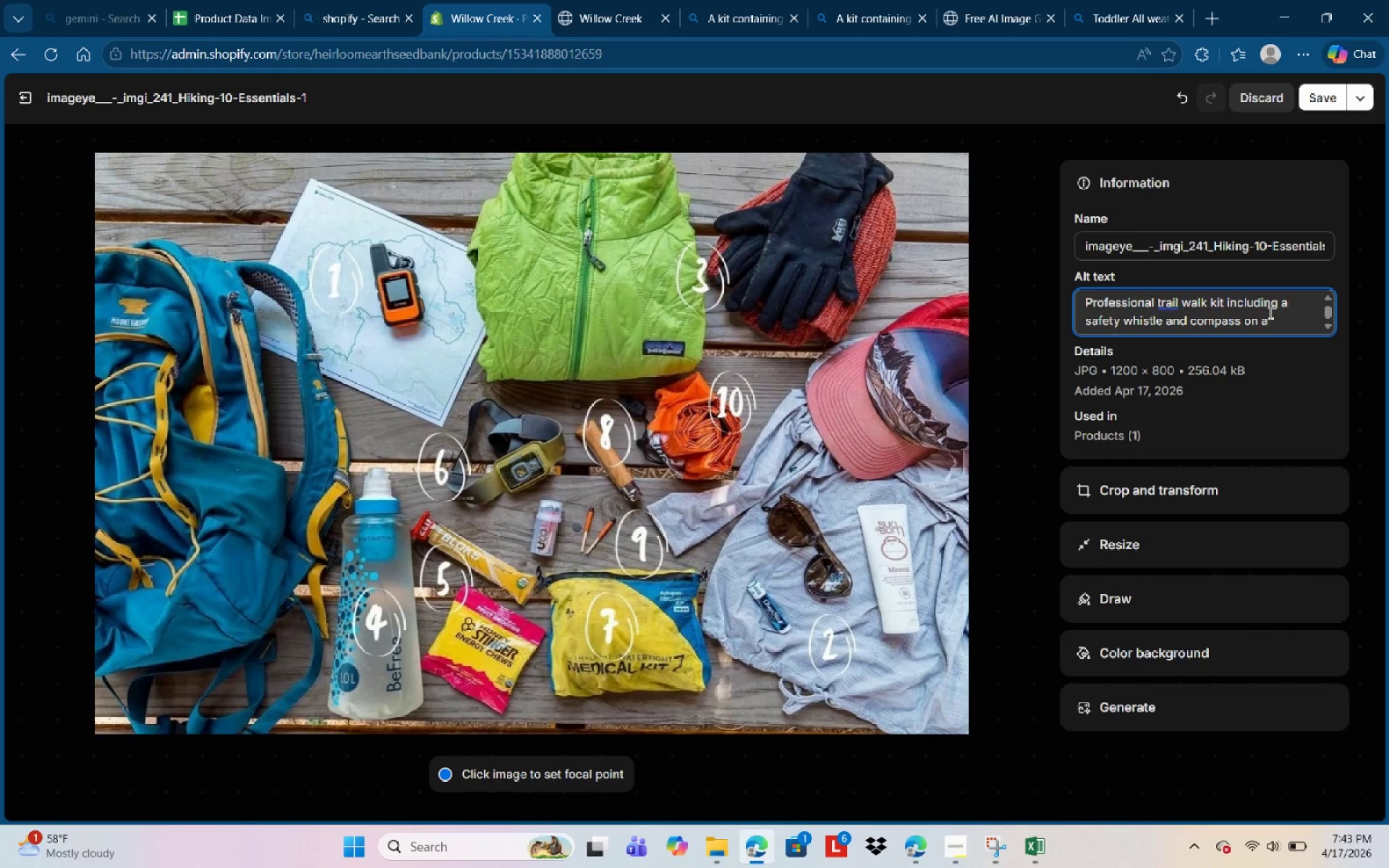 
scroll: coordinate [1270, 308], scroll_direction: none, amount: 0.0
 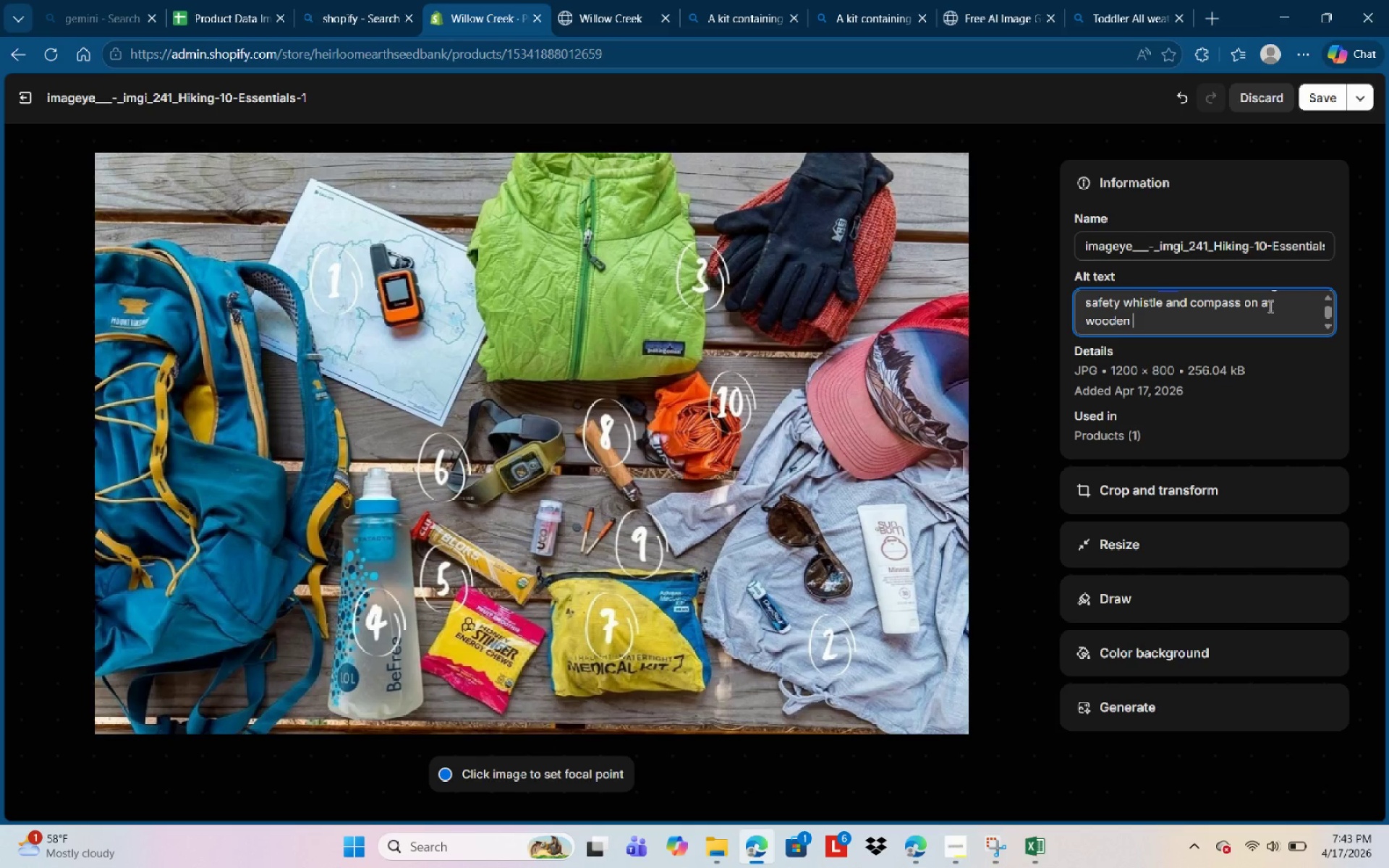 
type(baackground-essential out d)
key(Backspace)
key(Backspace)
type(dooe)
key(Backspace)
type(r  preschoo; )
key(Backspace)
key(Backspace)
type(l )
 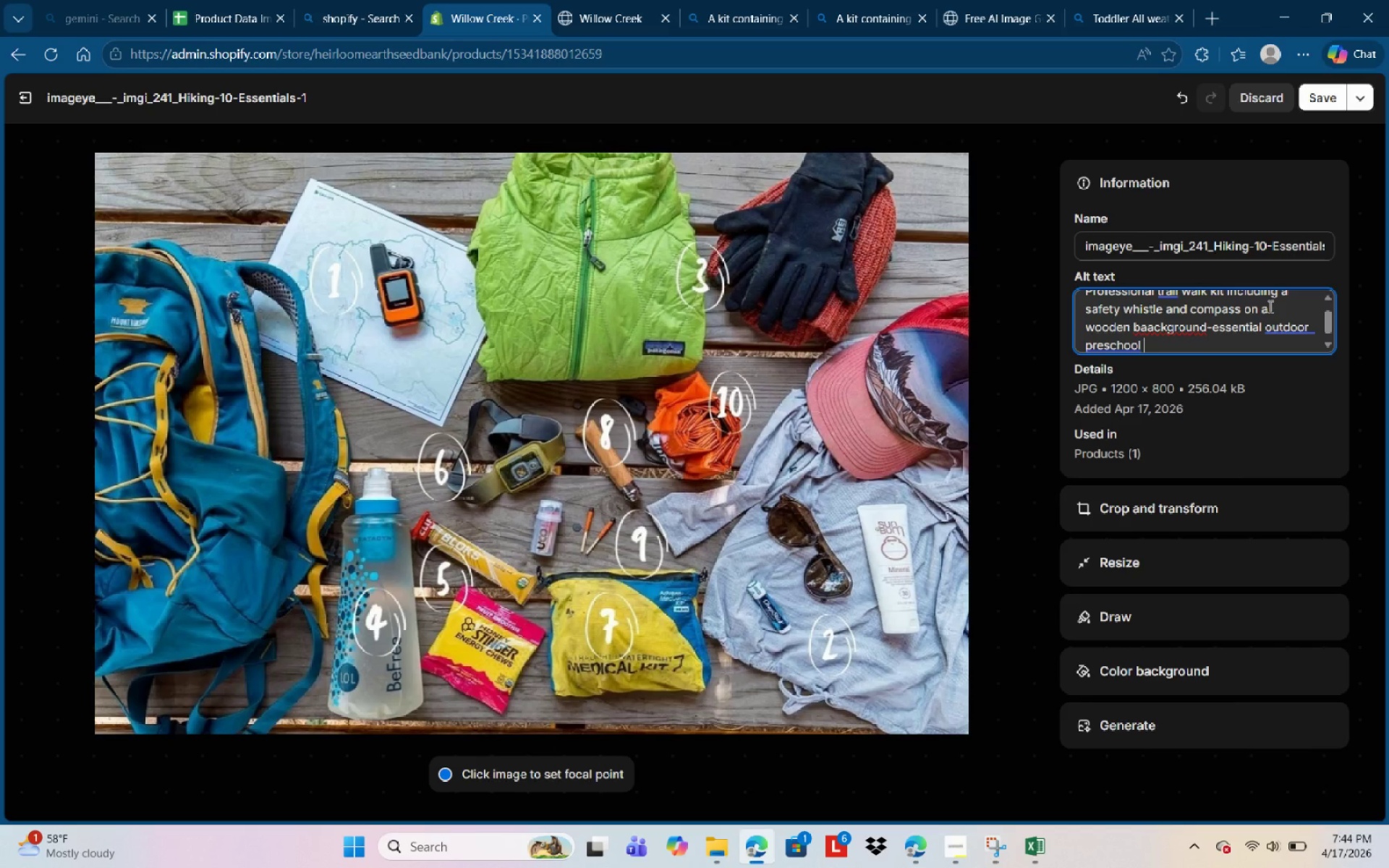 
wait(9.52)
 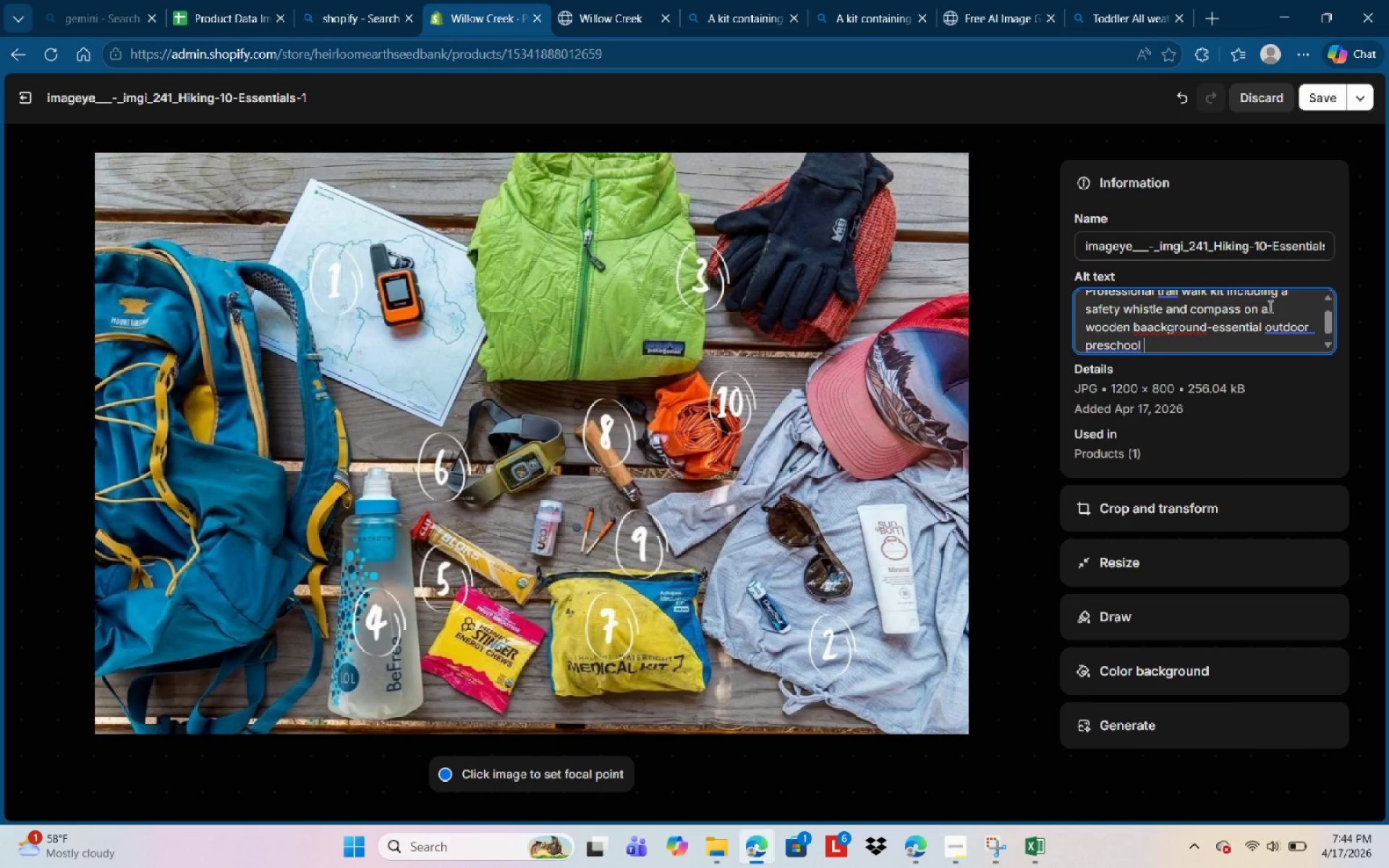 
type(gear and natr)
key(Backspace)
type(ure school )
 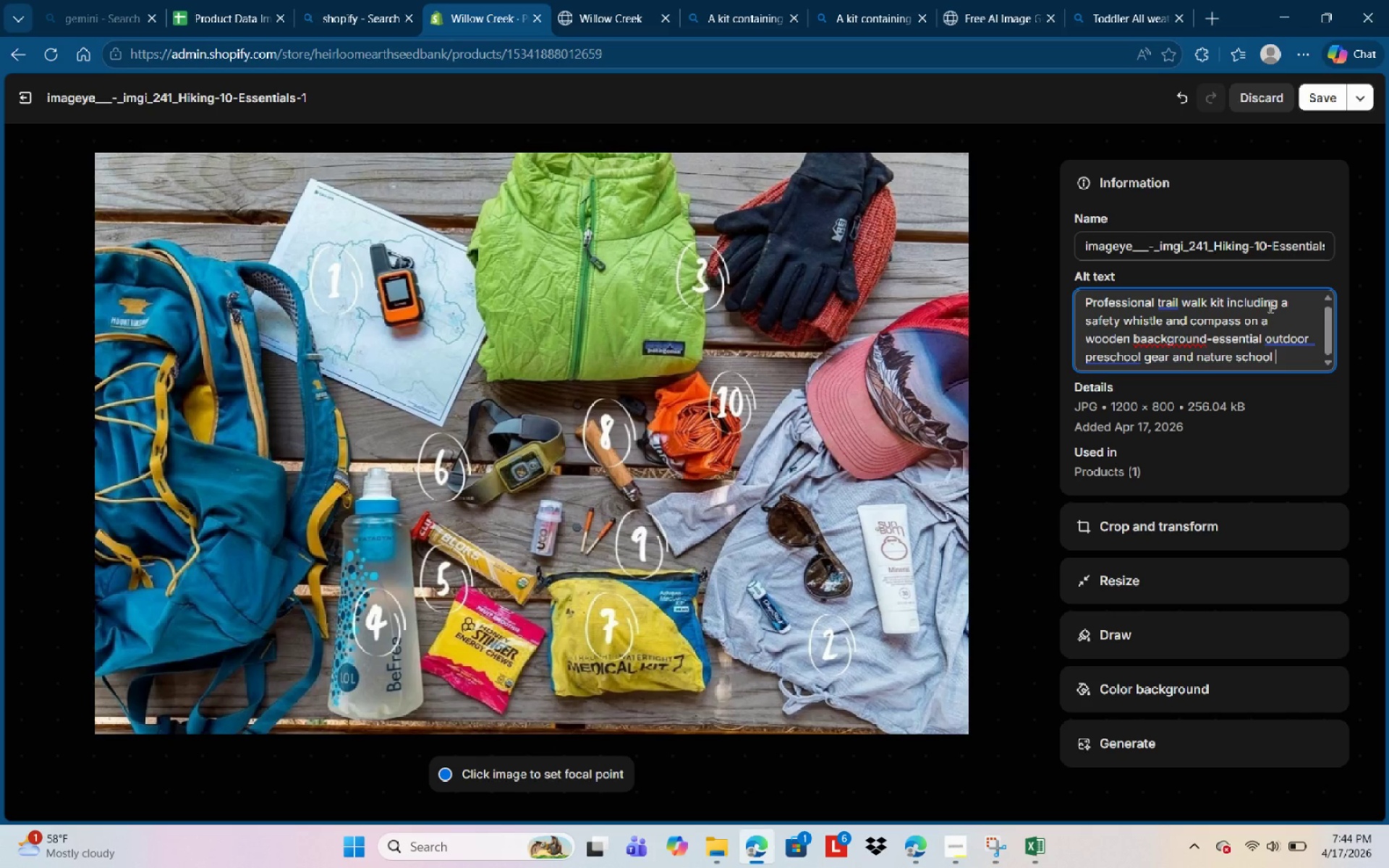 
type(supplies of)
key(Backspace)
key(Backspace)
type(fr)
key(Backspace)
type(or )
 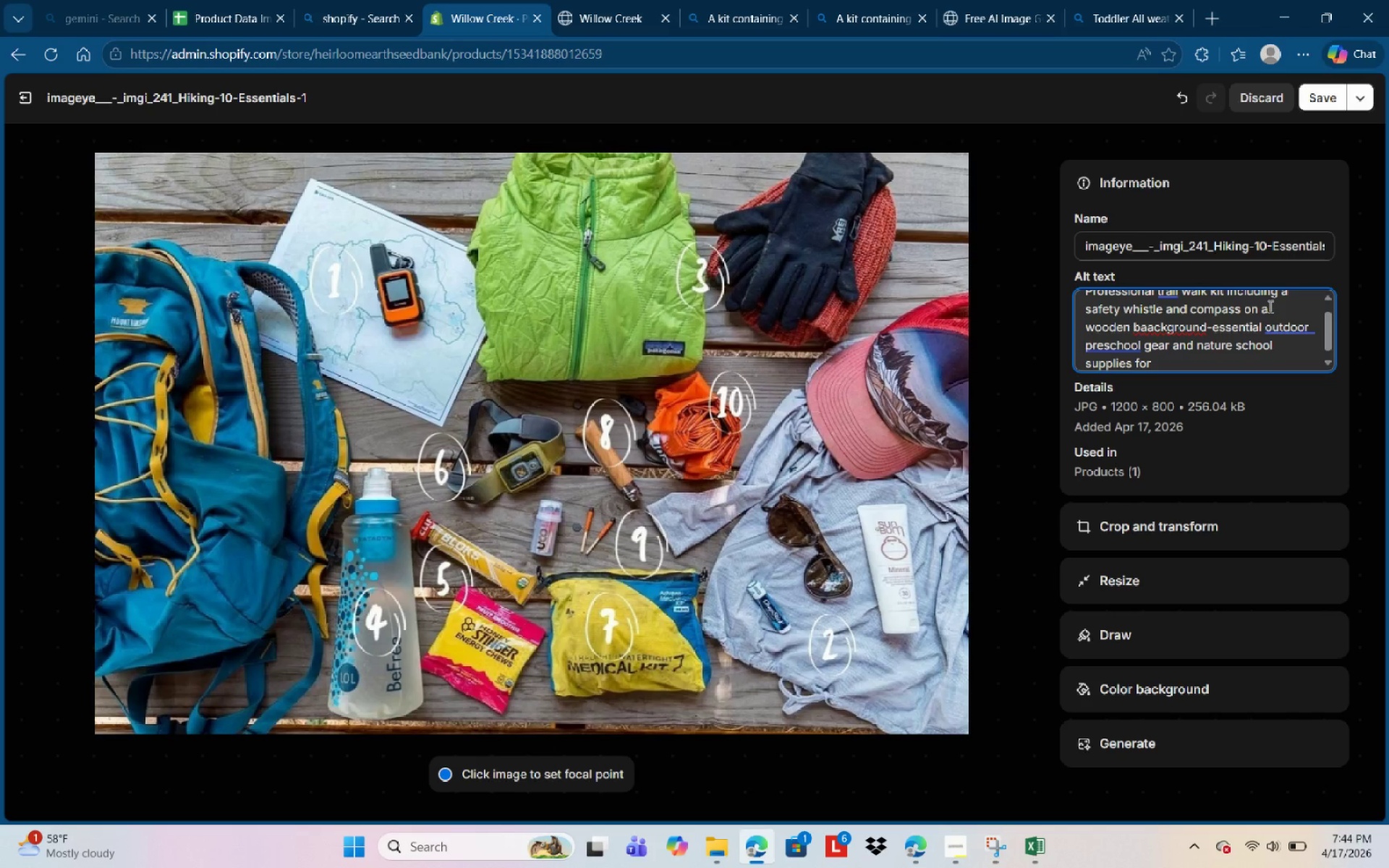 
type(atudent safety )
 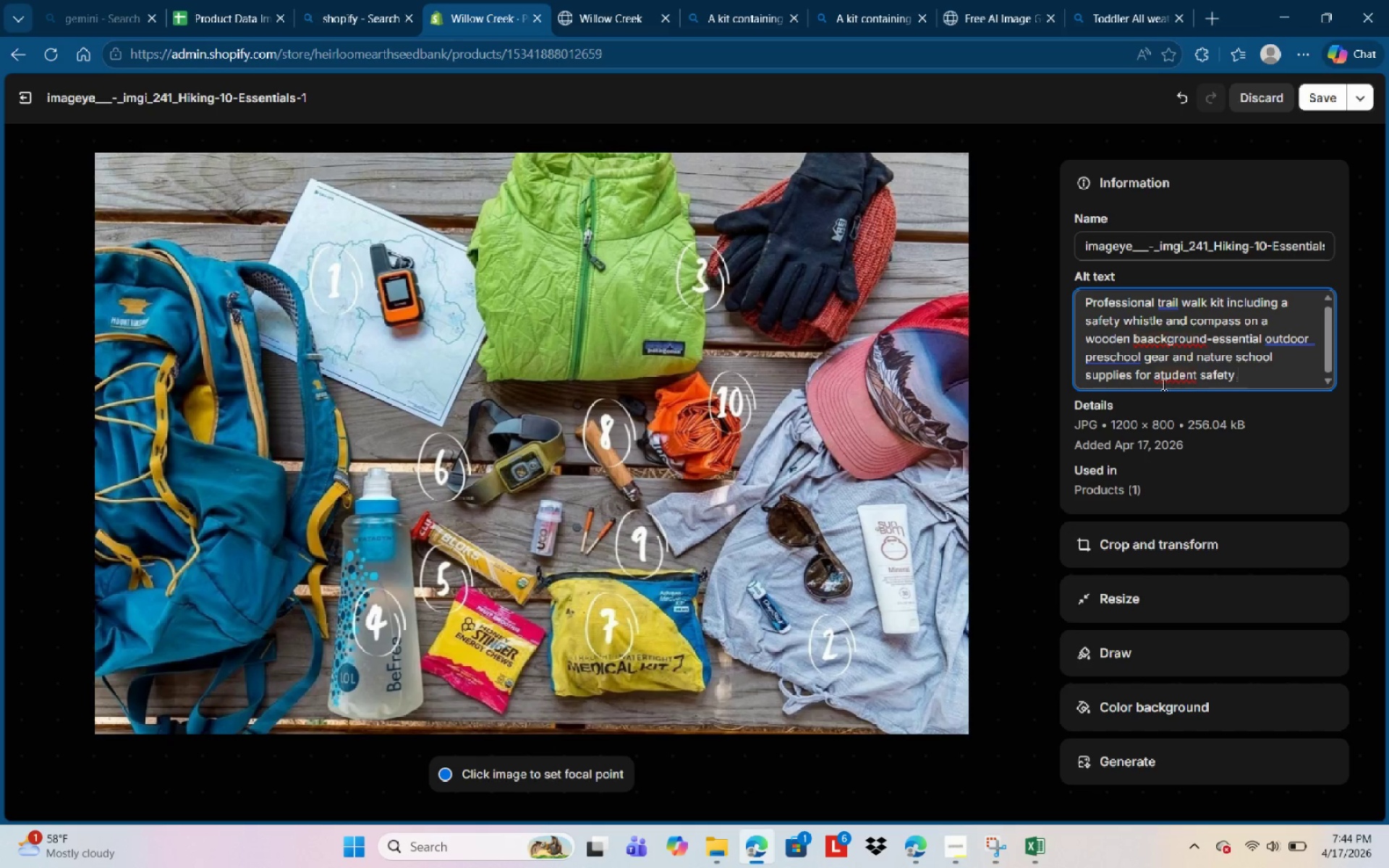 
left_click([1163, 380])
 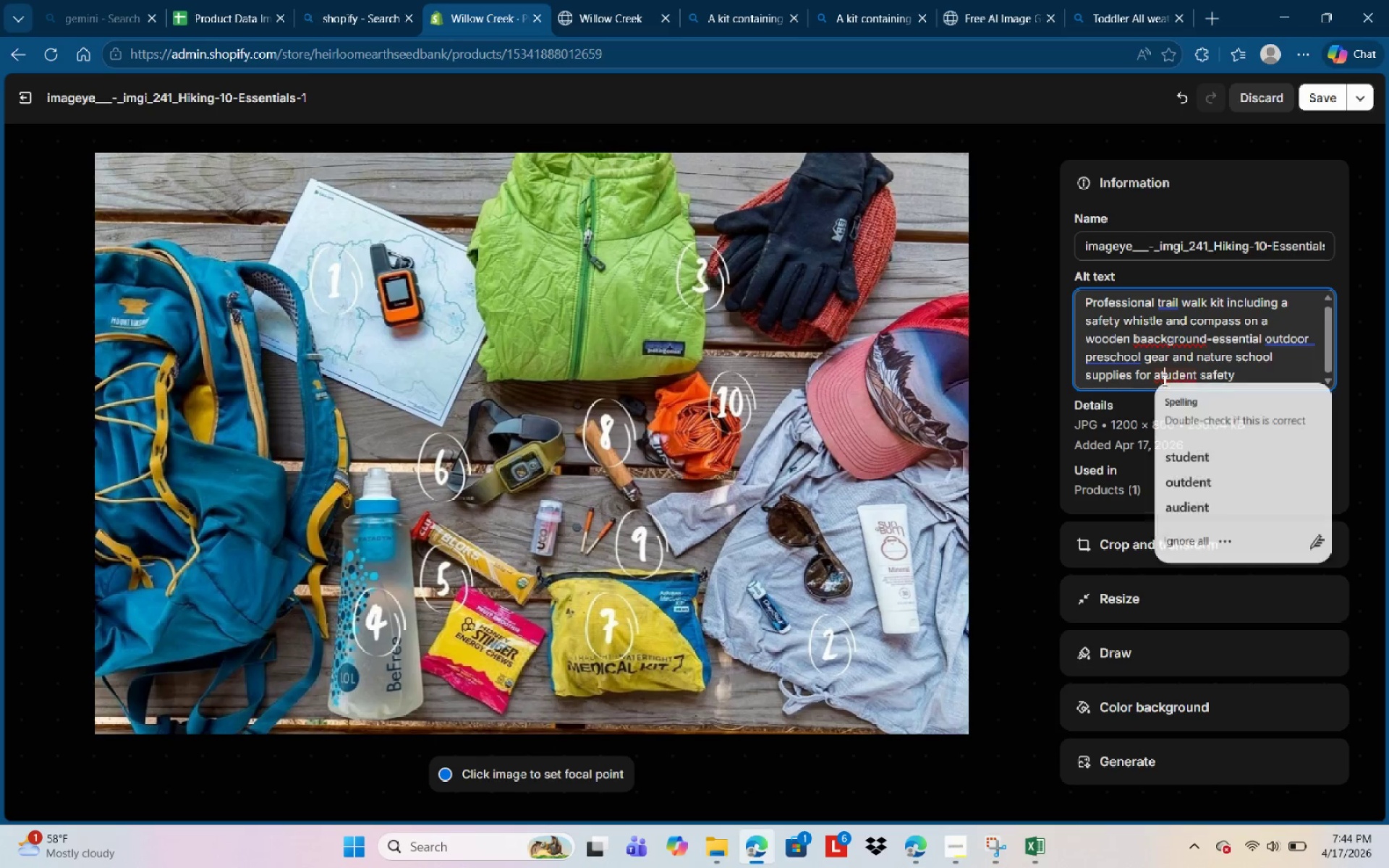 
right_click([1163, 380])
 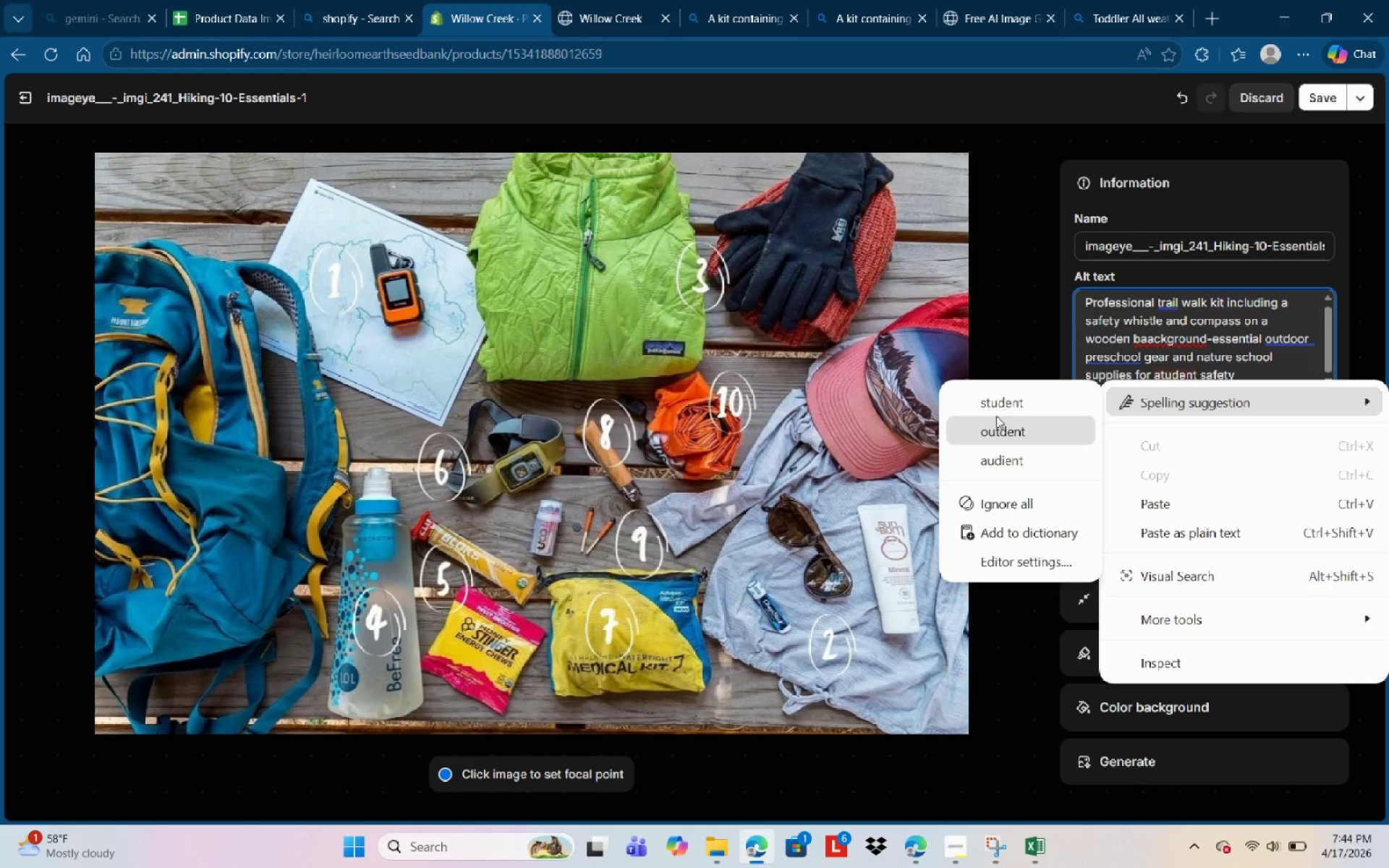 
left_click([1010, 393])
 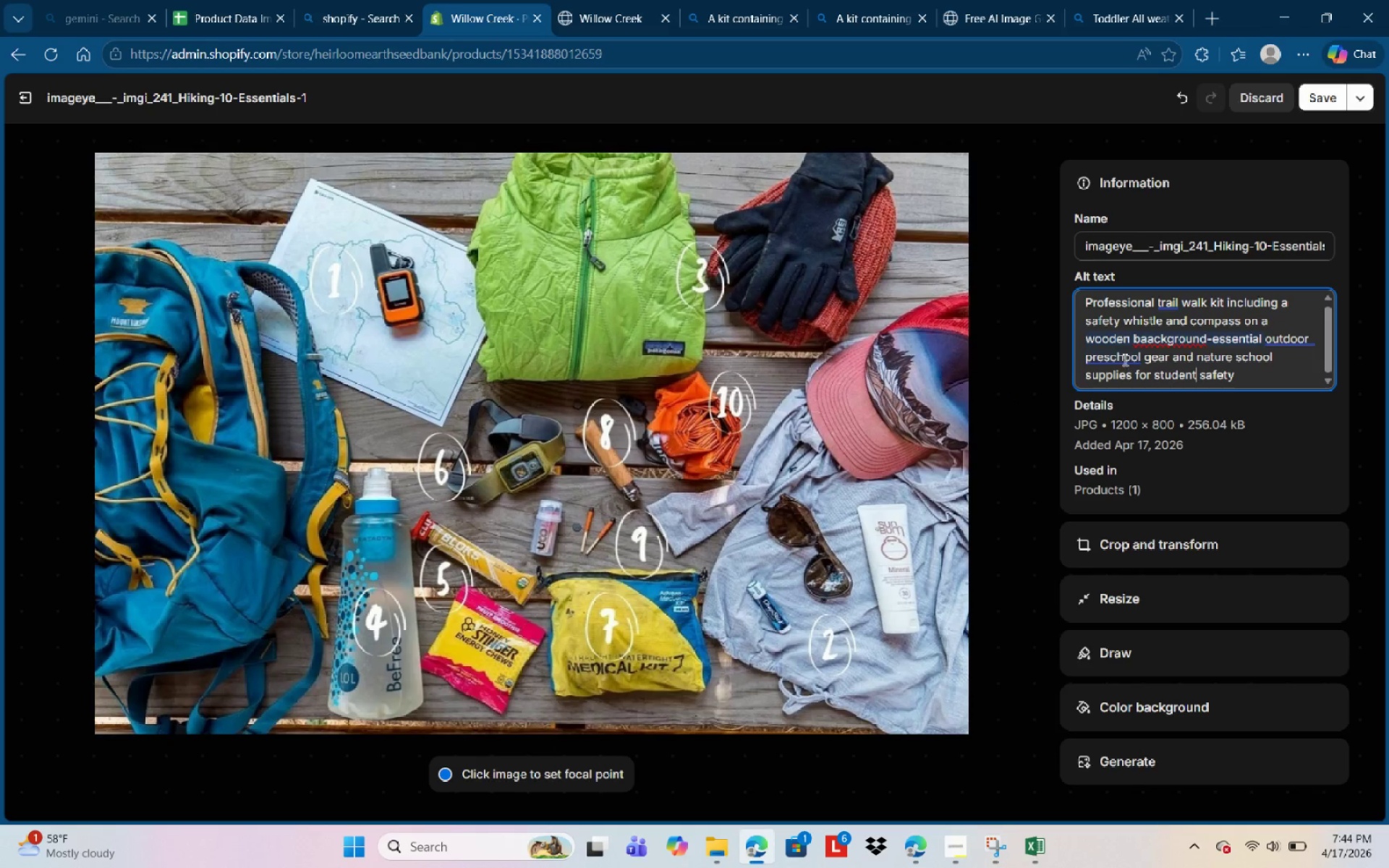 
left_click([1121, 358])
 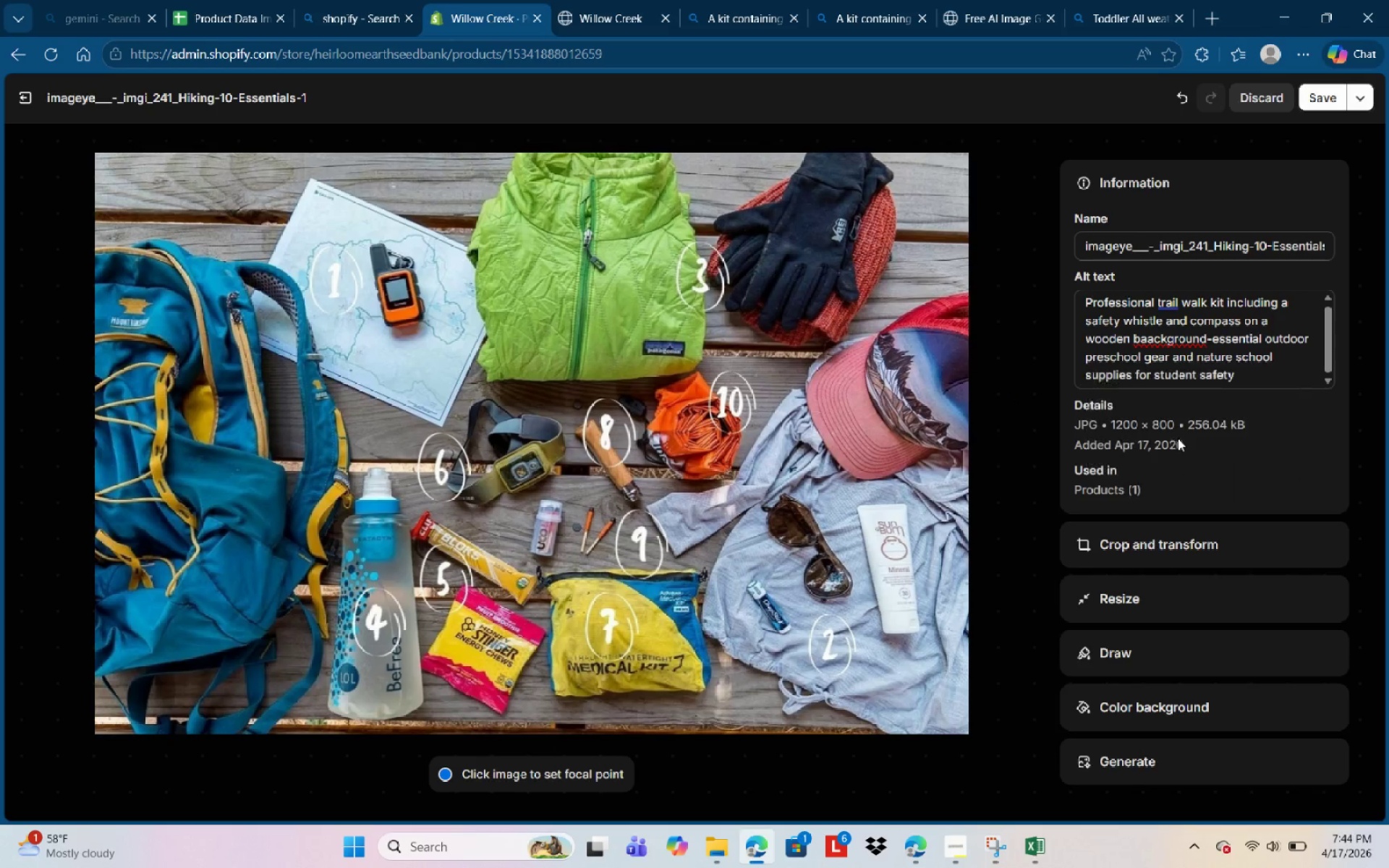 
left_click([1184, 343])
 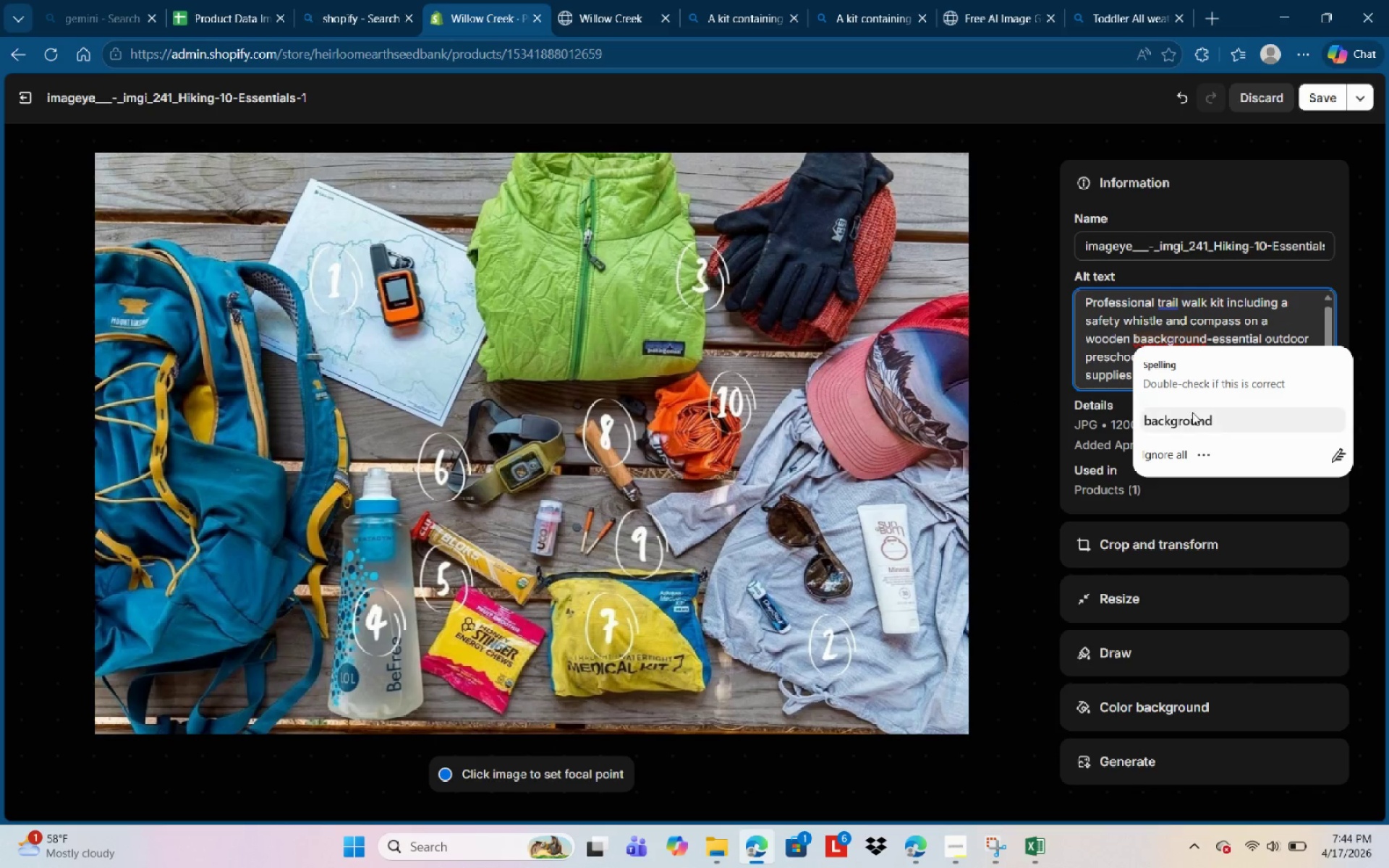 
left_click([1192, 414])
 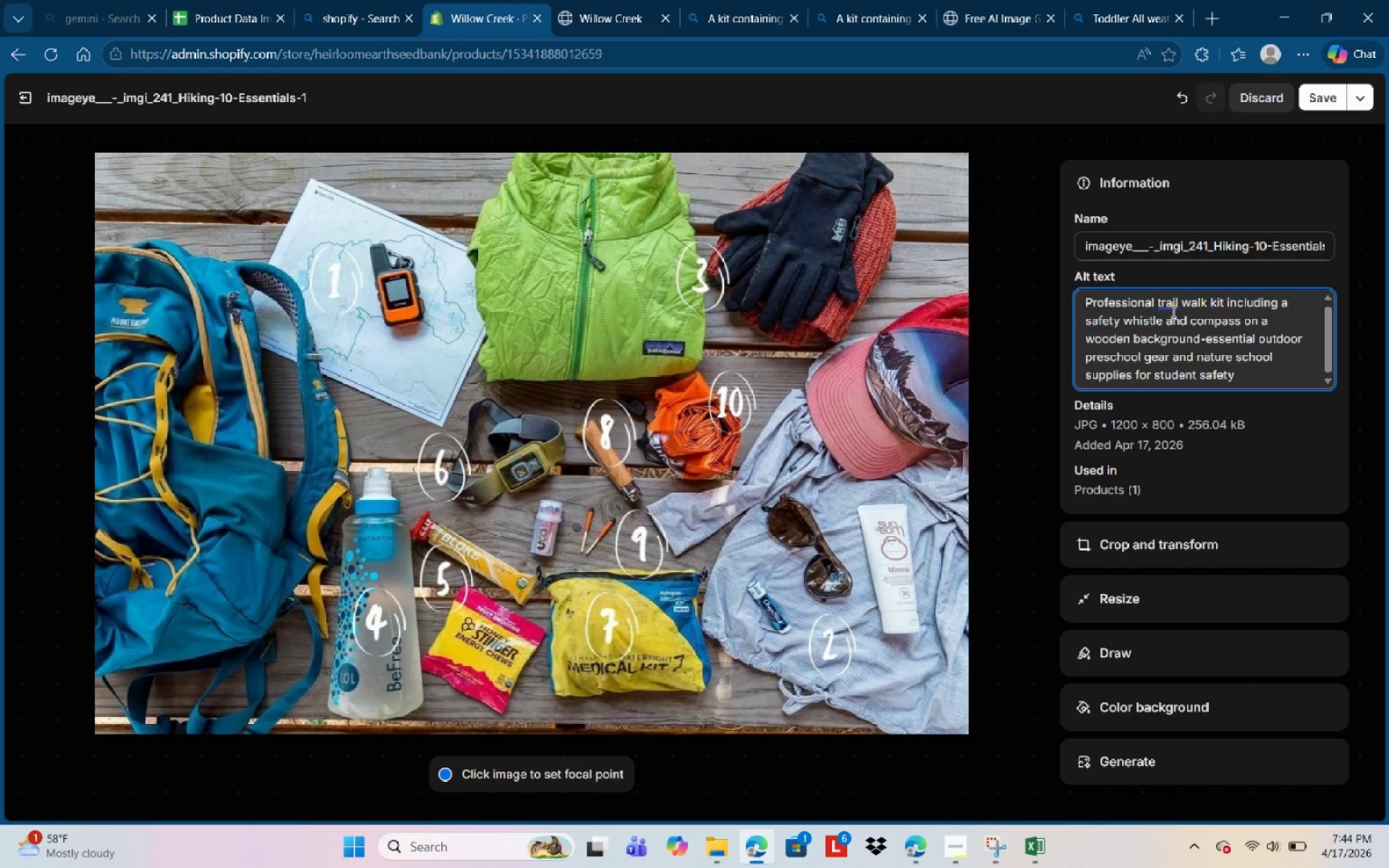 
left_click([1171, 310])
 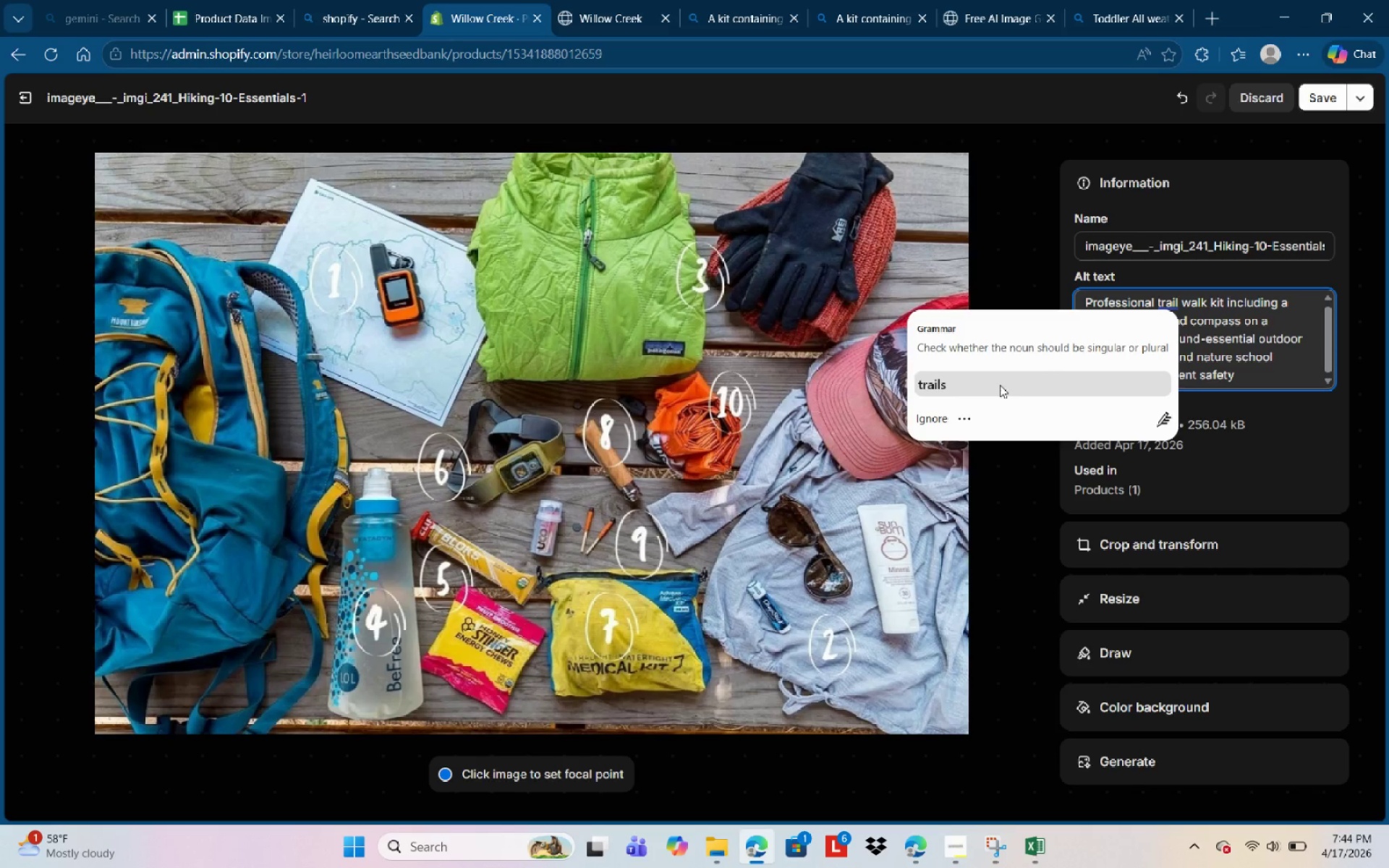 
left_click([1000, 385])
 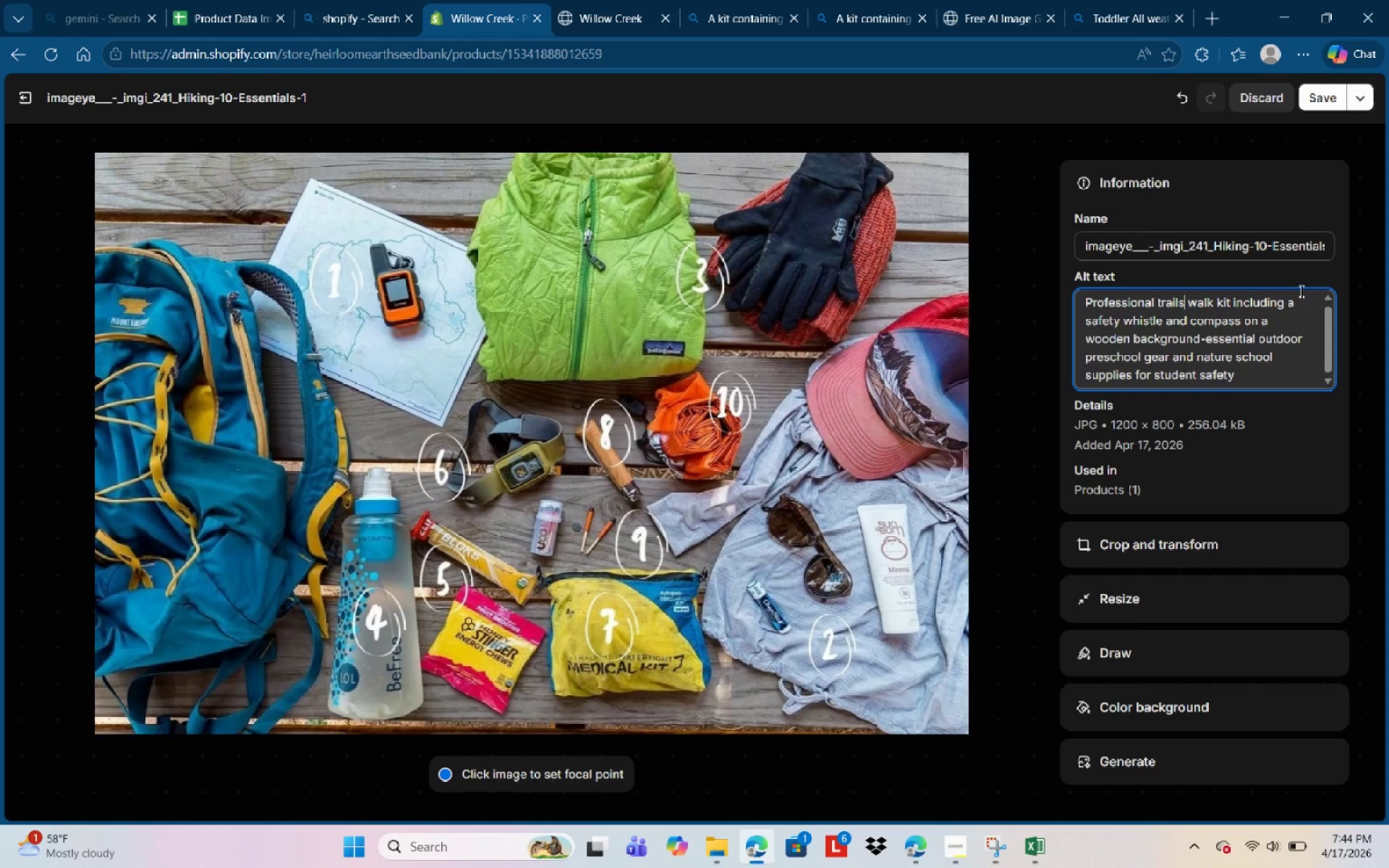 
left_click([1332, 98])
 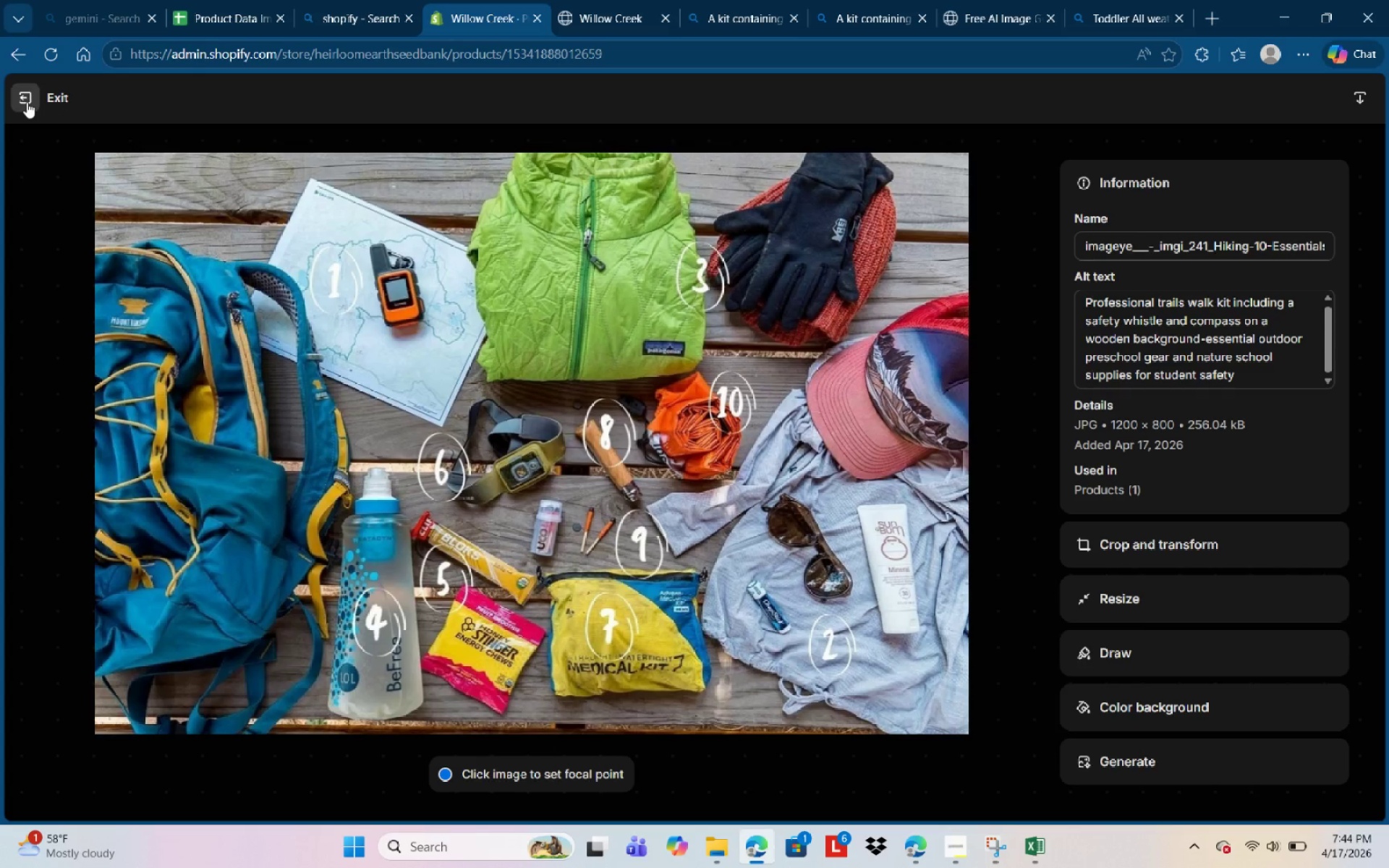 
left_click([27, 102])
 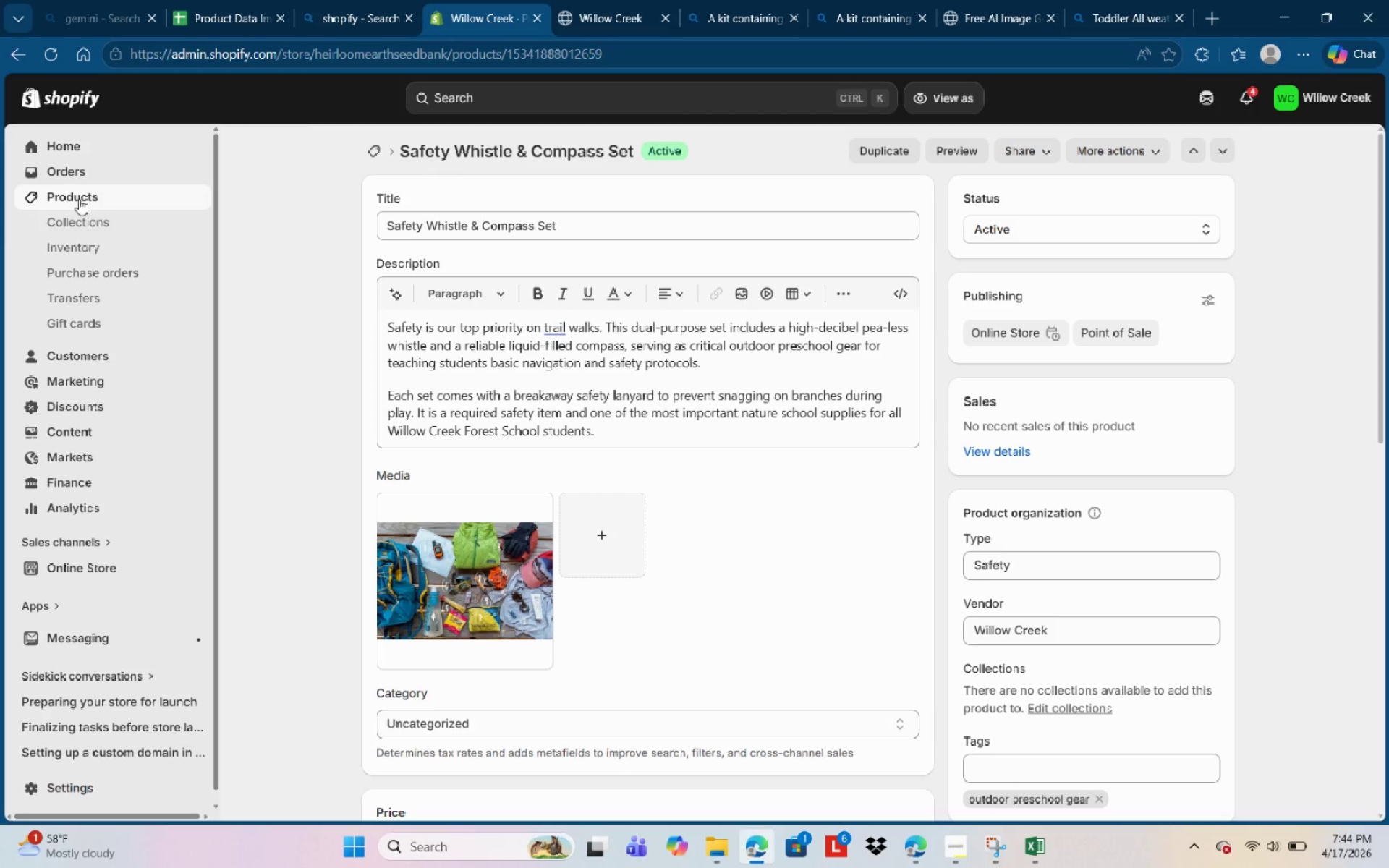 
left_click([122, 198])
 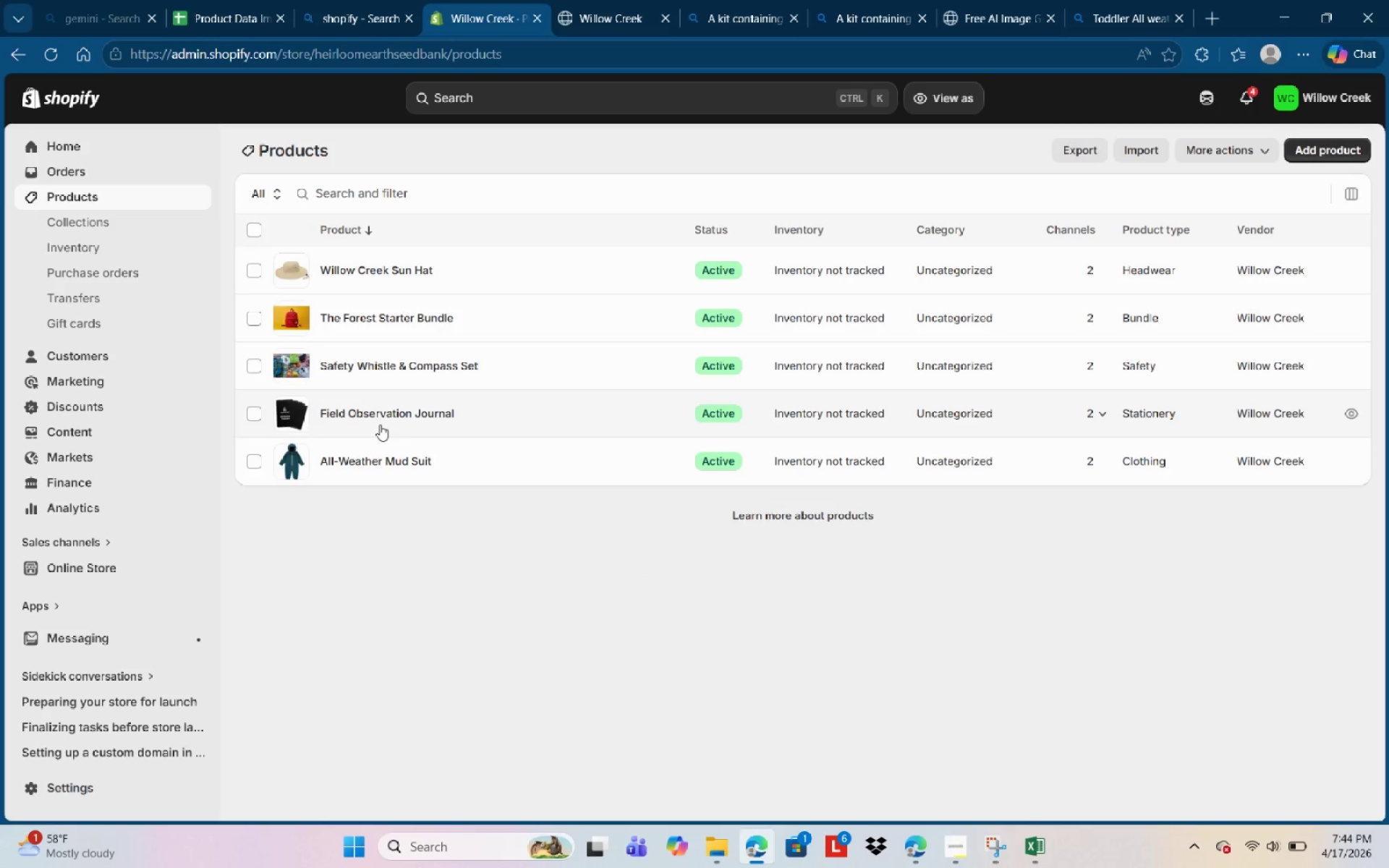 
wait(5.34)
 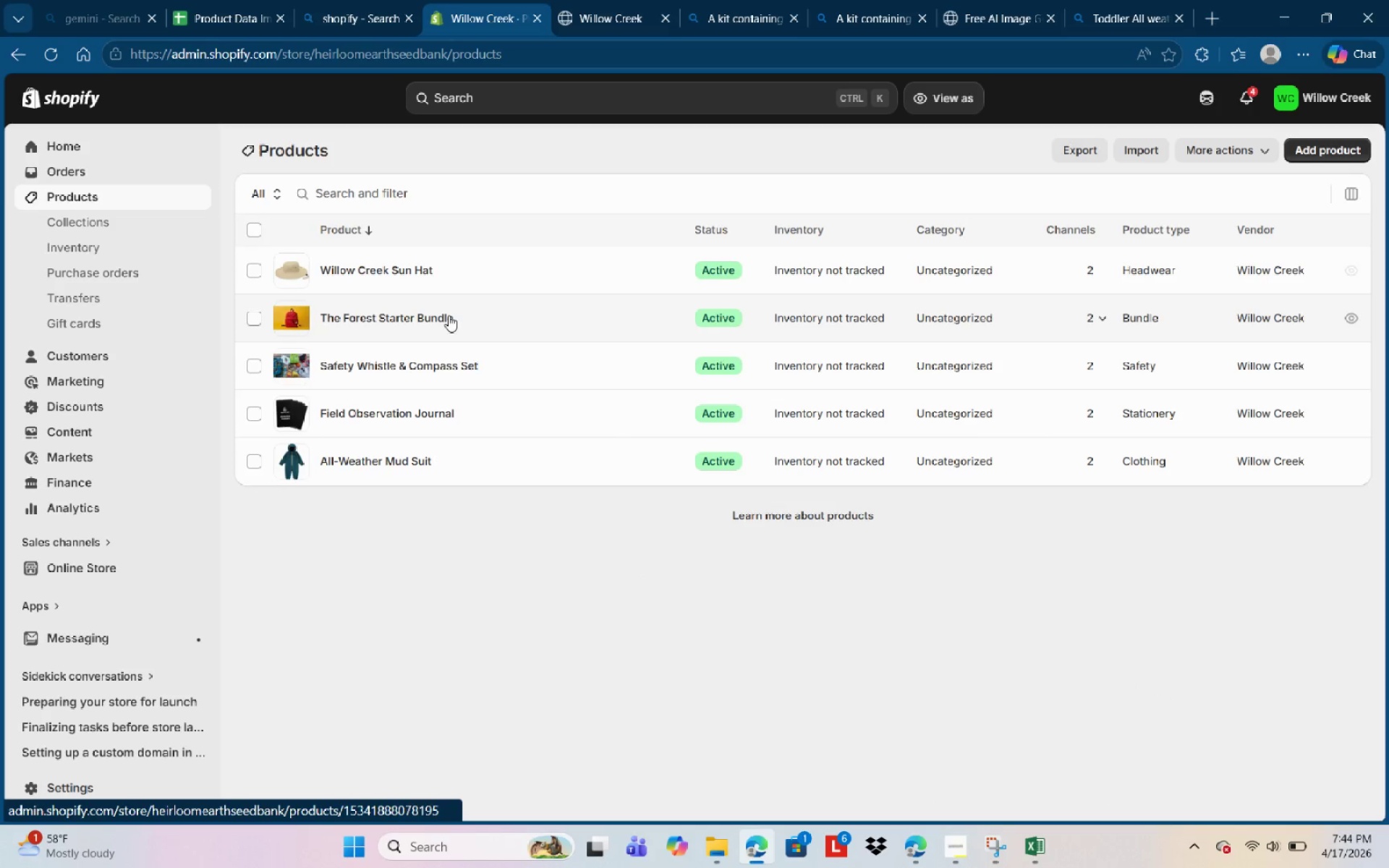 
left_click([370, 416])
 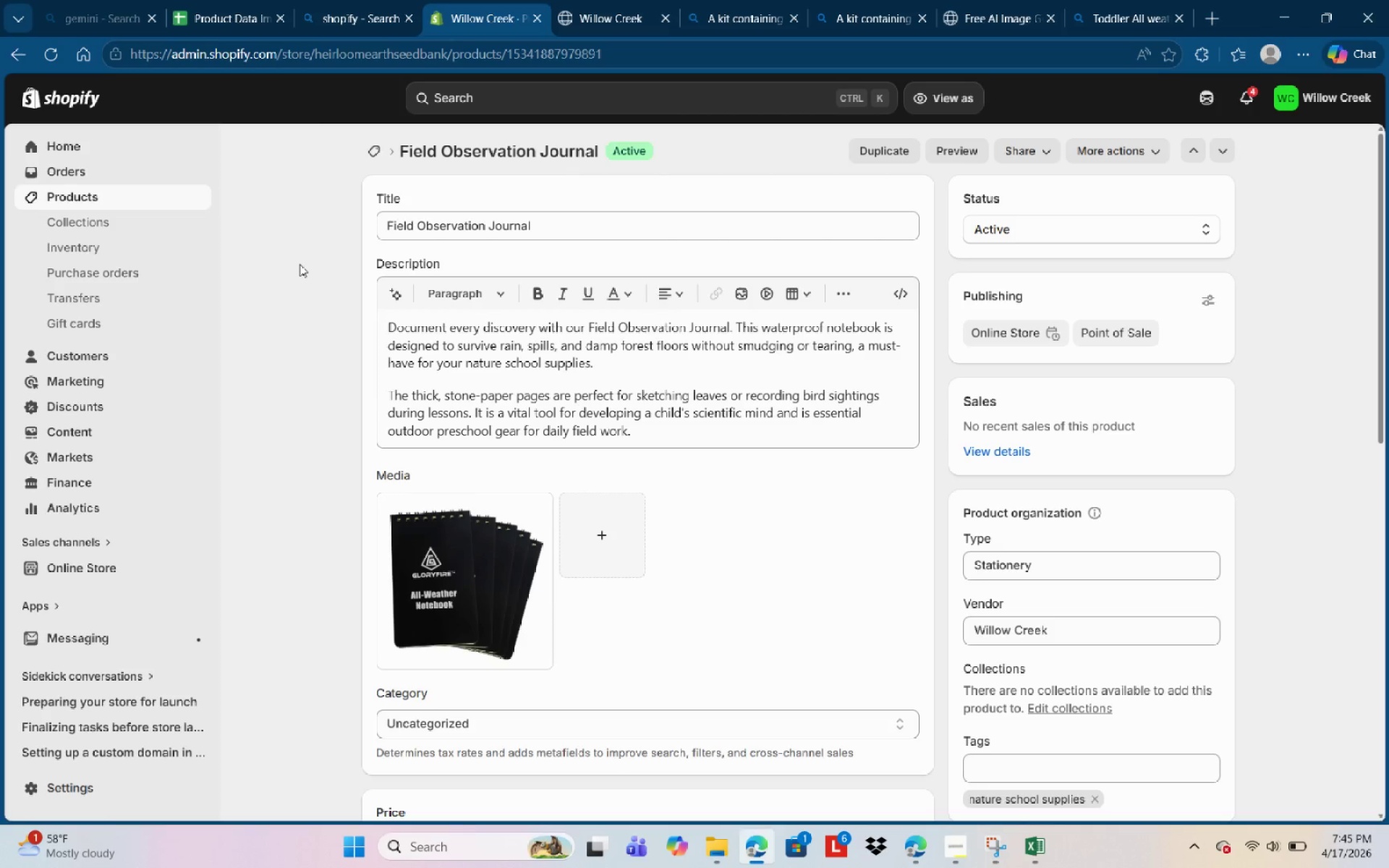 
wait(29.0)
 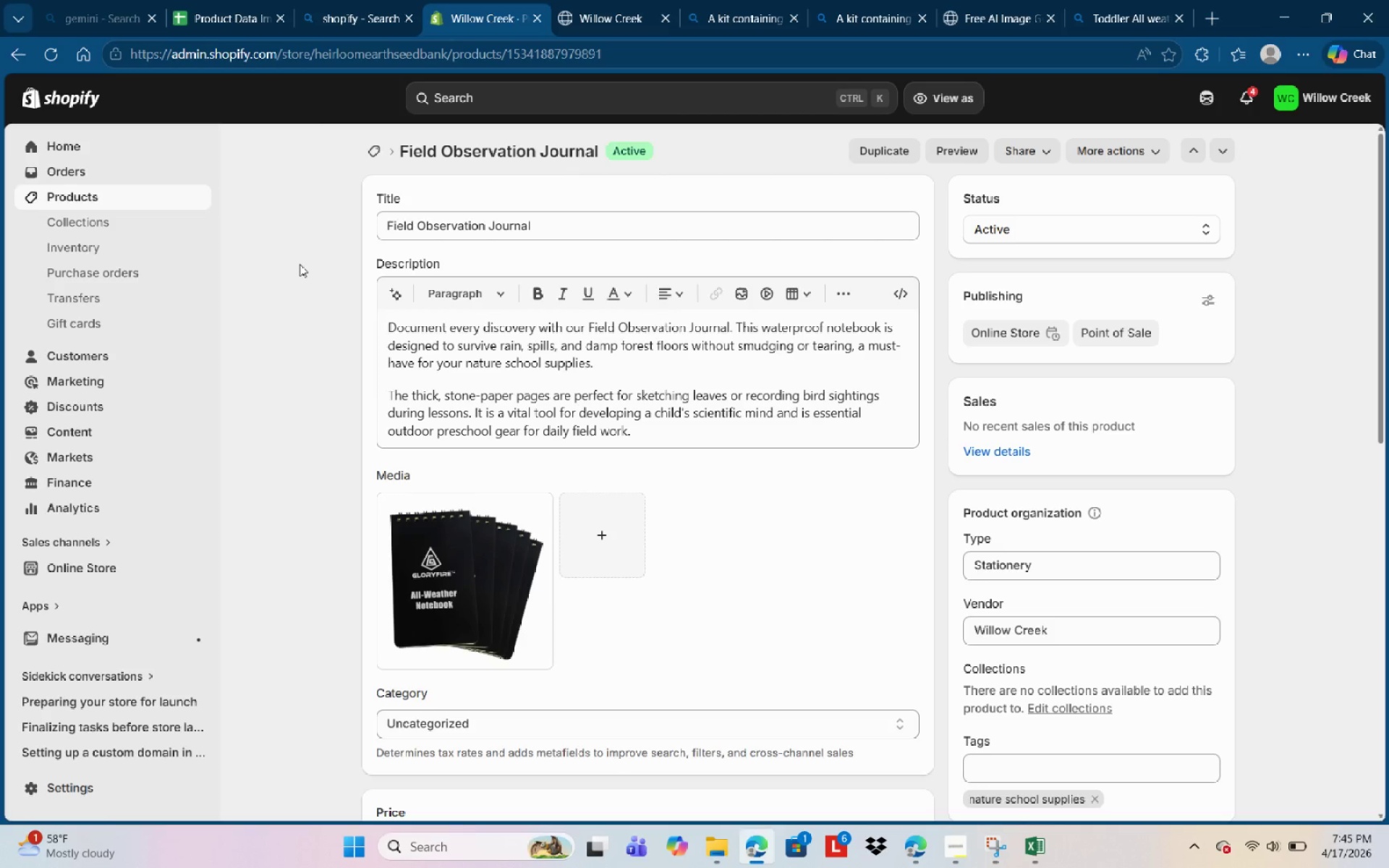 
left_click([945, 820])
 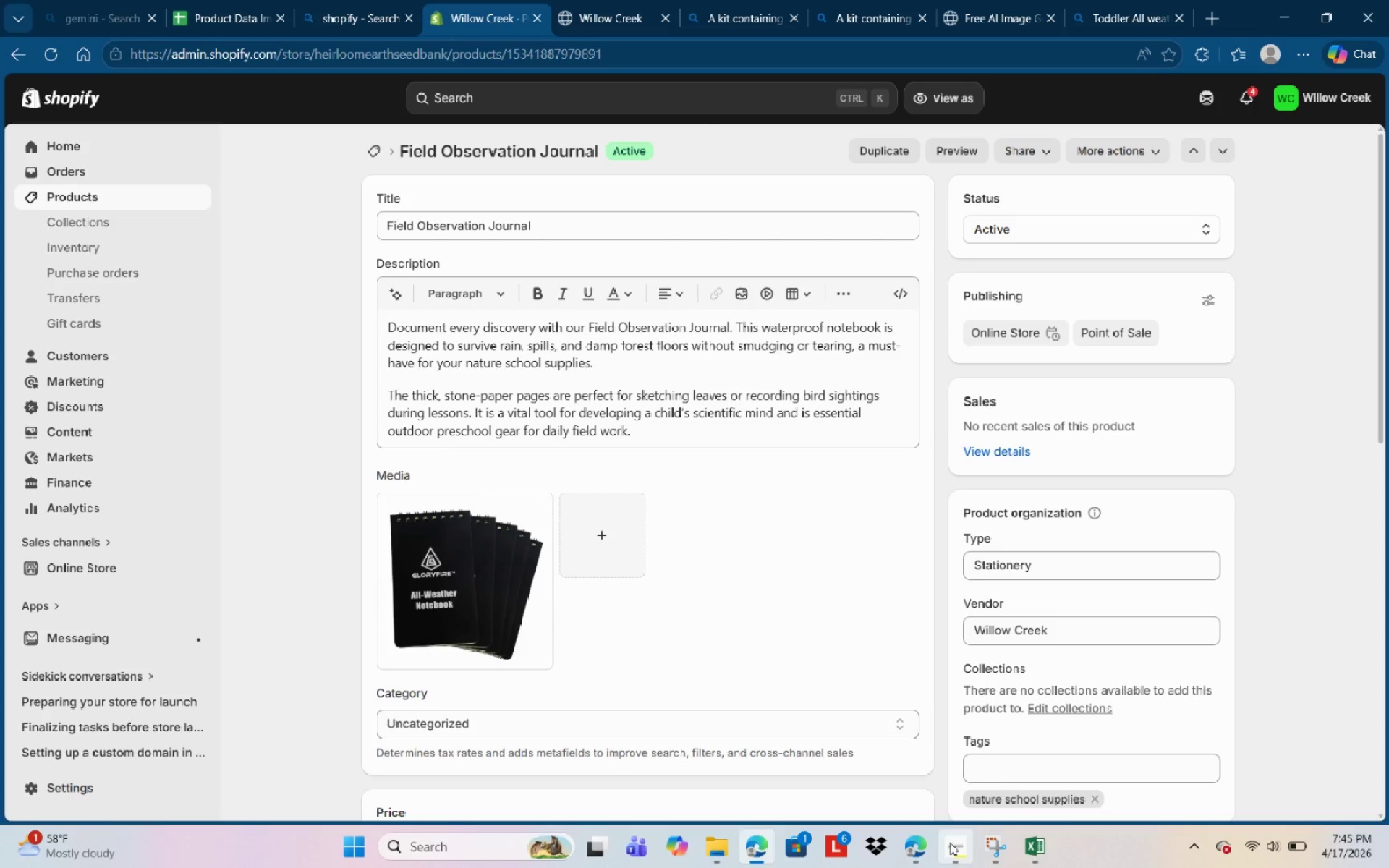 
left_click([950, 843])